 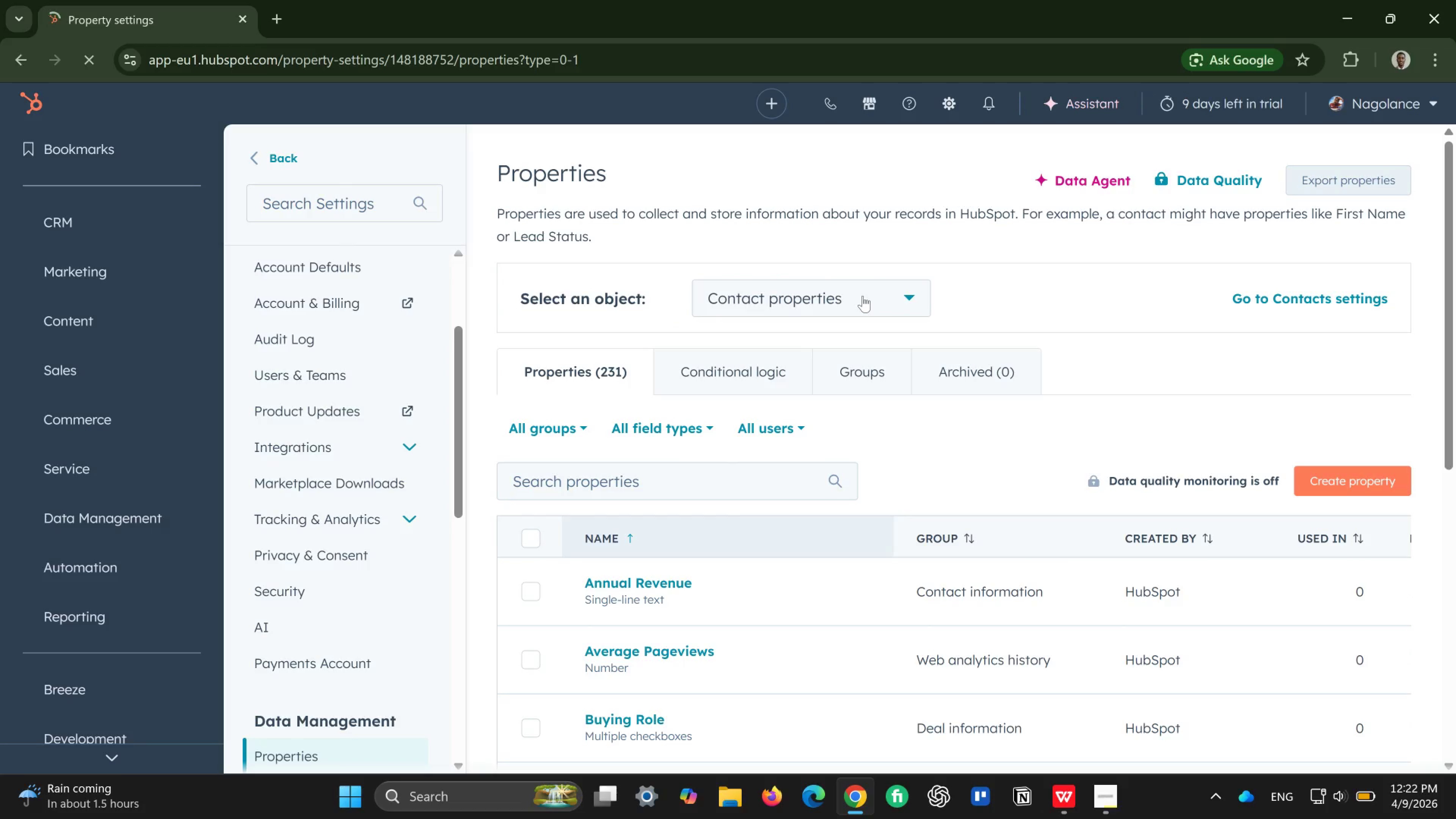 
scroll: coordinate [822, 373], scroll_direction: down, amount: 2.0
 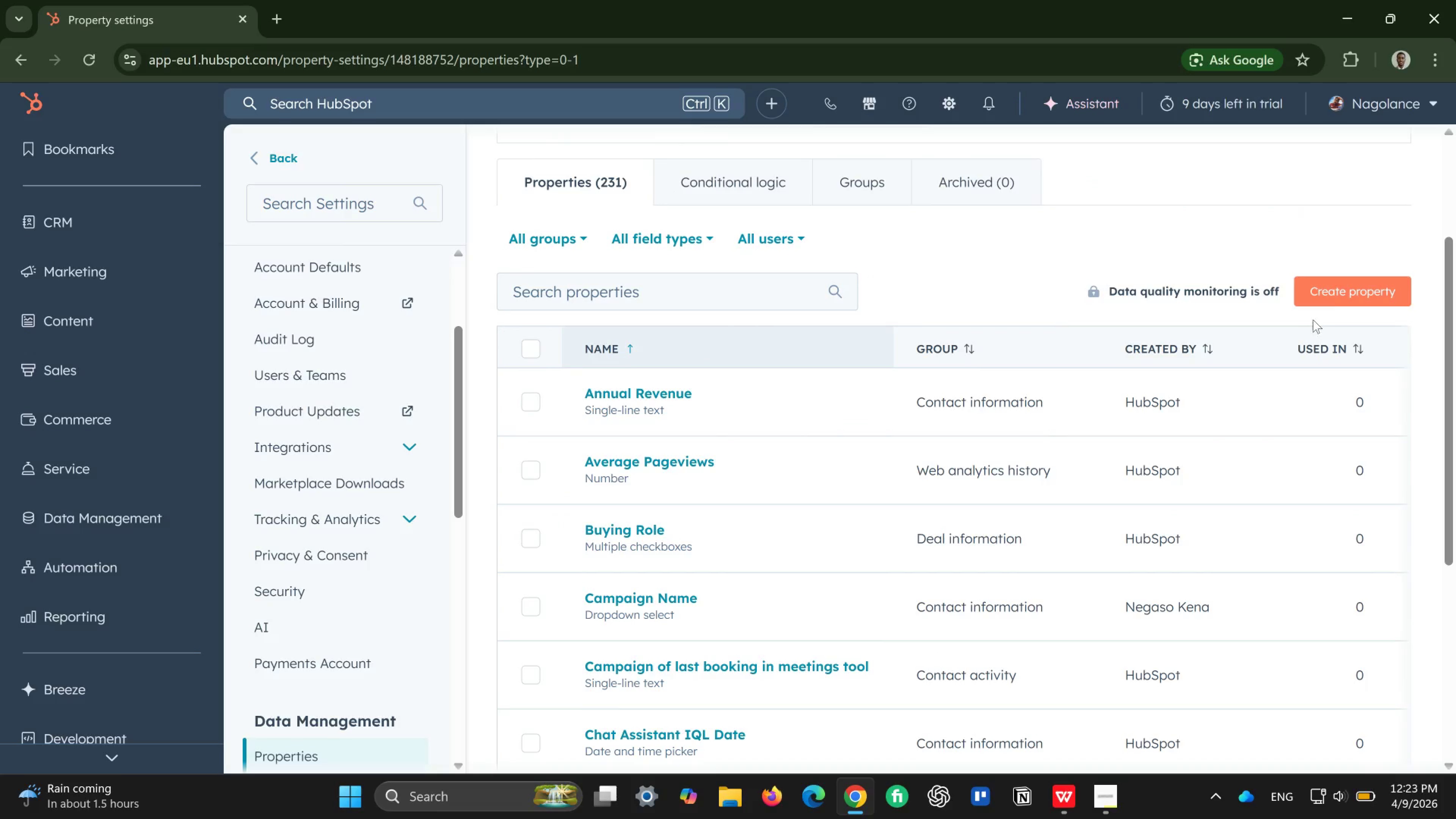 
left_click([1351, 295])
 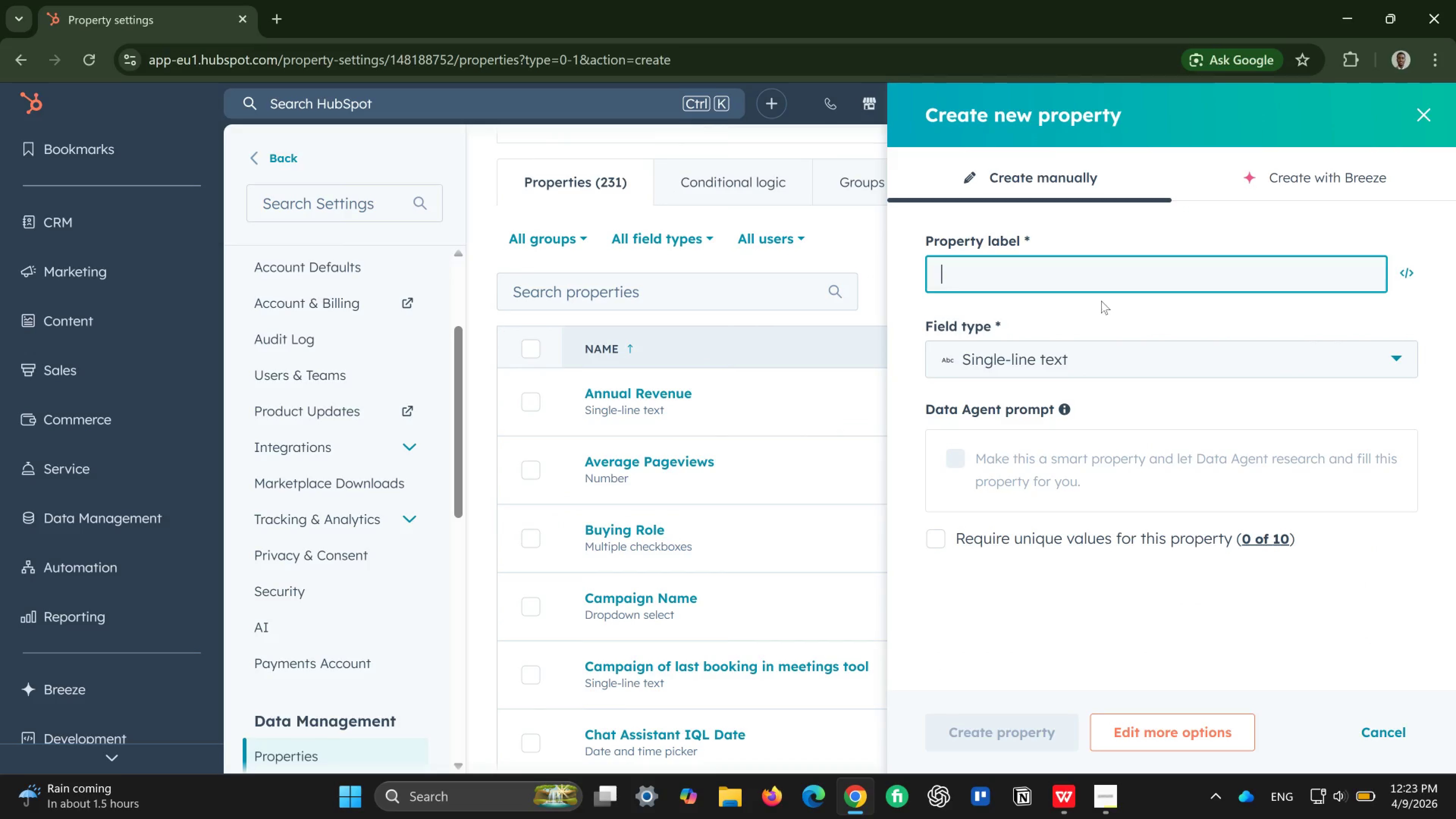 
wait(7.16)
 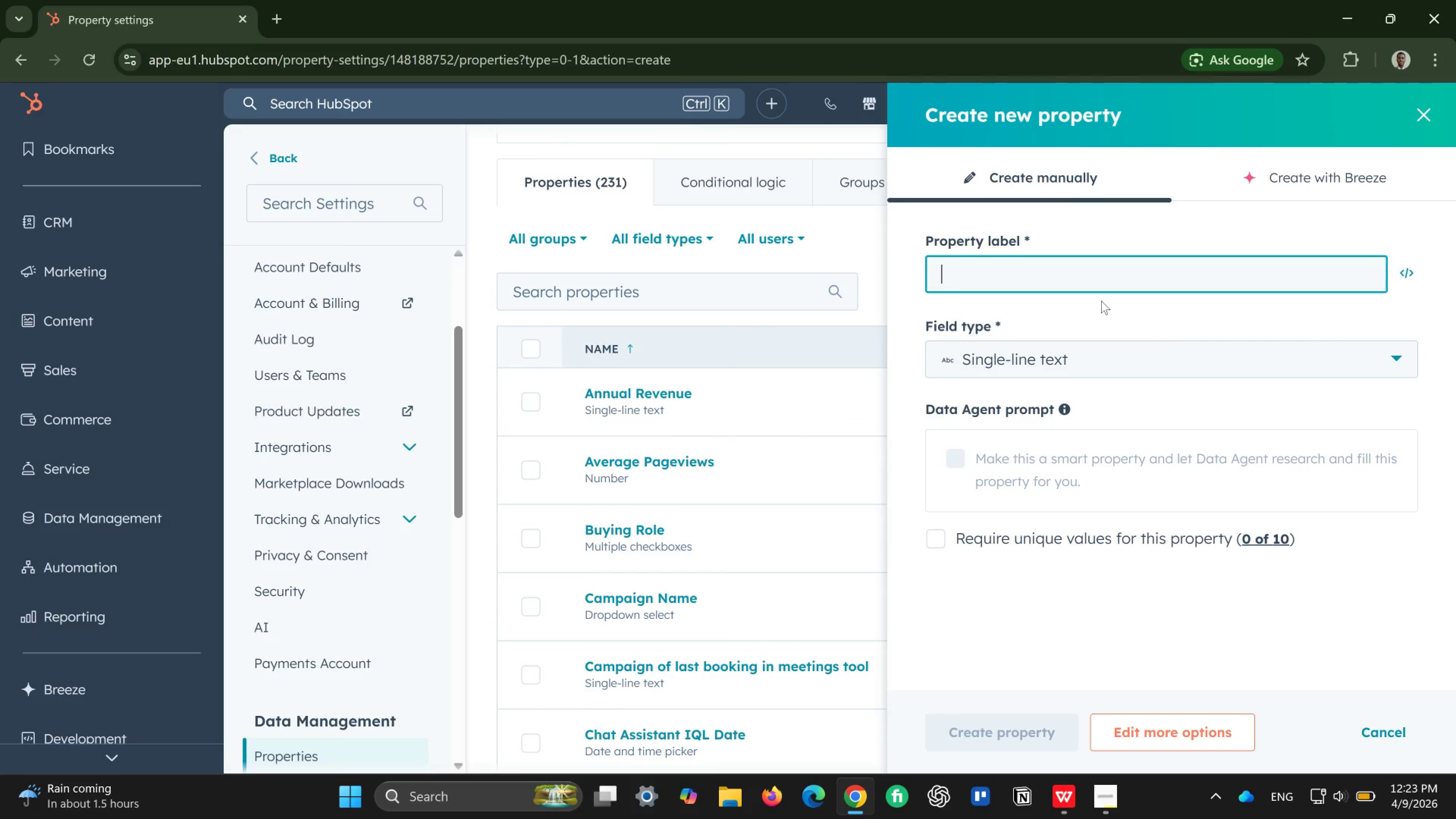 
type(Laa)
key(Backspace)
type(st )
 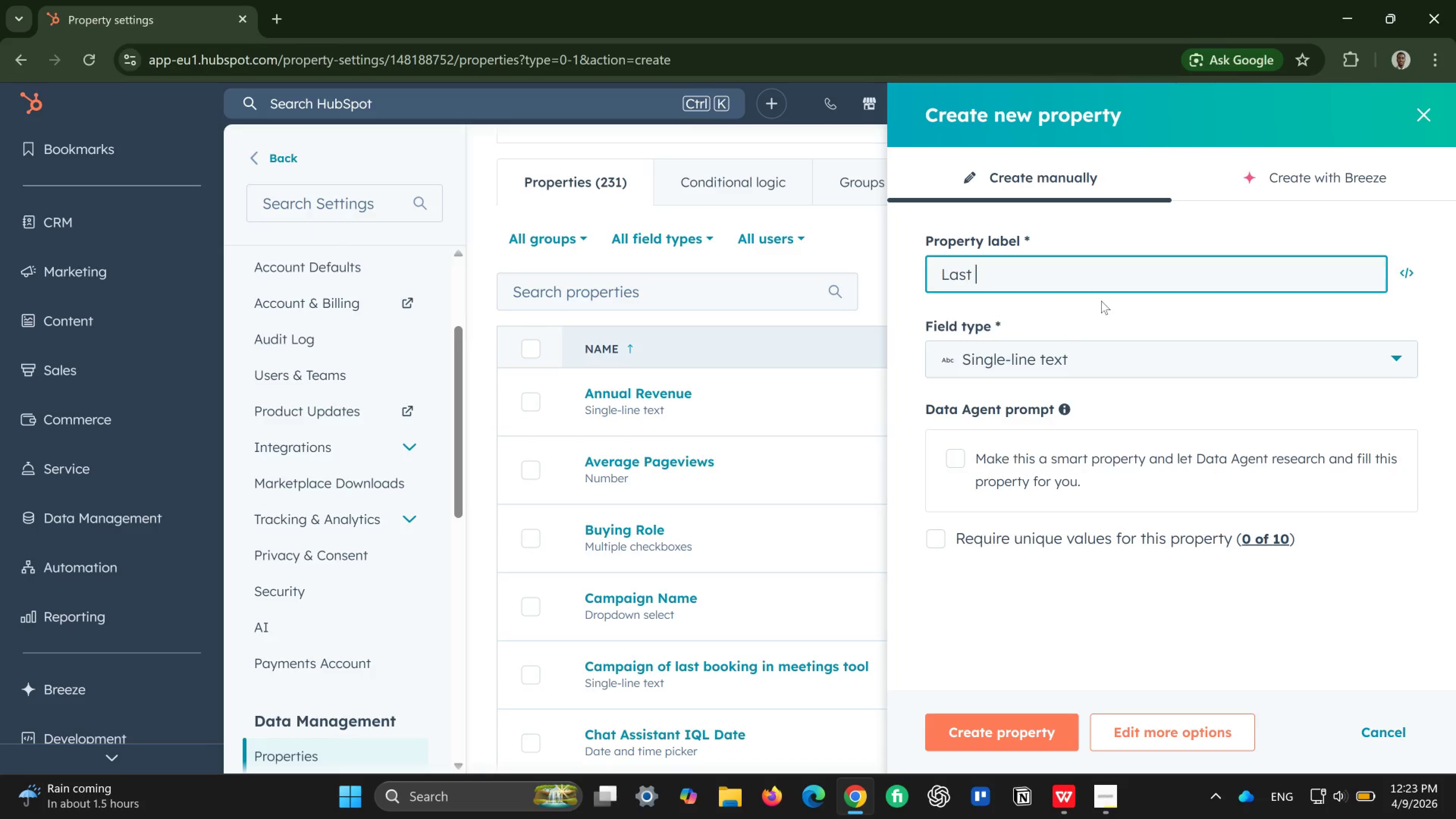 
type(purchase Date)
 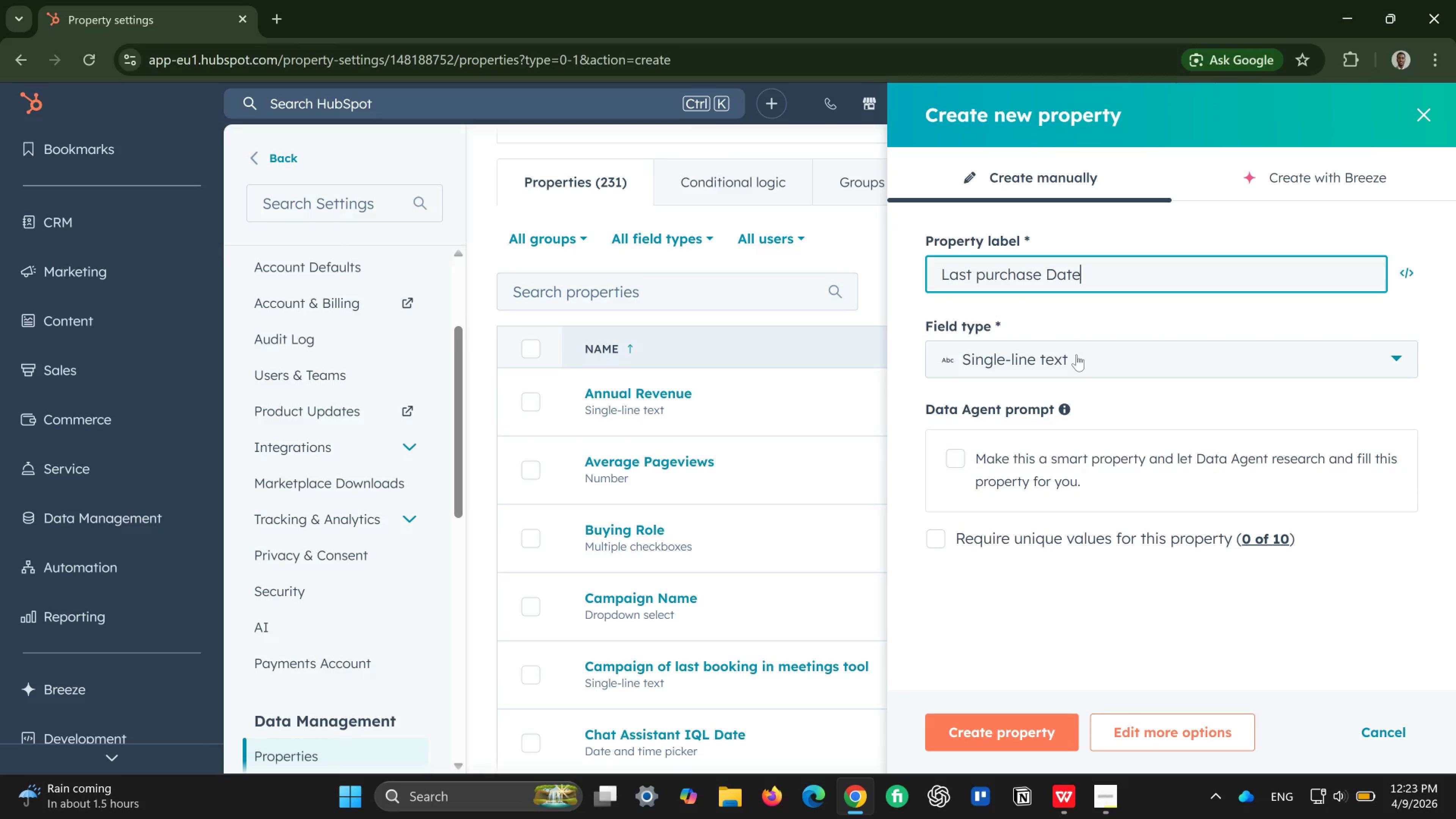 
left_click([1076, 355])
 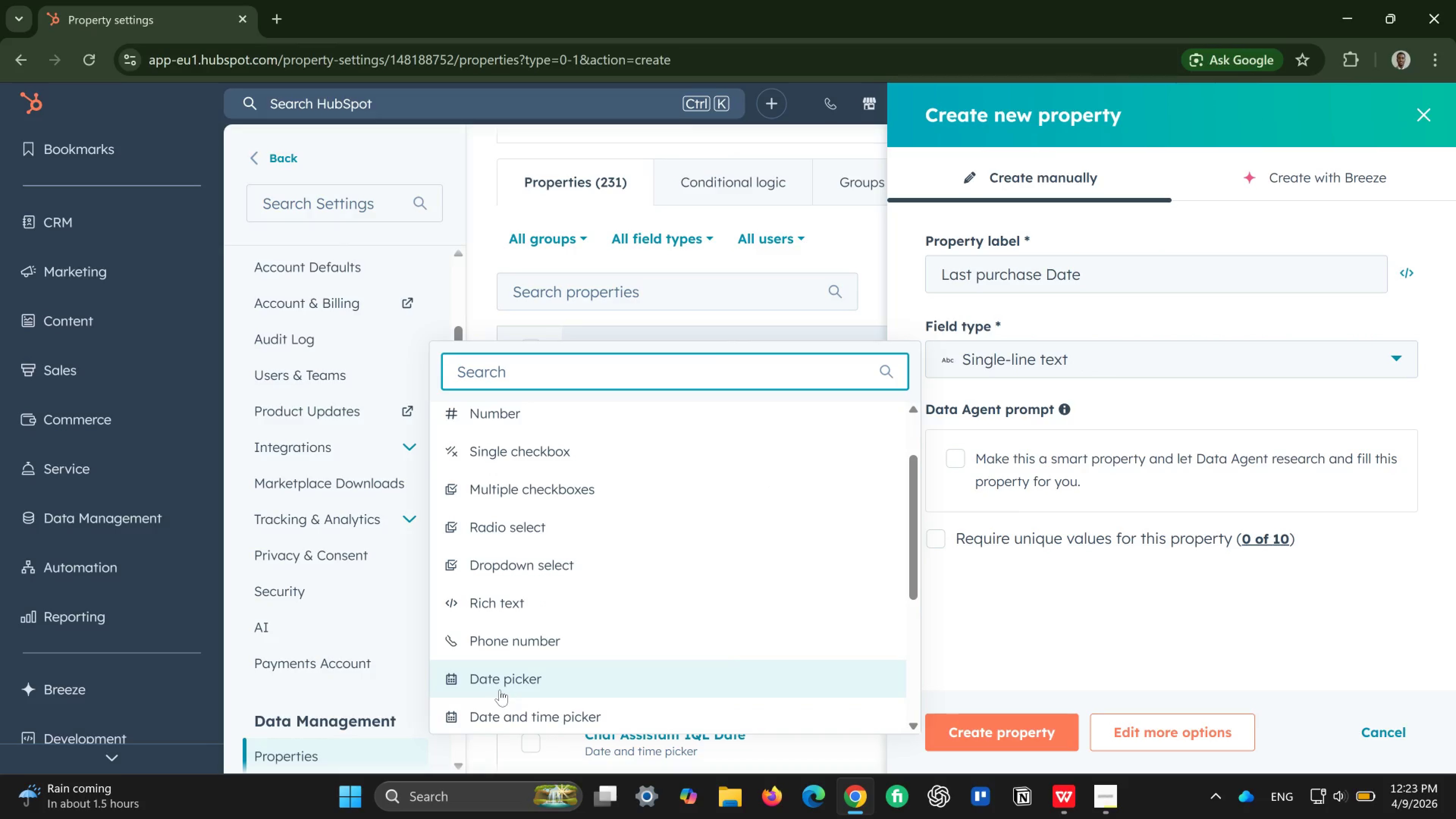 
wait(5.67)
 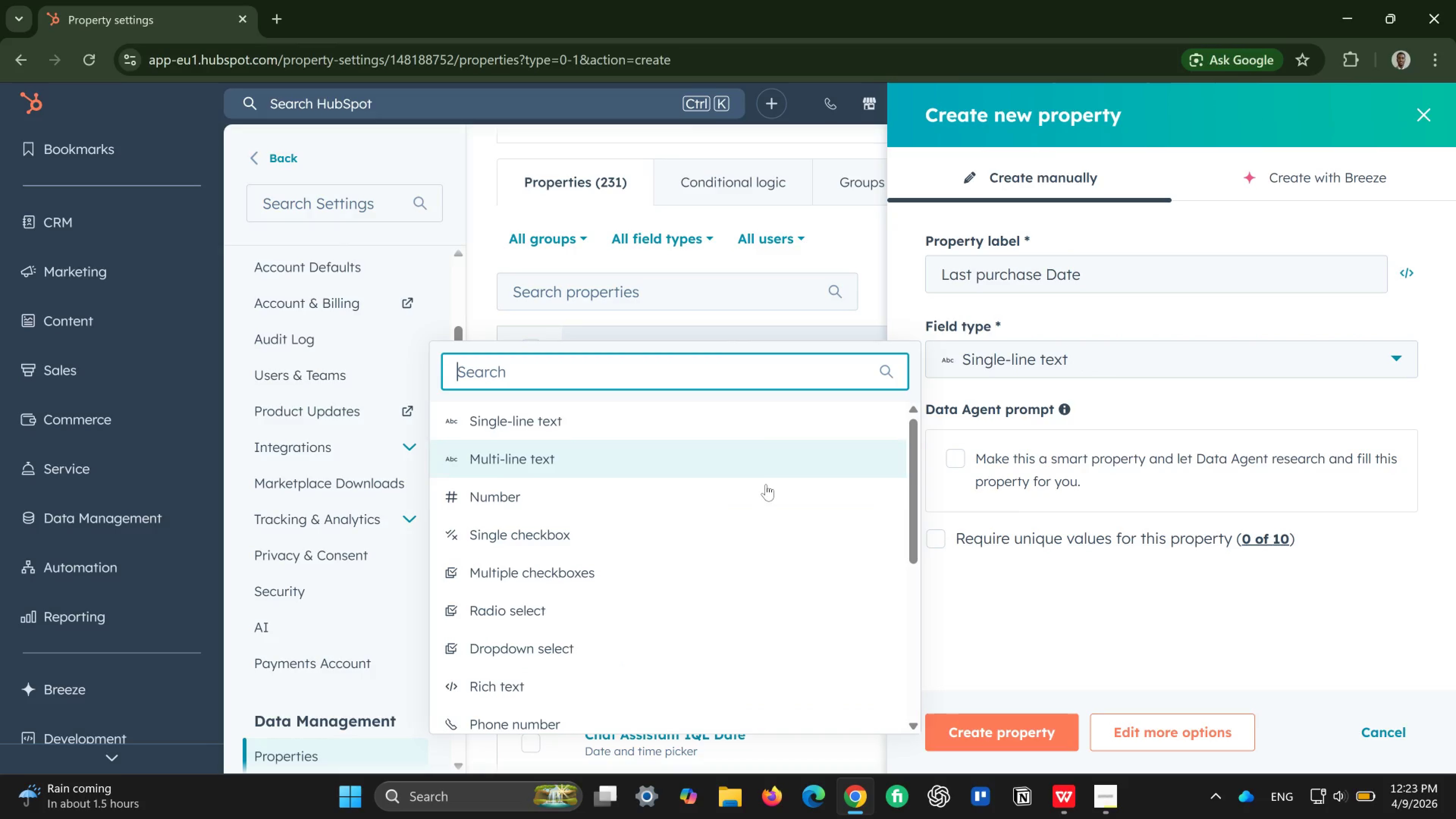 
left_click([565, 610])
 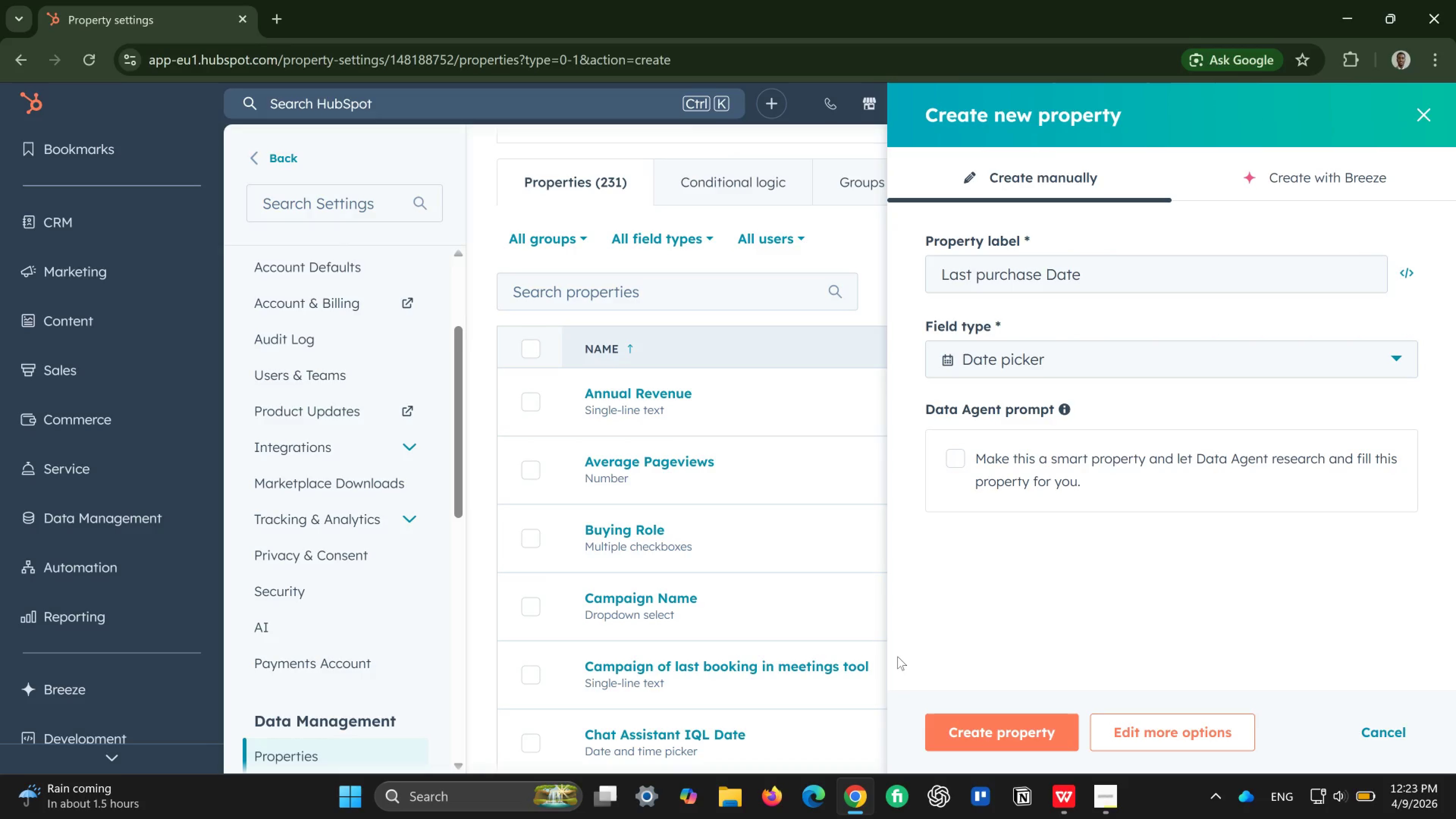 
wait(9.34)
 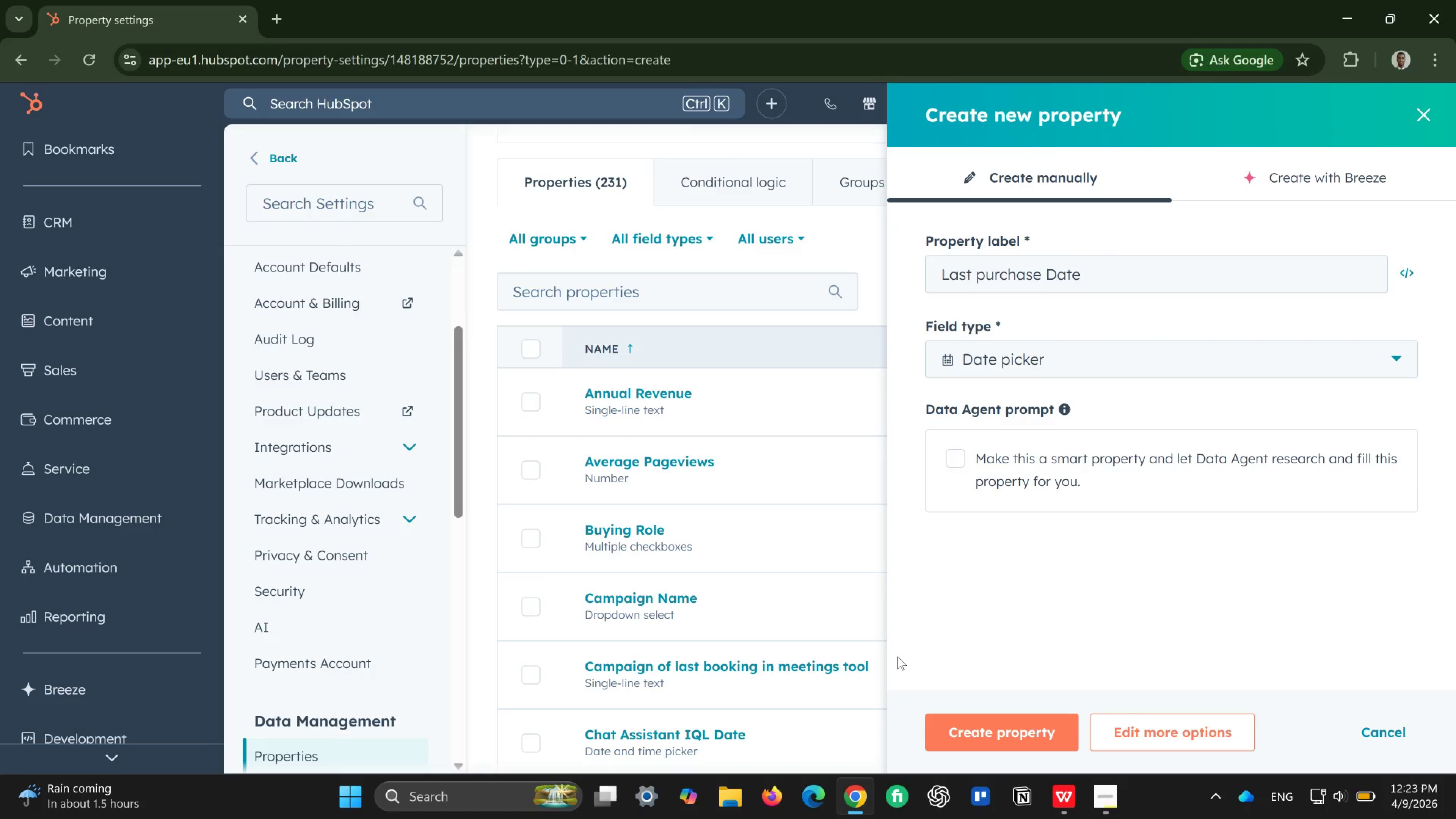 
left_click([984, 275])
 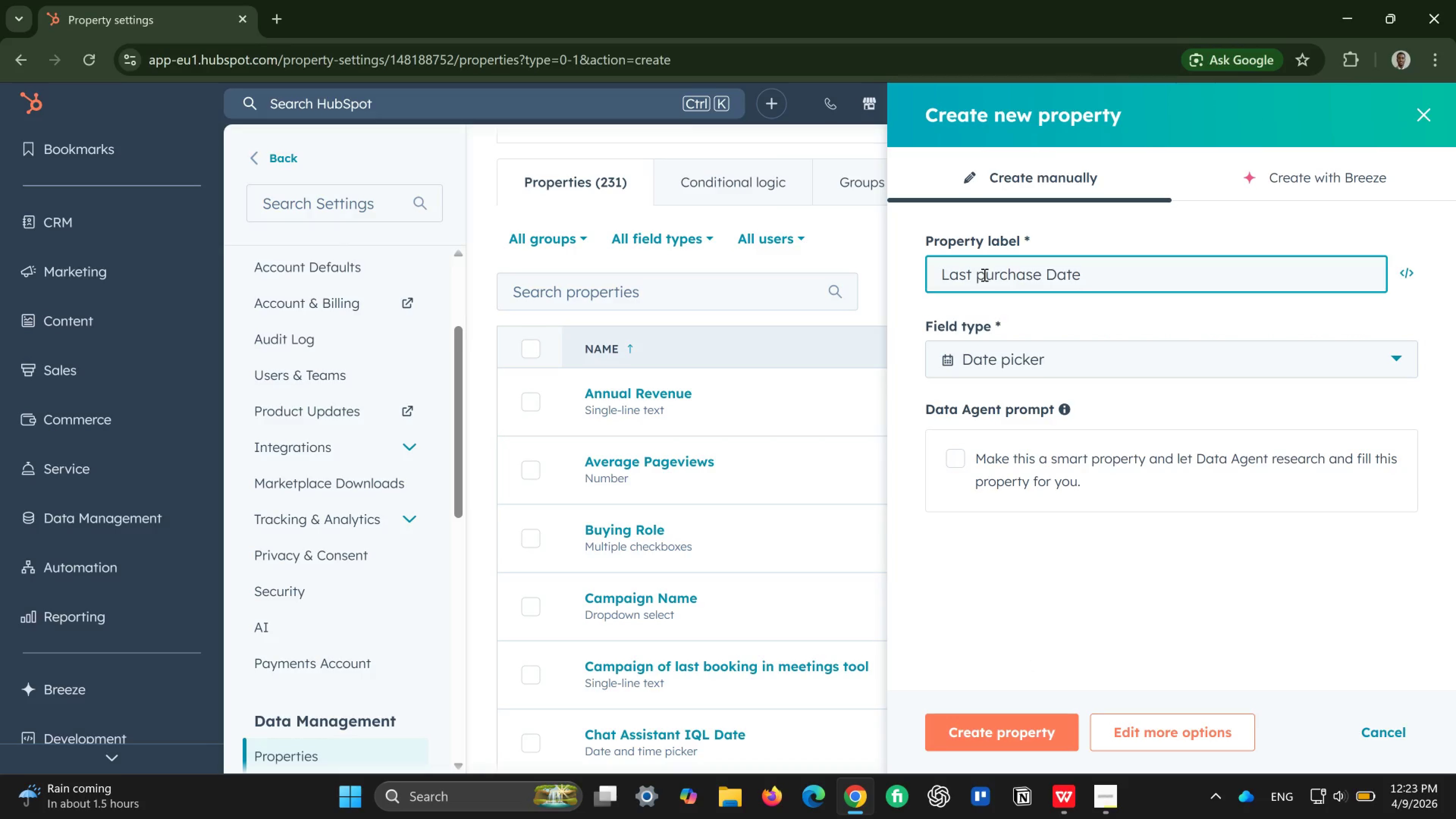 
key(Backspace)
 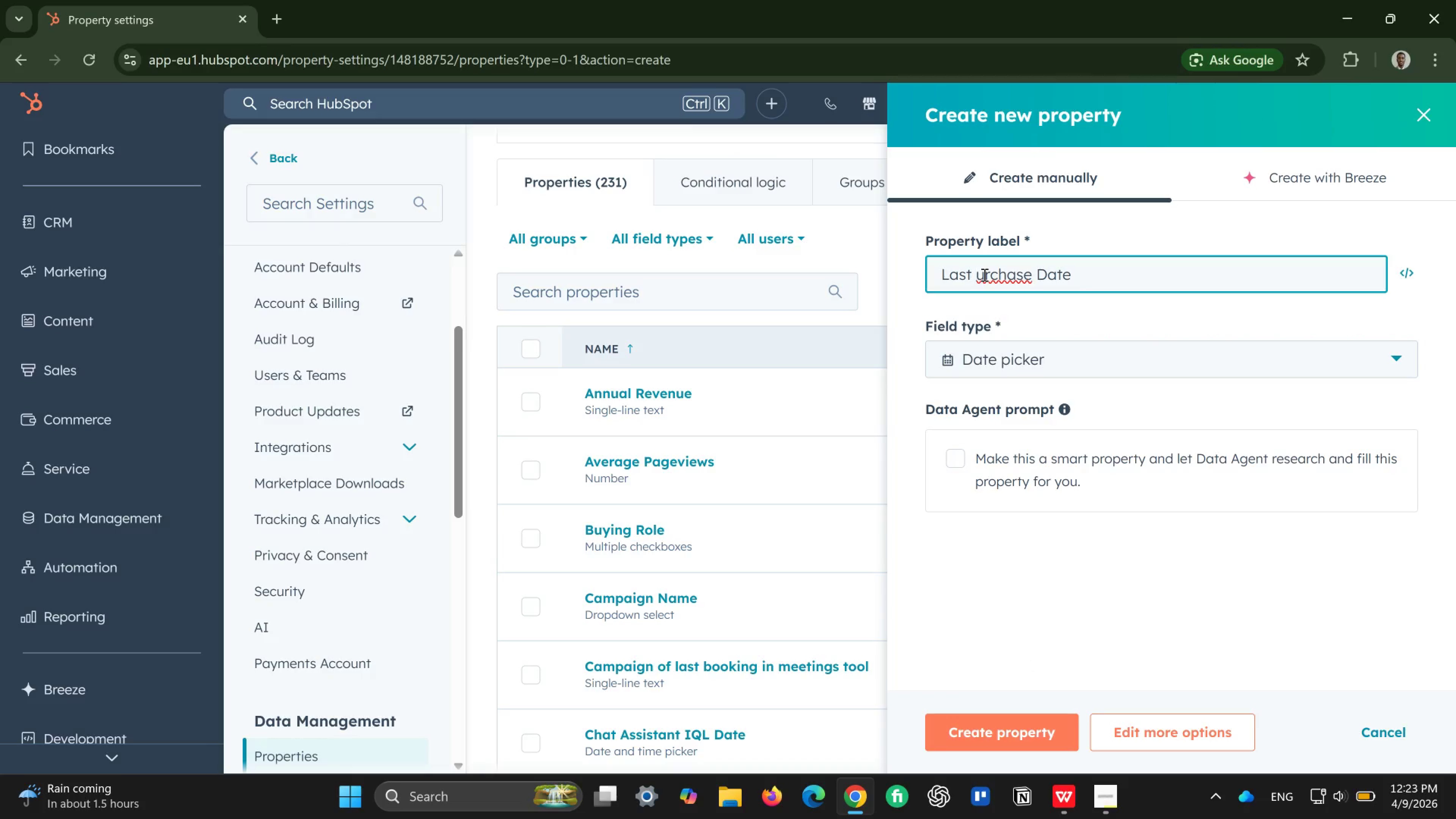 
key(CapsLock)
 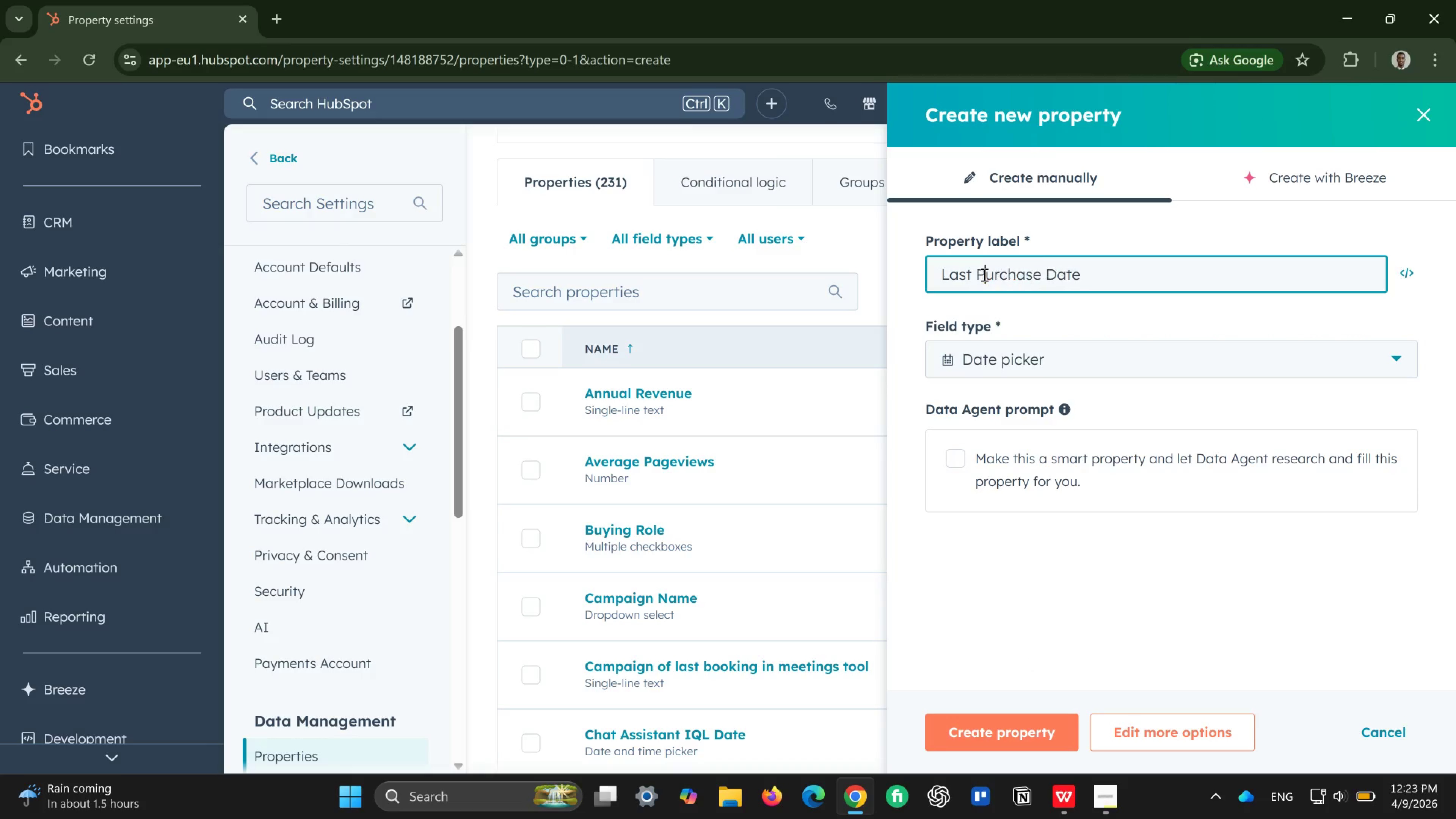 
key(P)
 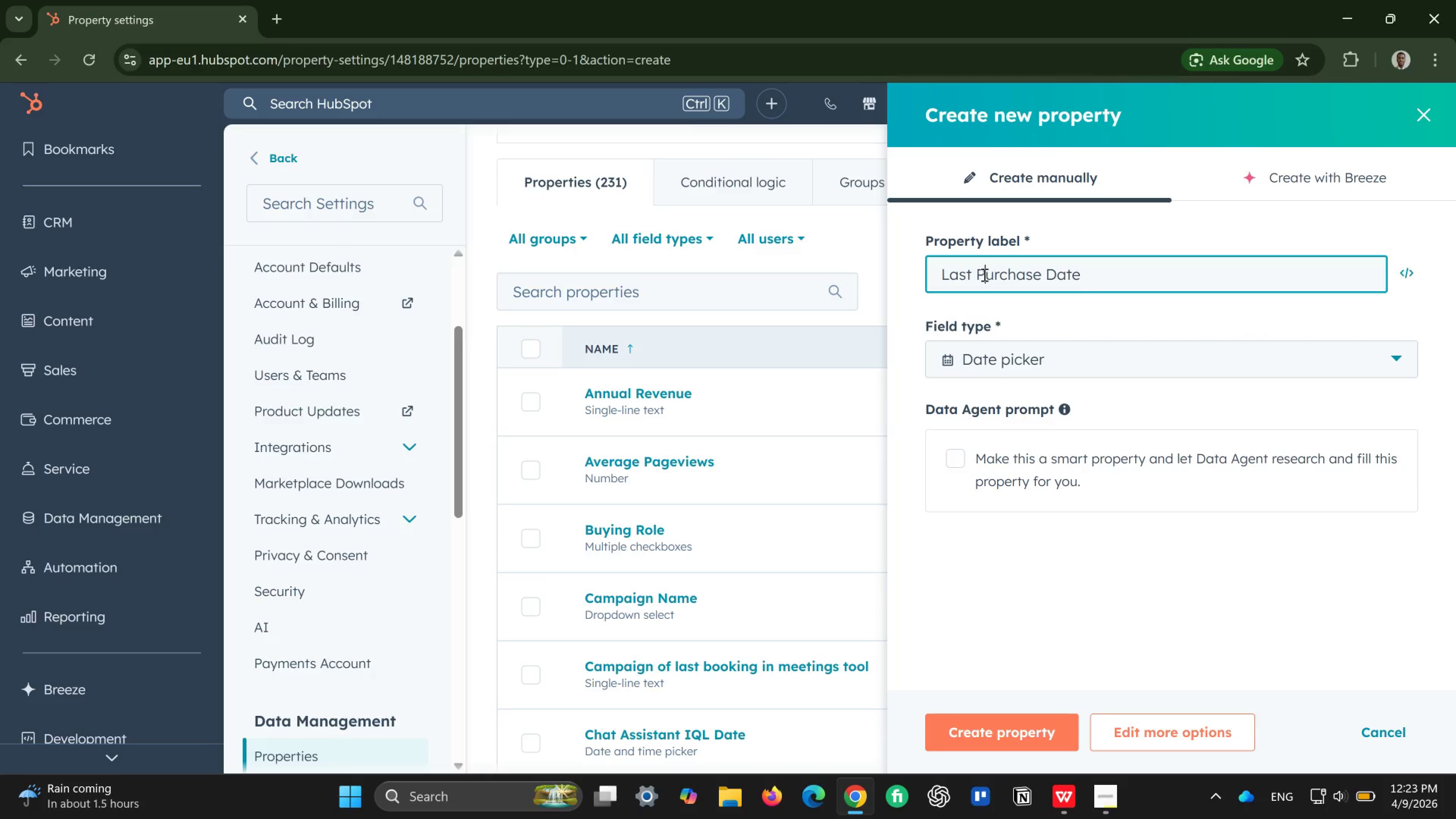 
key(CapsLock)
 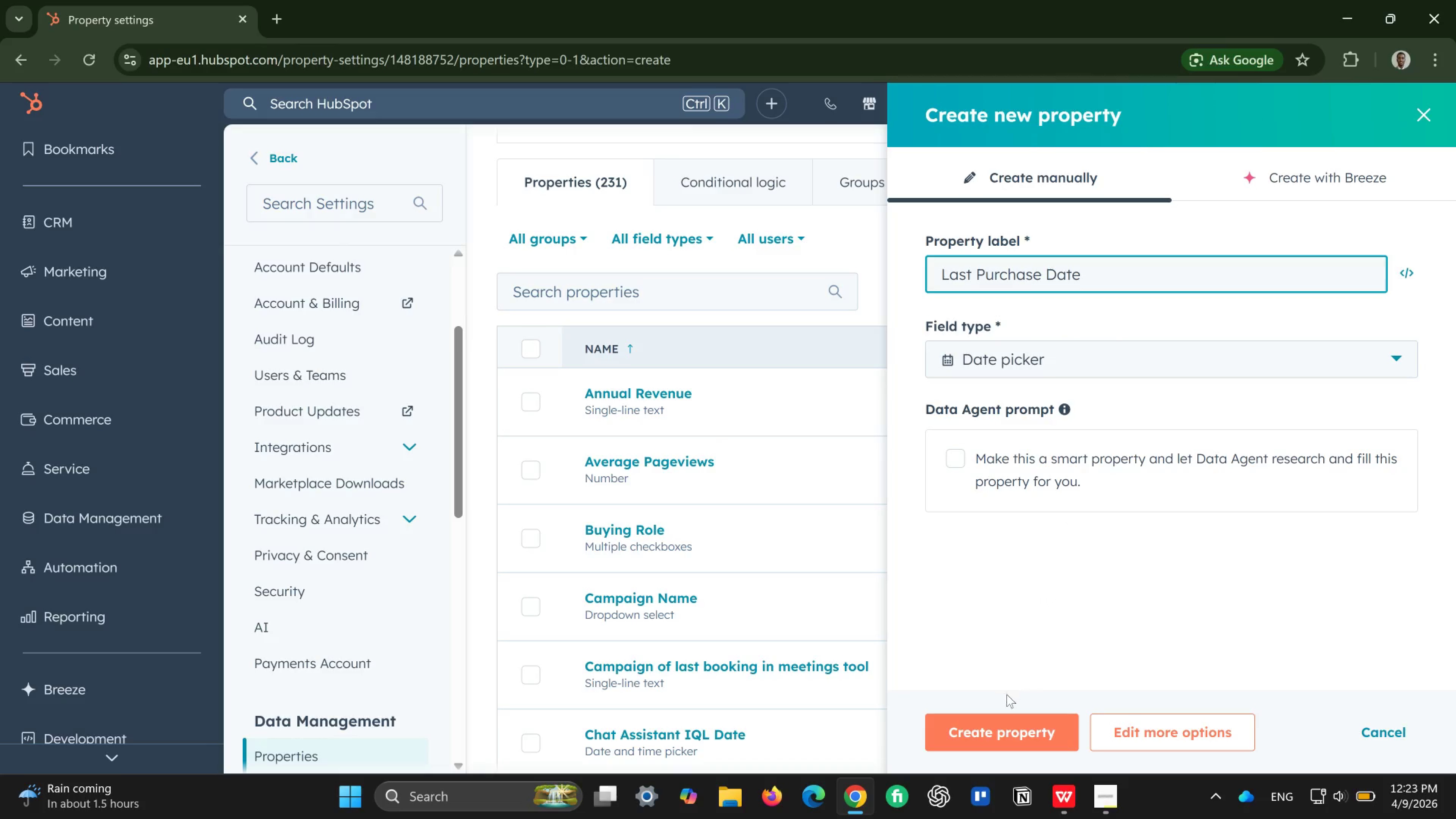 
left_click([982, 736])
 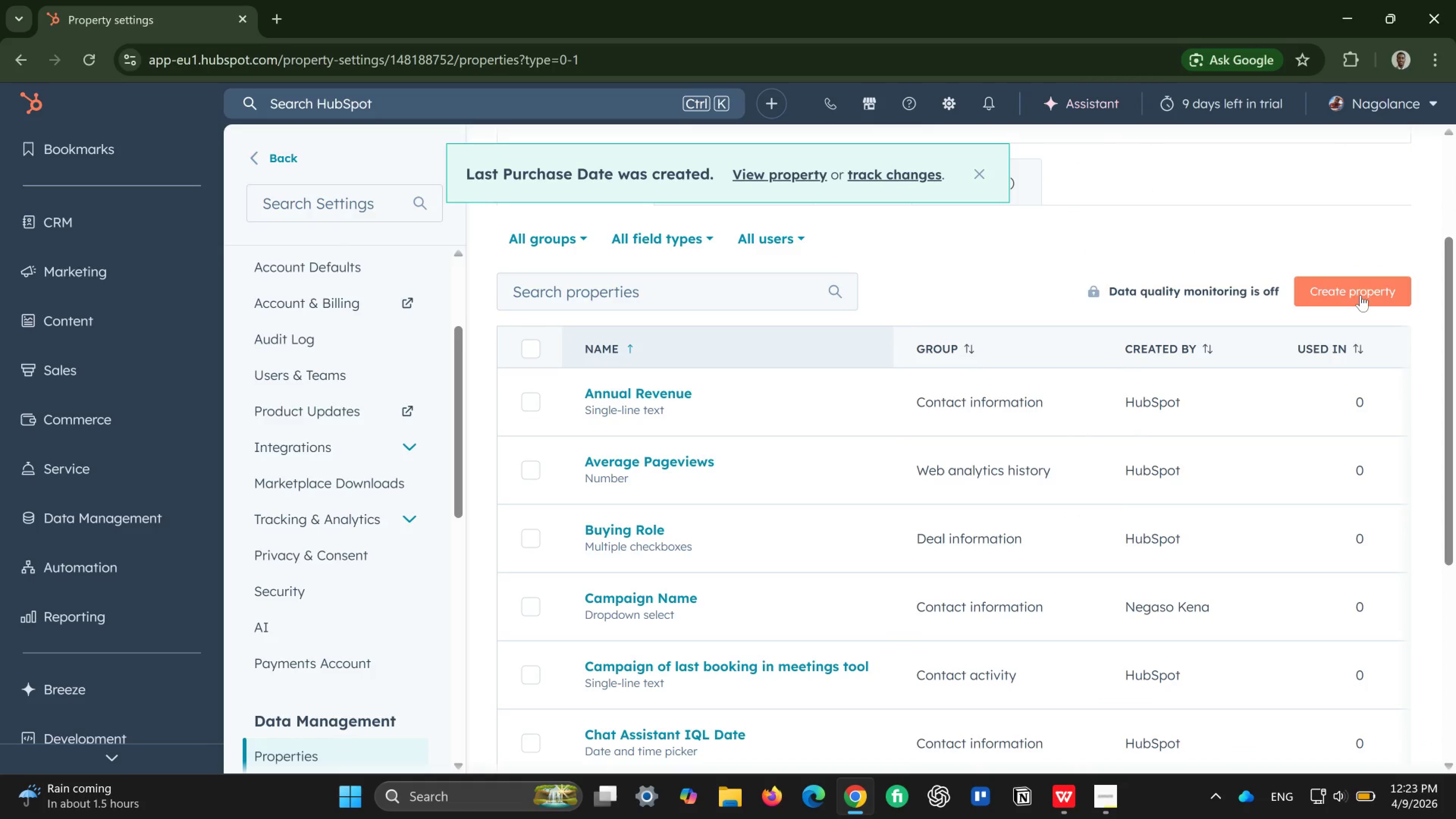 
left_click([1356, 282])
 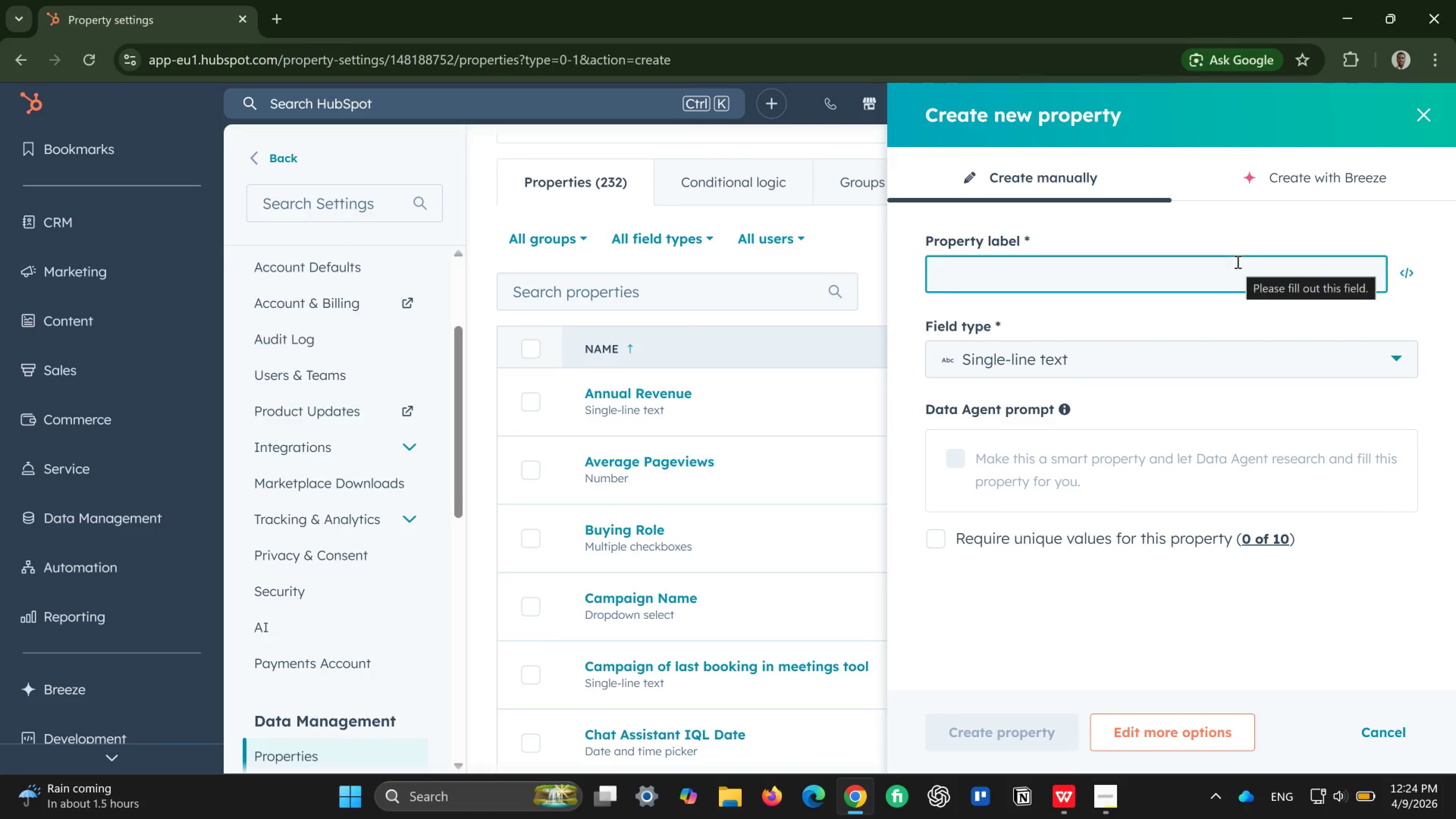 
wait(6.06)
 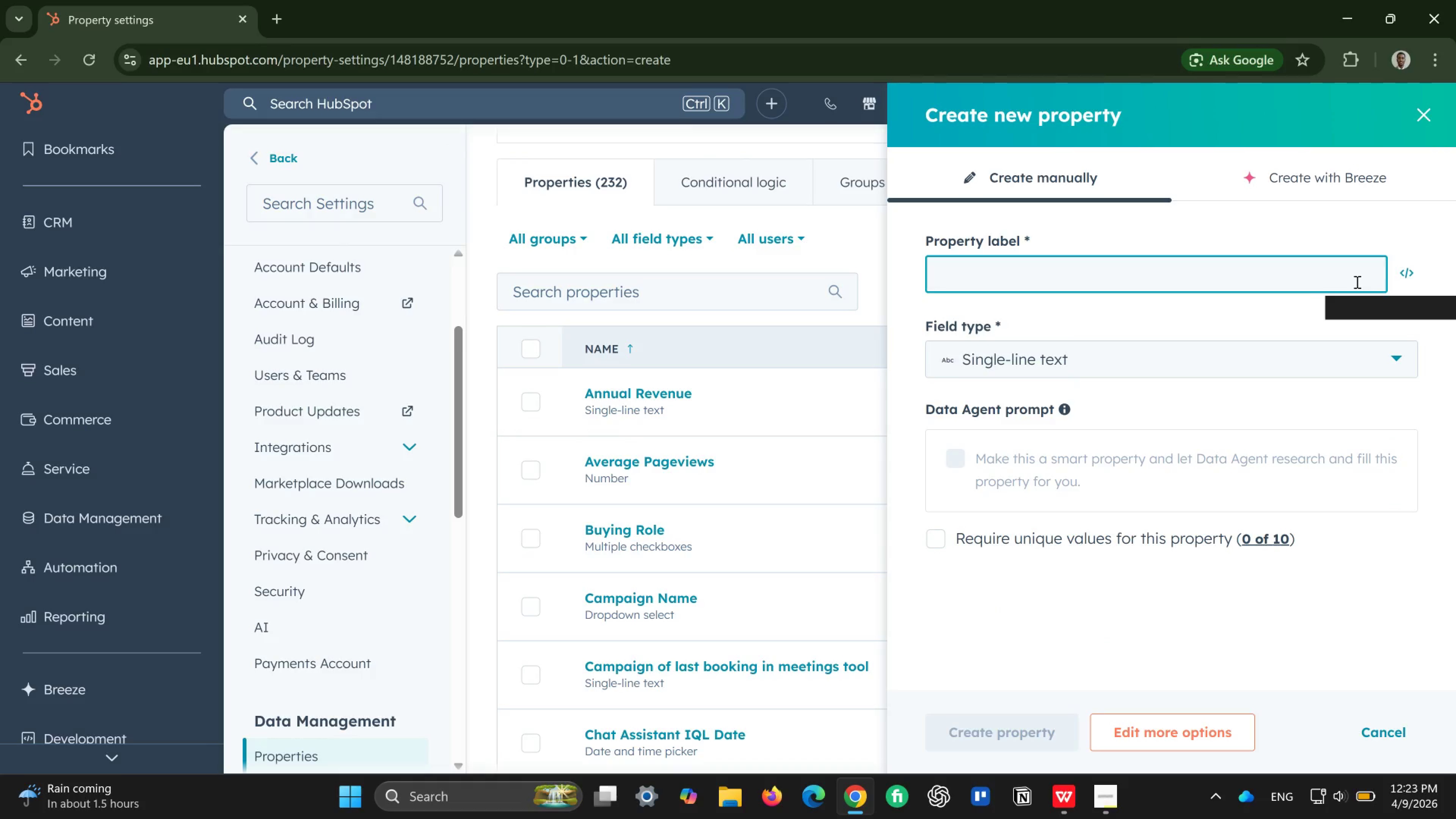 
key(CapsLock)
 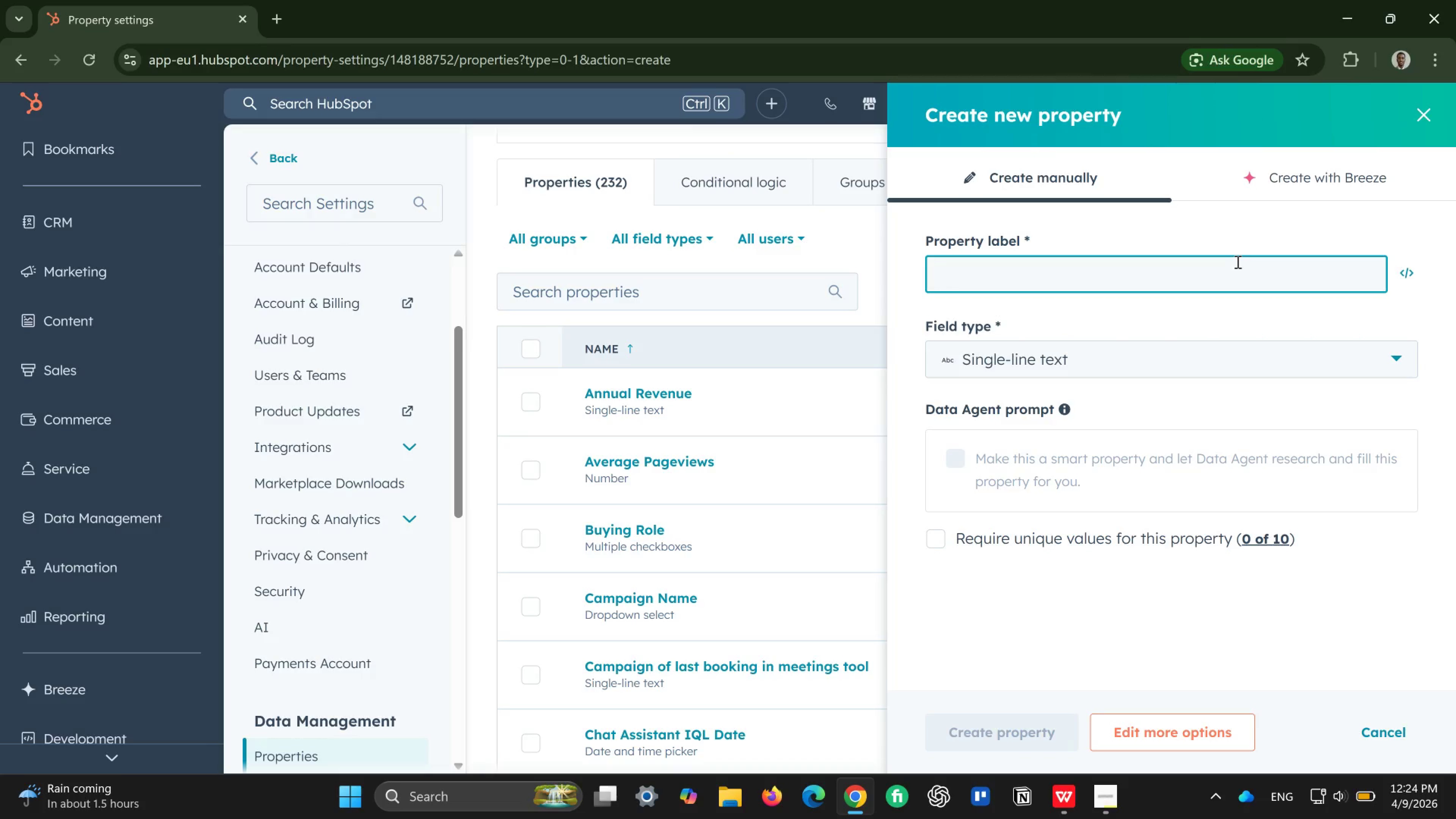 
type(Recommended Product)
 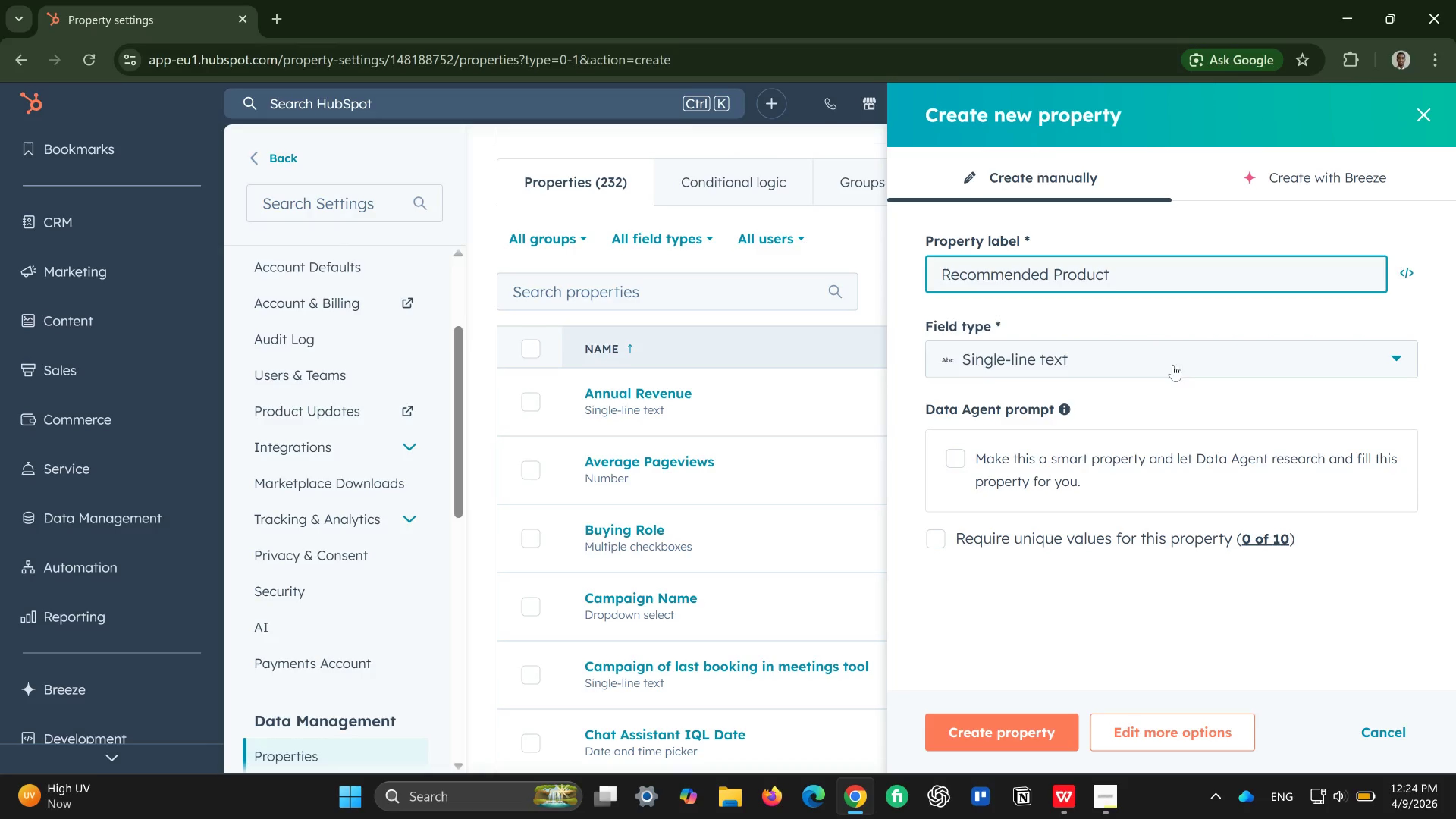 
wait(6.5)
 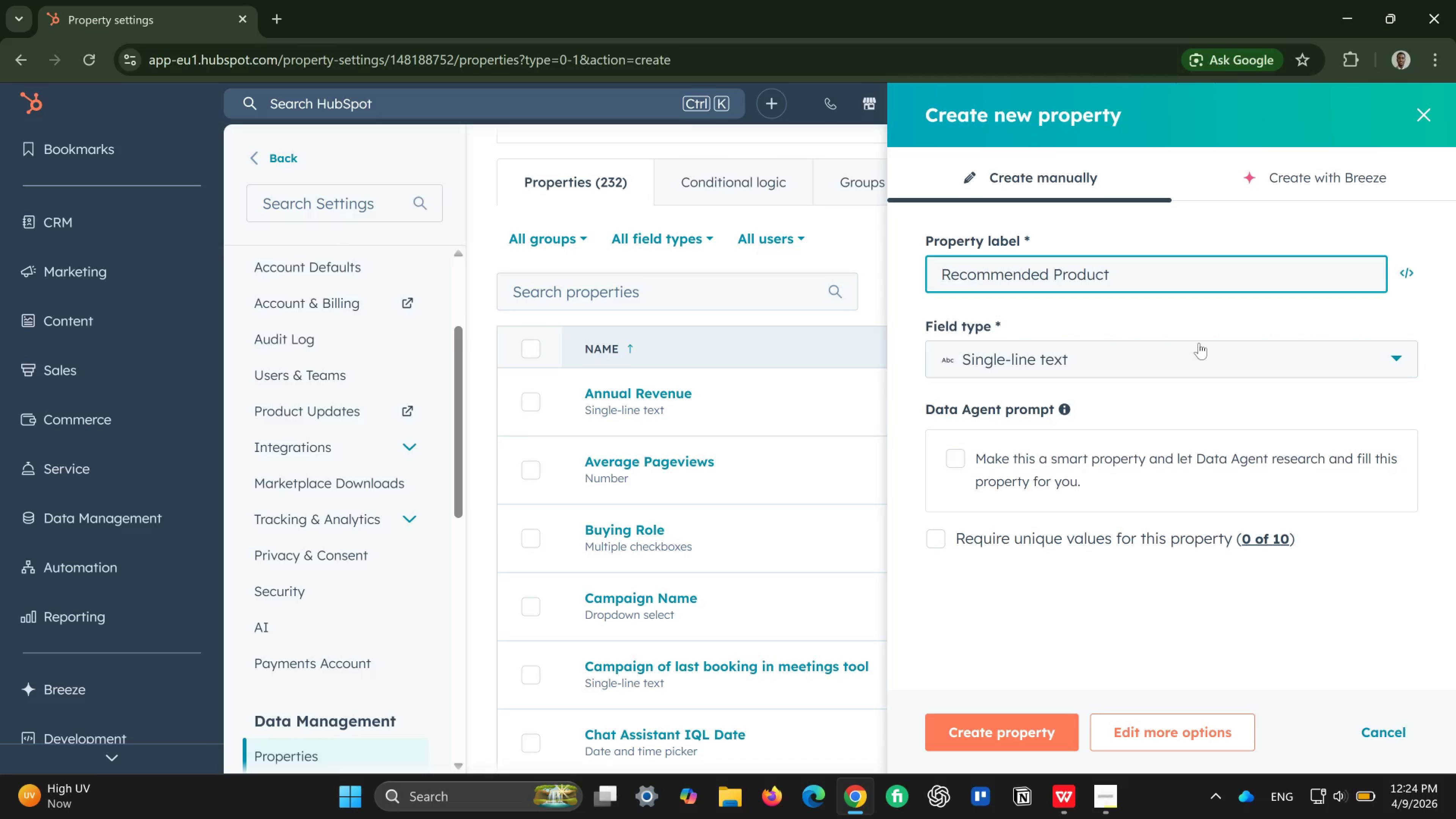 
left_click([998, 733])
 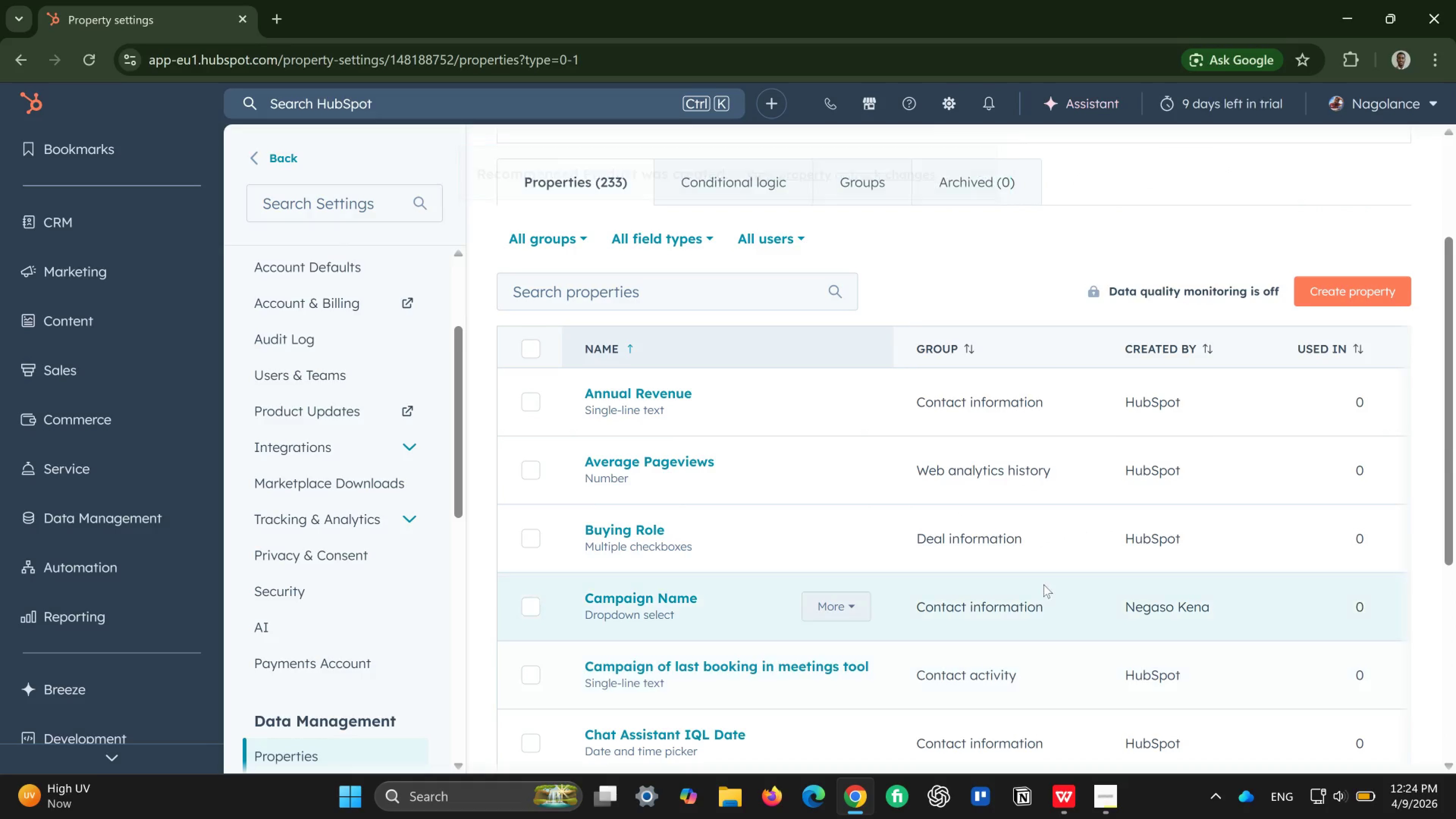 
wait(7.65)
 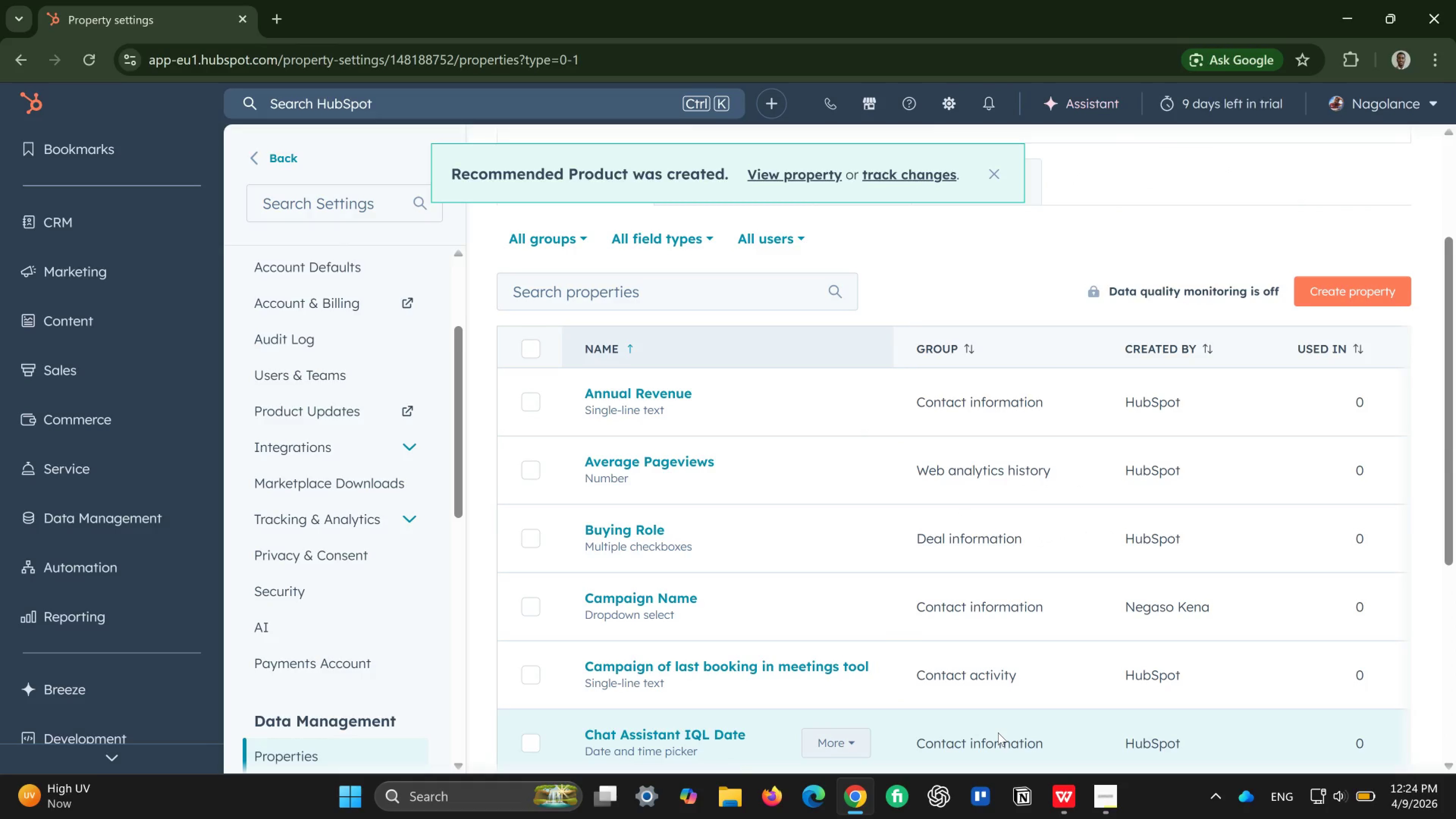 
left_click([755, 289])
 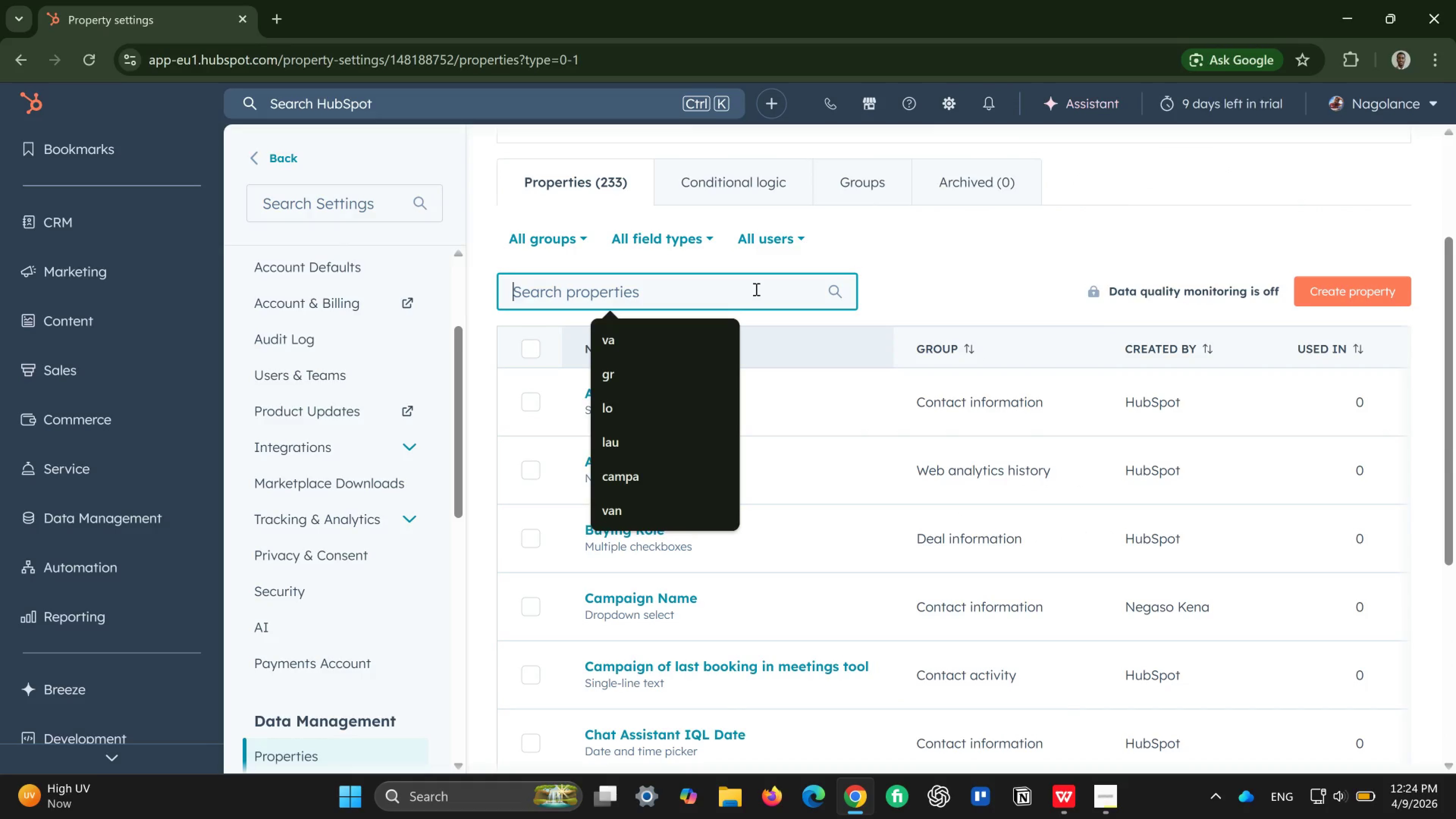 
type(las)
 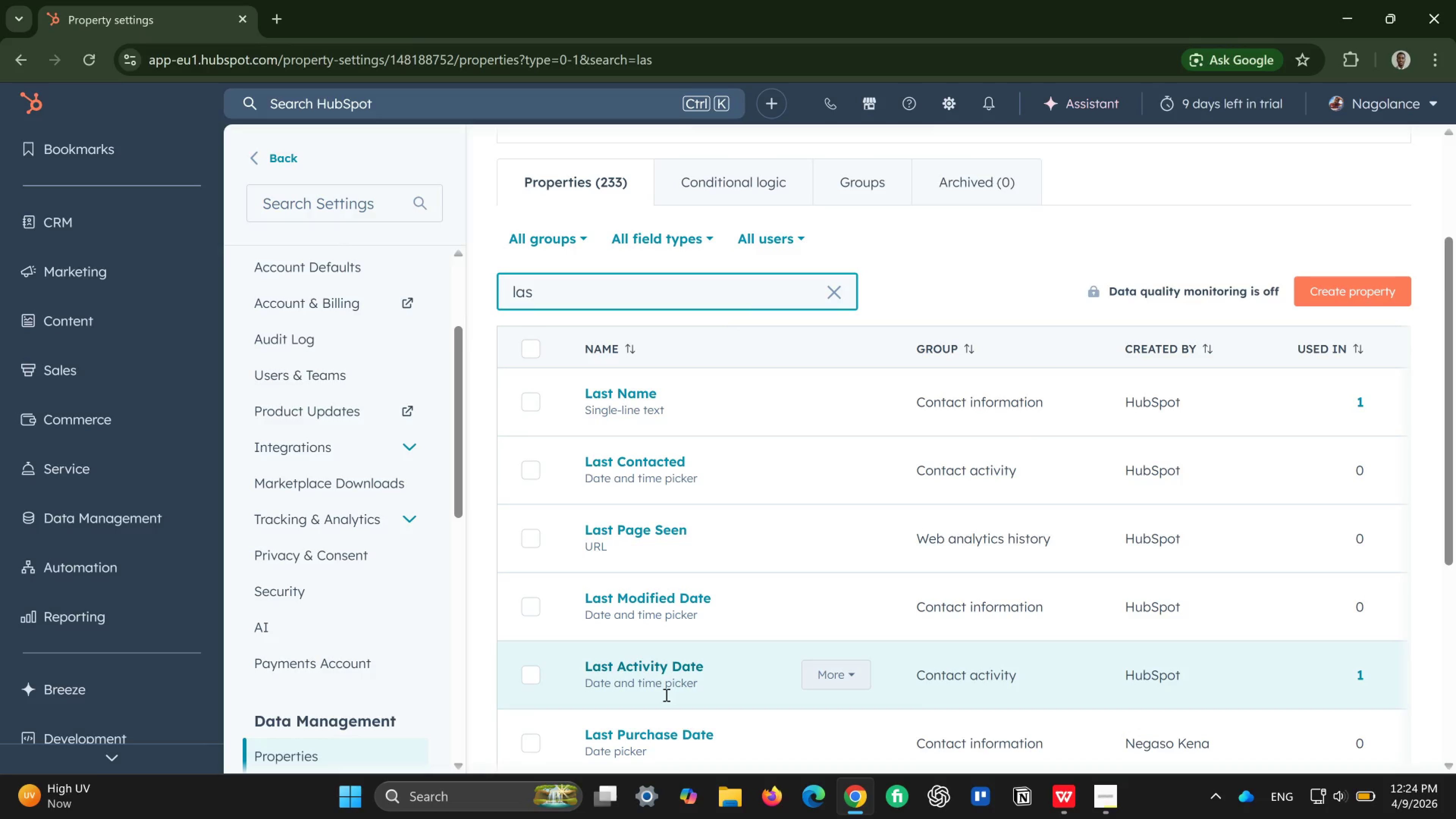 
wait(9.94)
 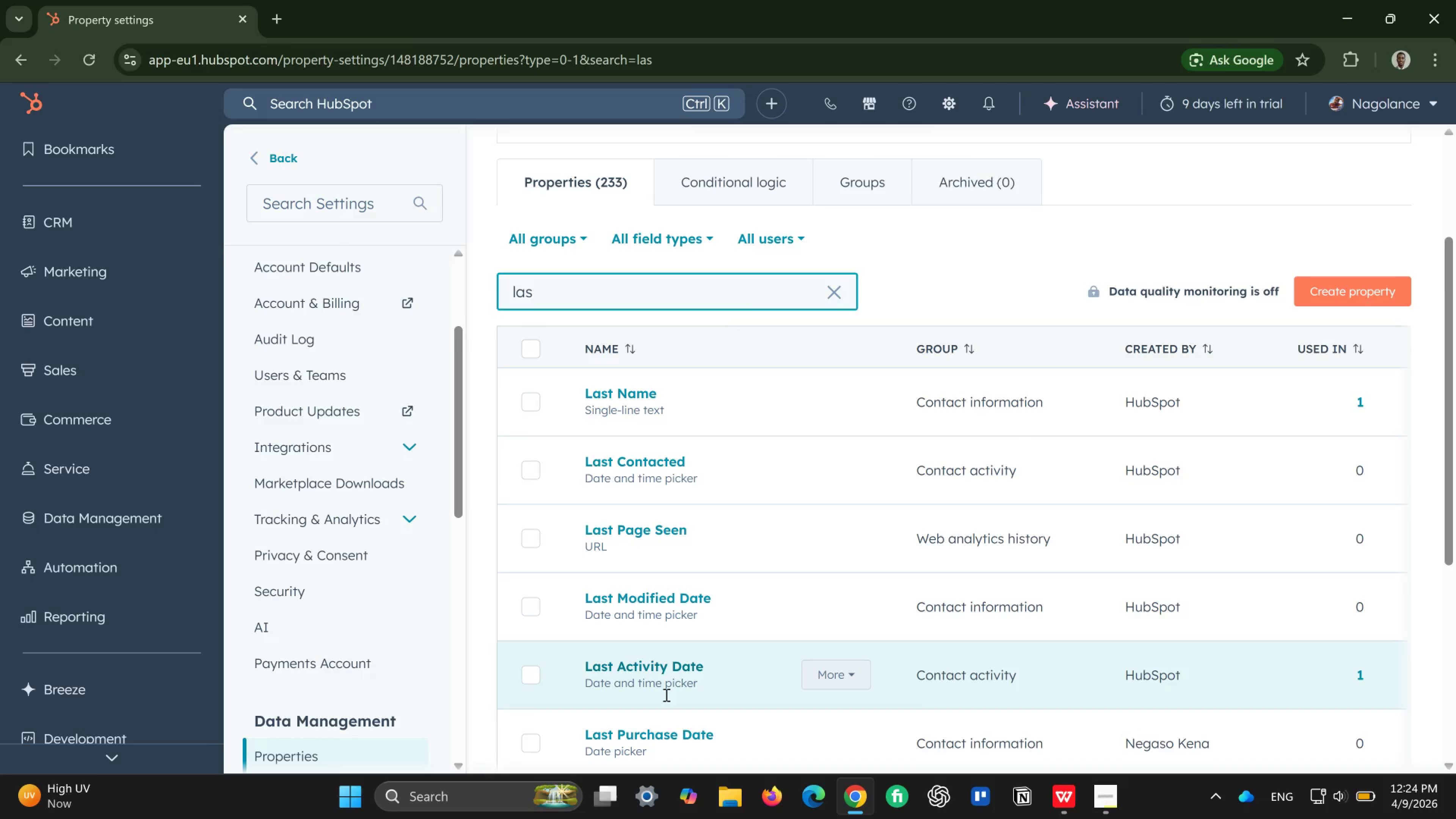 
left_click([833, 297])
 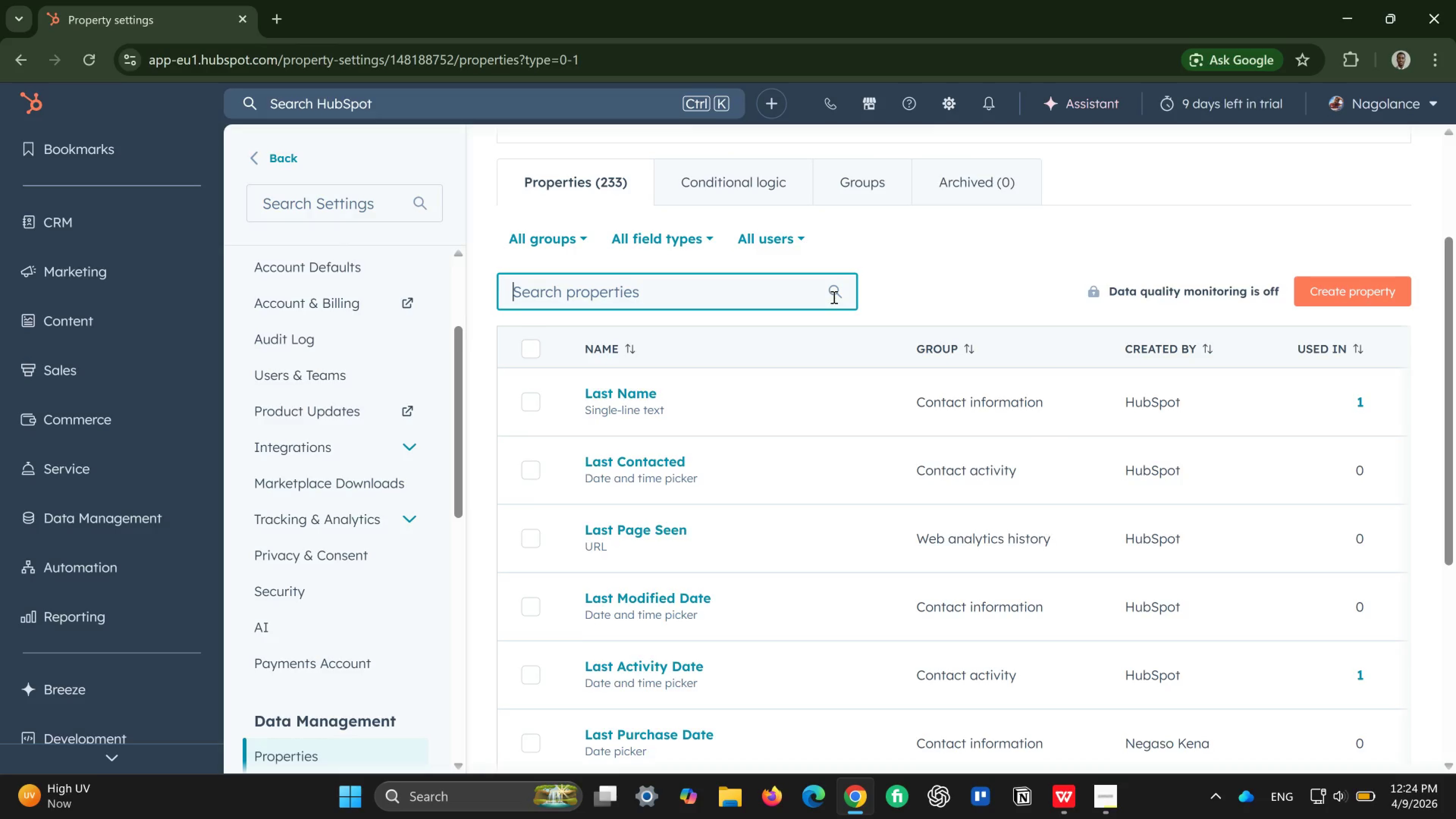 
type(reco)
 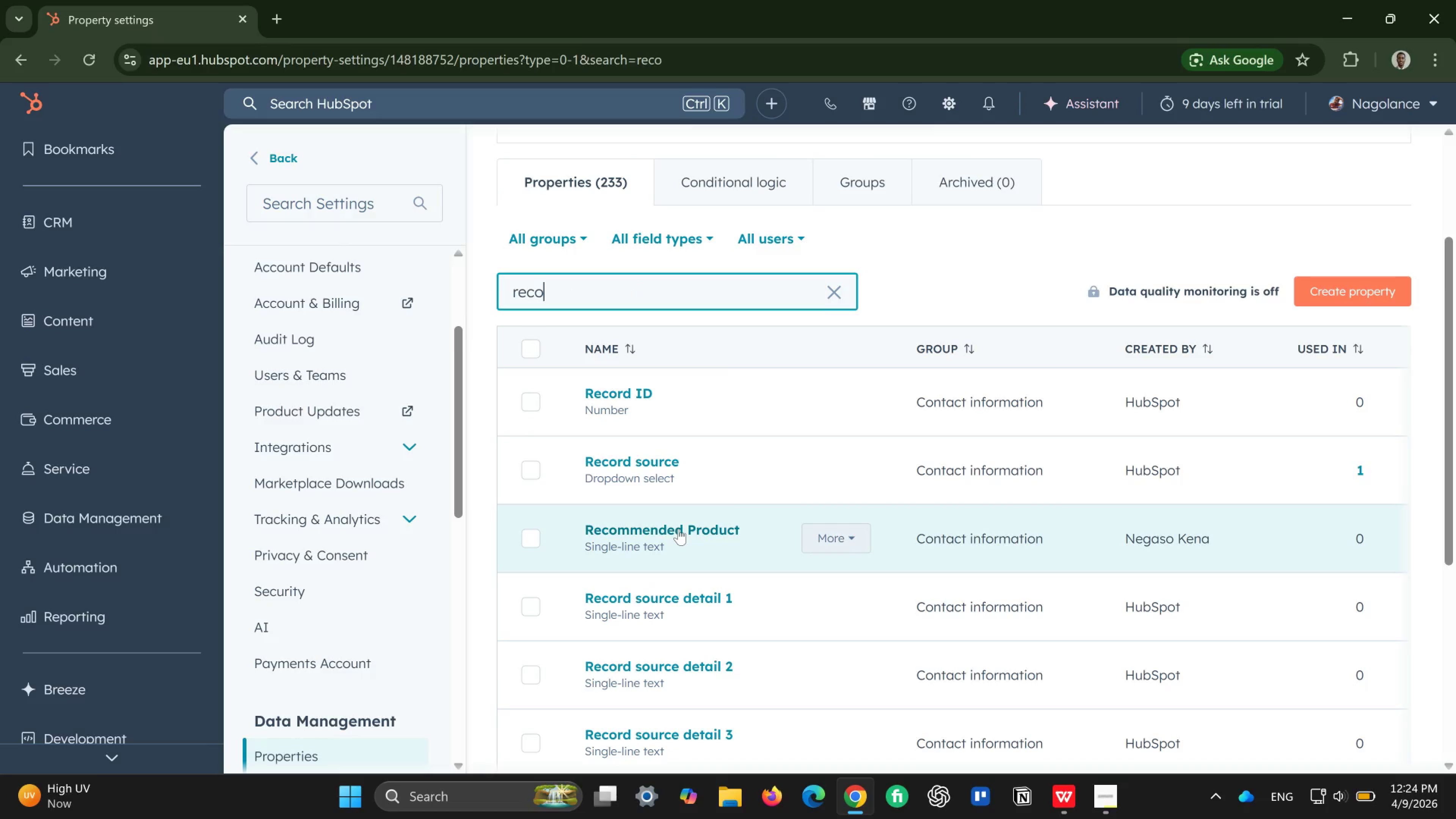 
wait(5.9)
 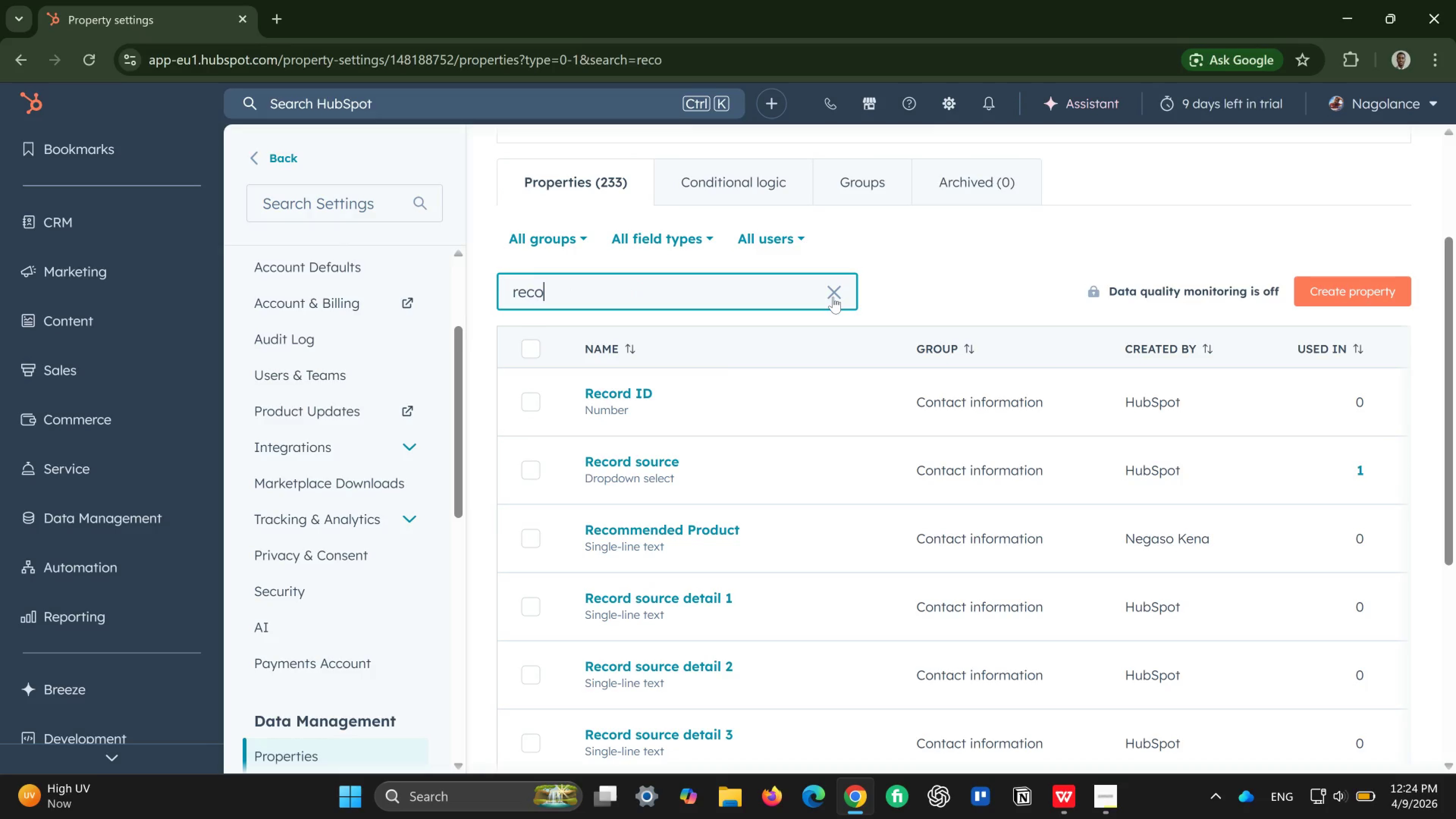 
left_click([836, 295])
 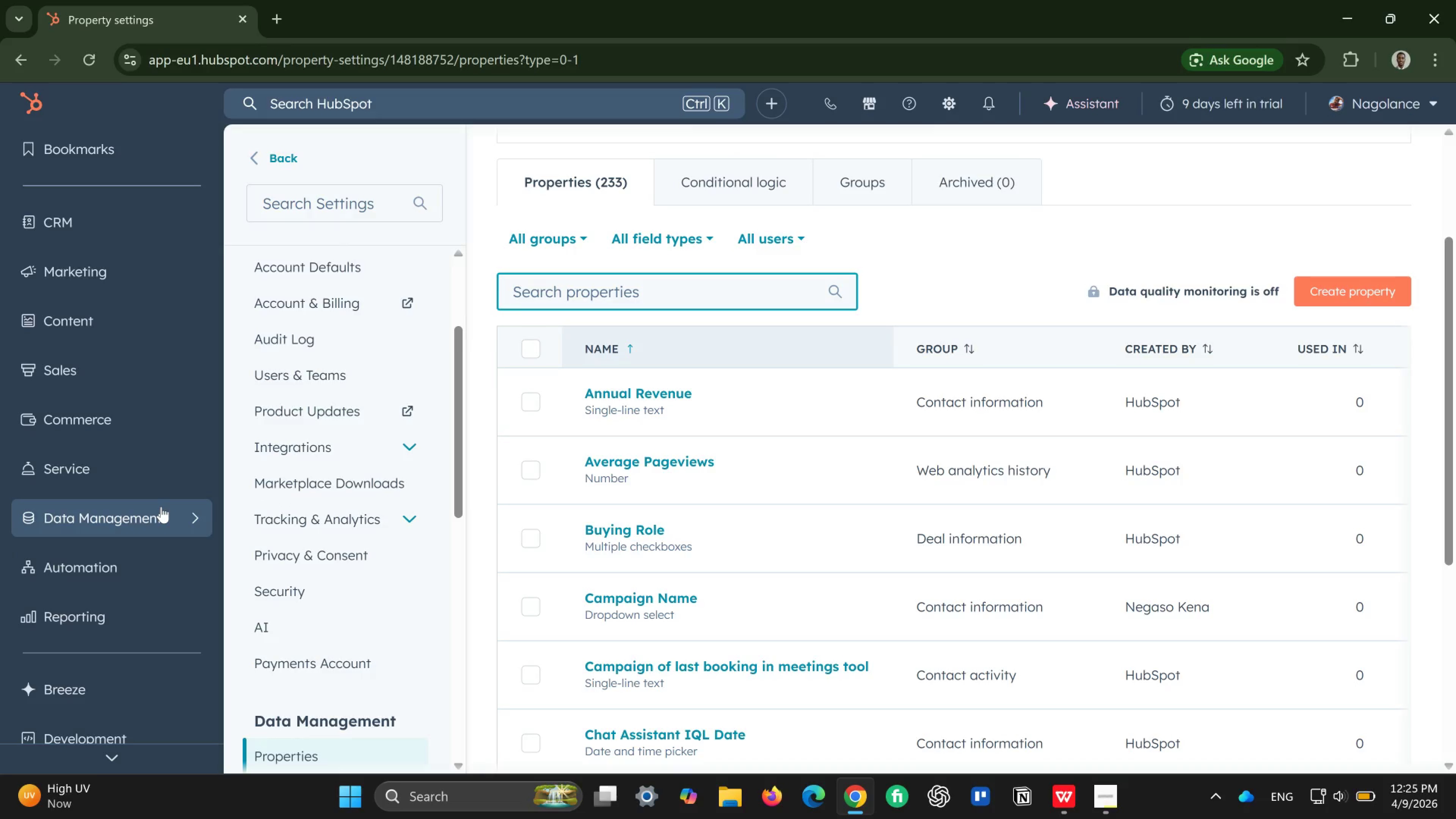 
wait(54.43)
 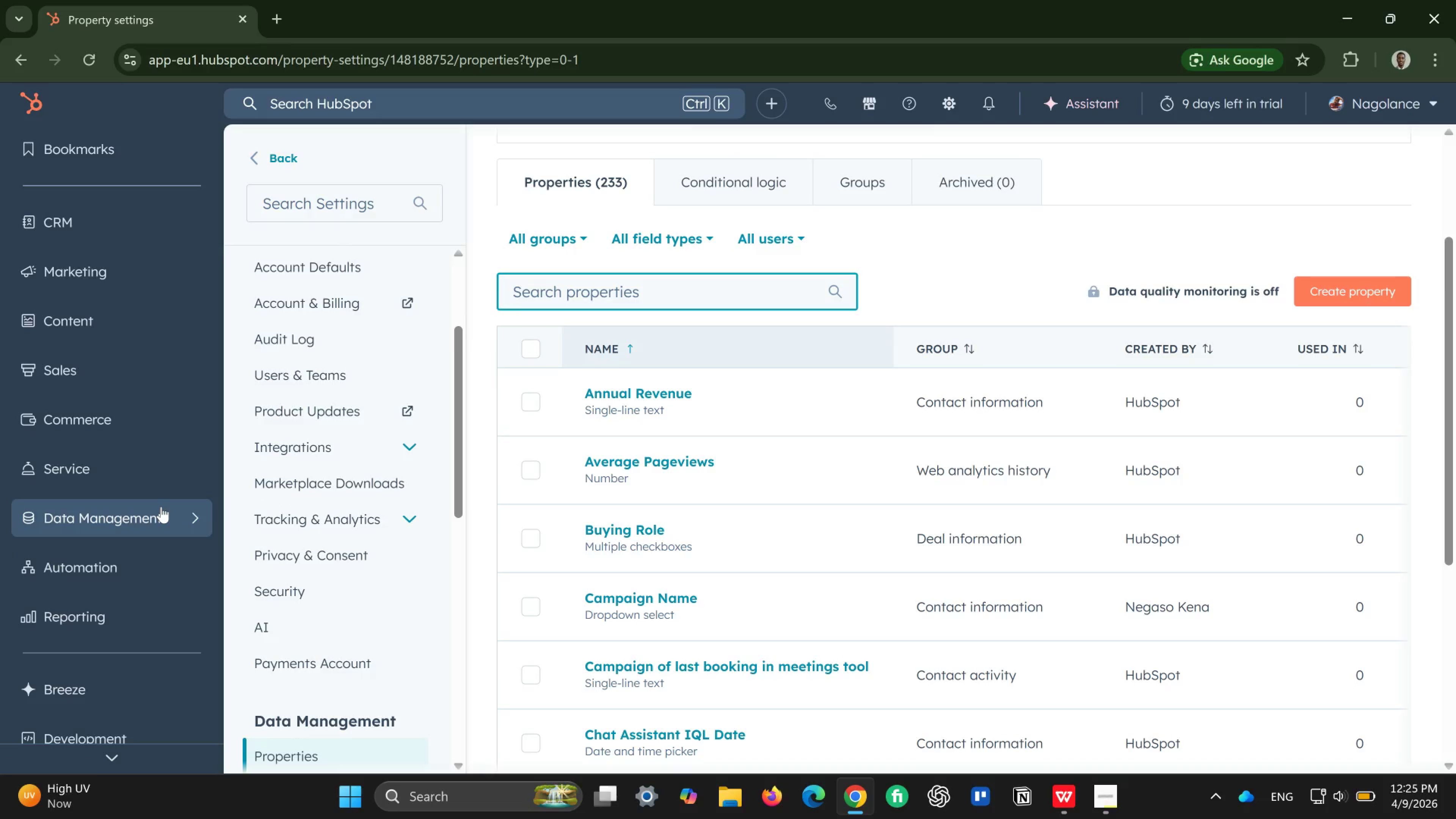 
left_click([361, 453])
 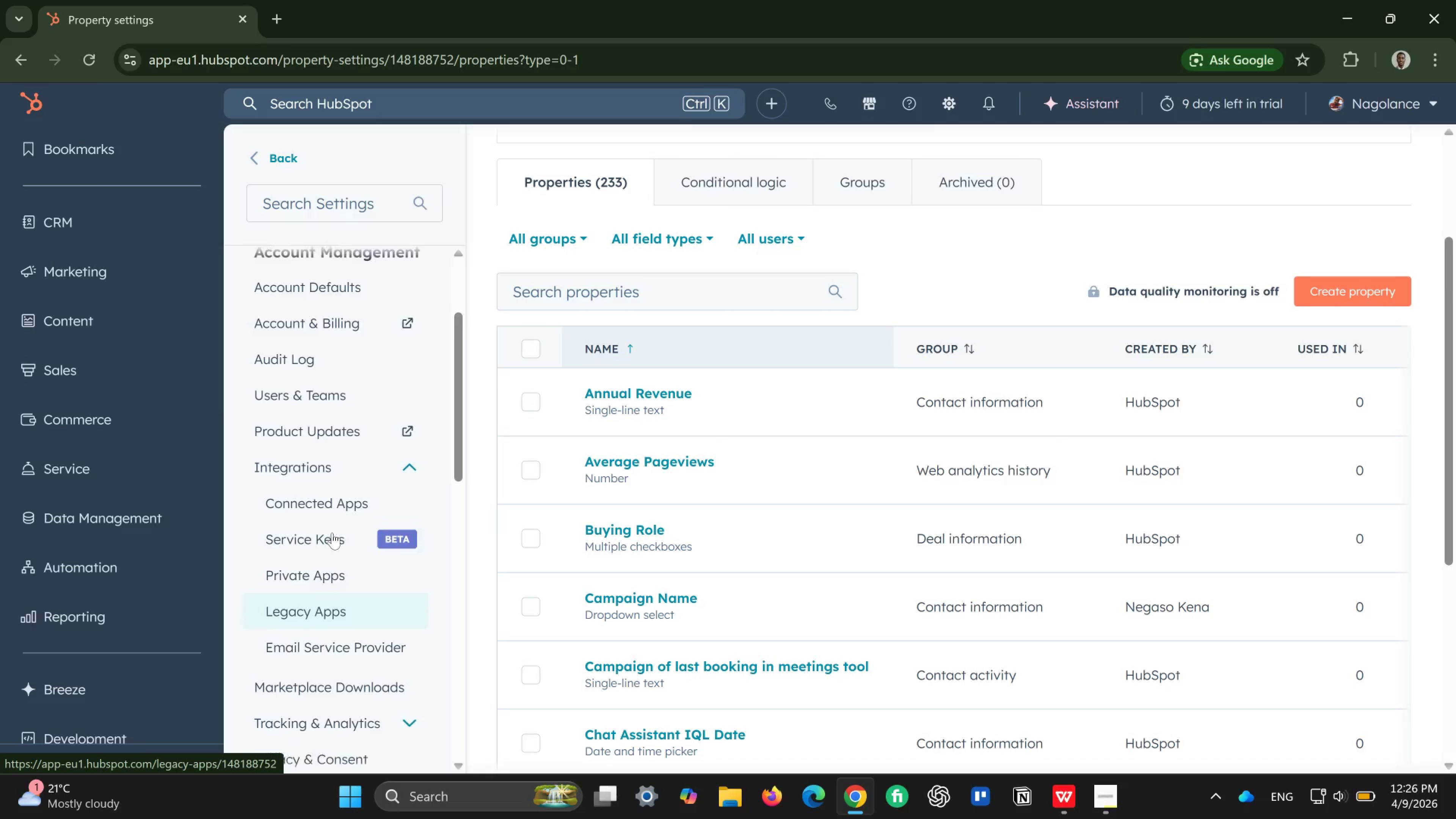 
wait(45.05)
 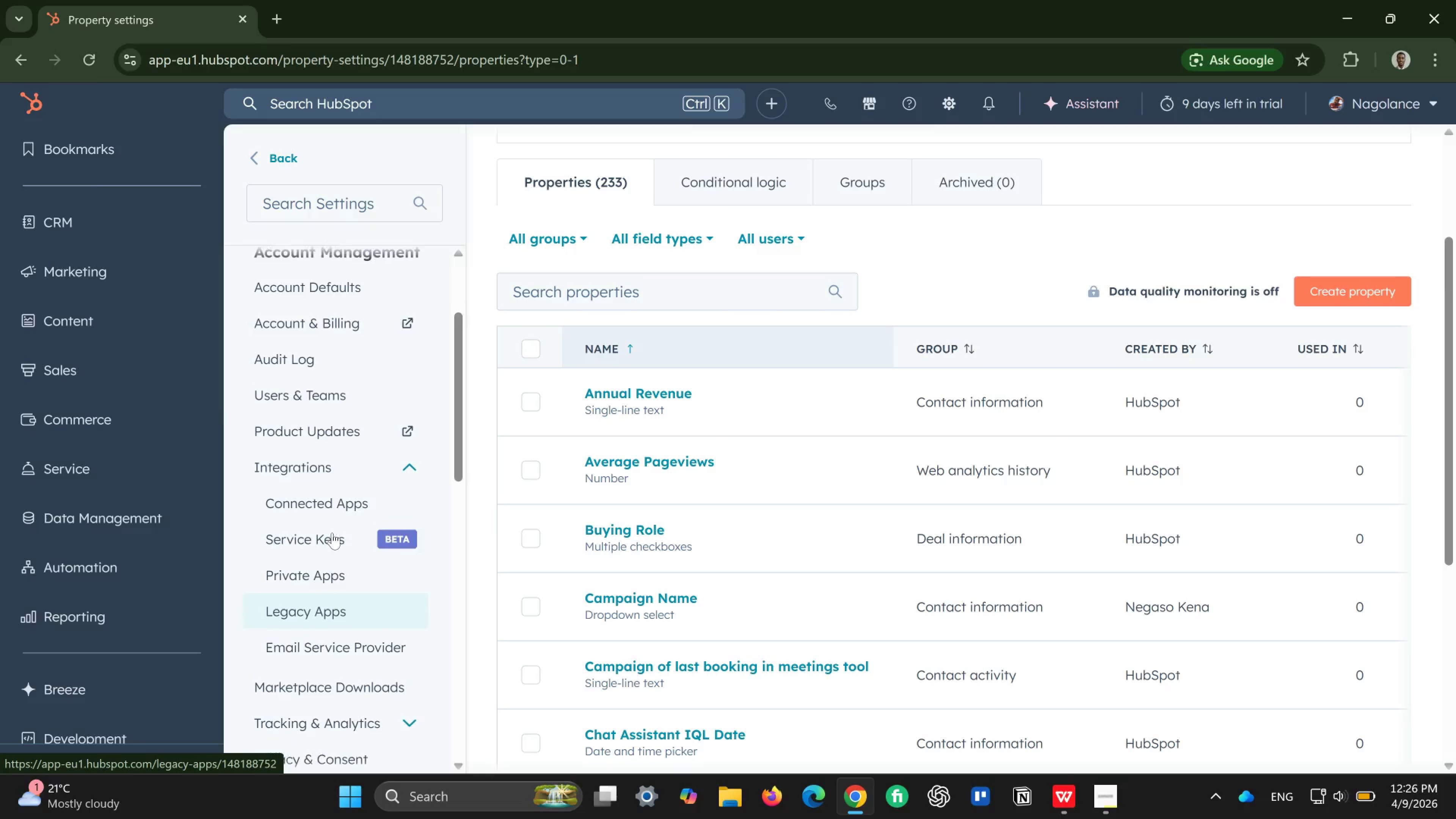 
left_click([88, 209])
 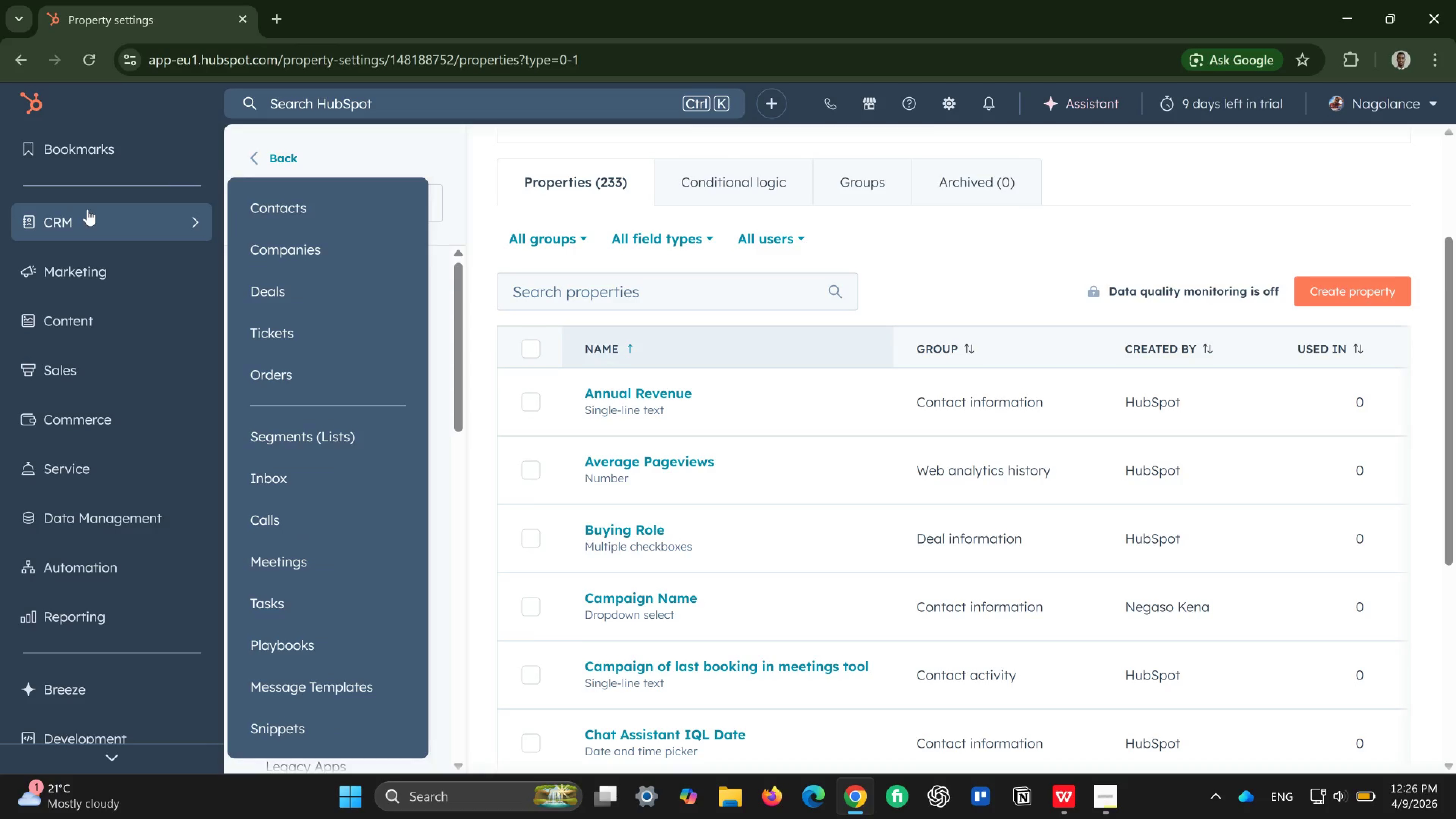 
wait(5.0)
 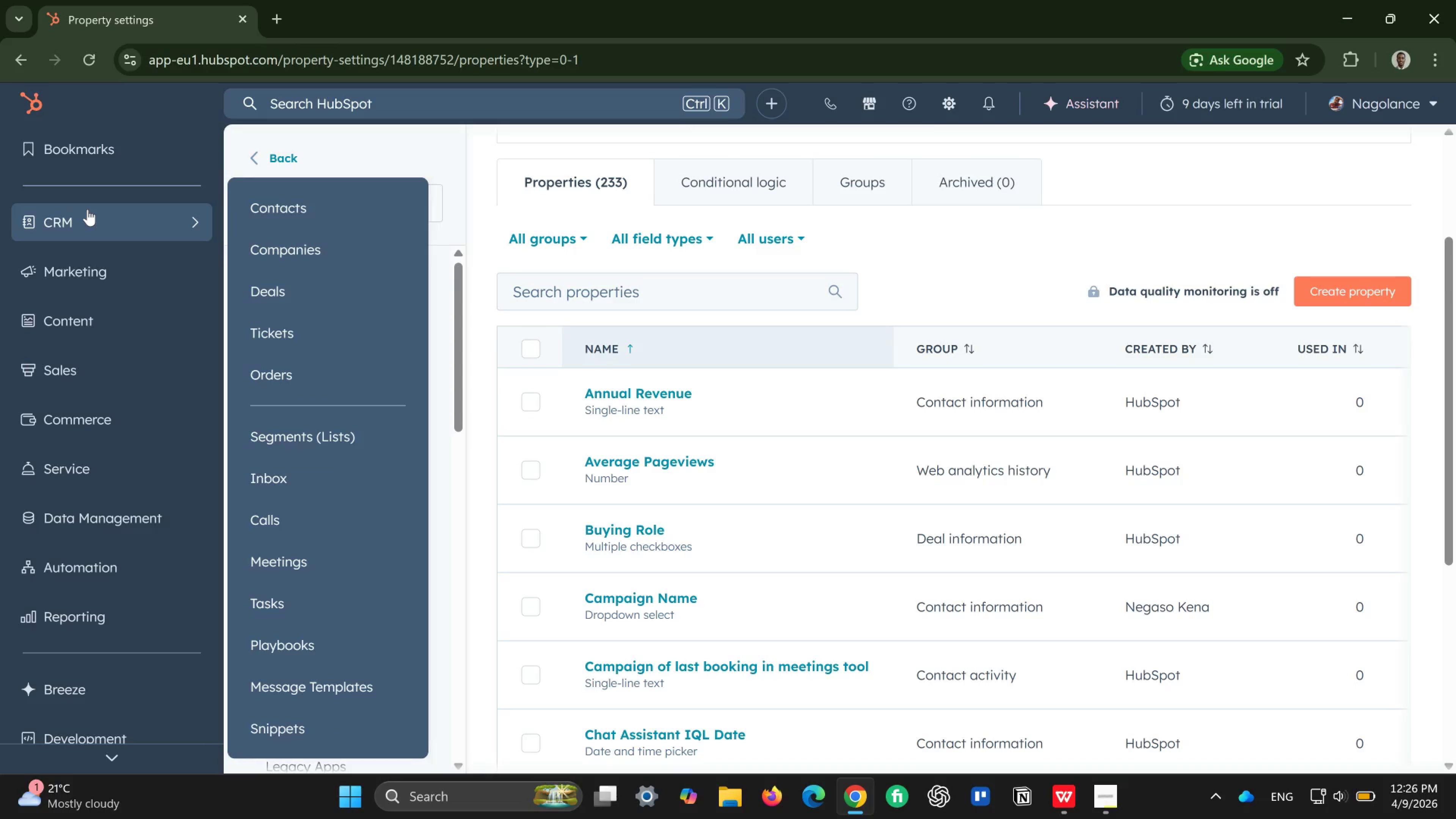 
left_click([266, 197])
 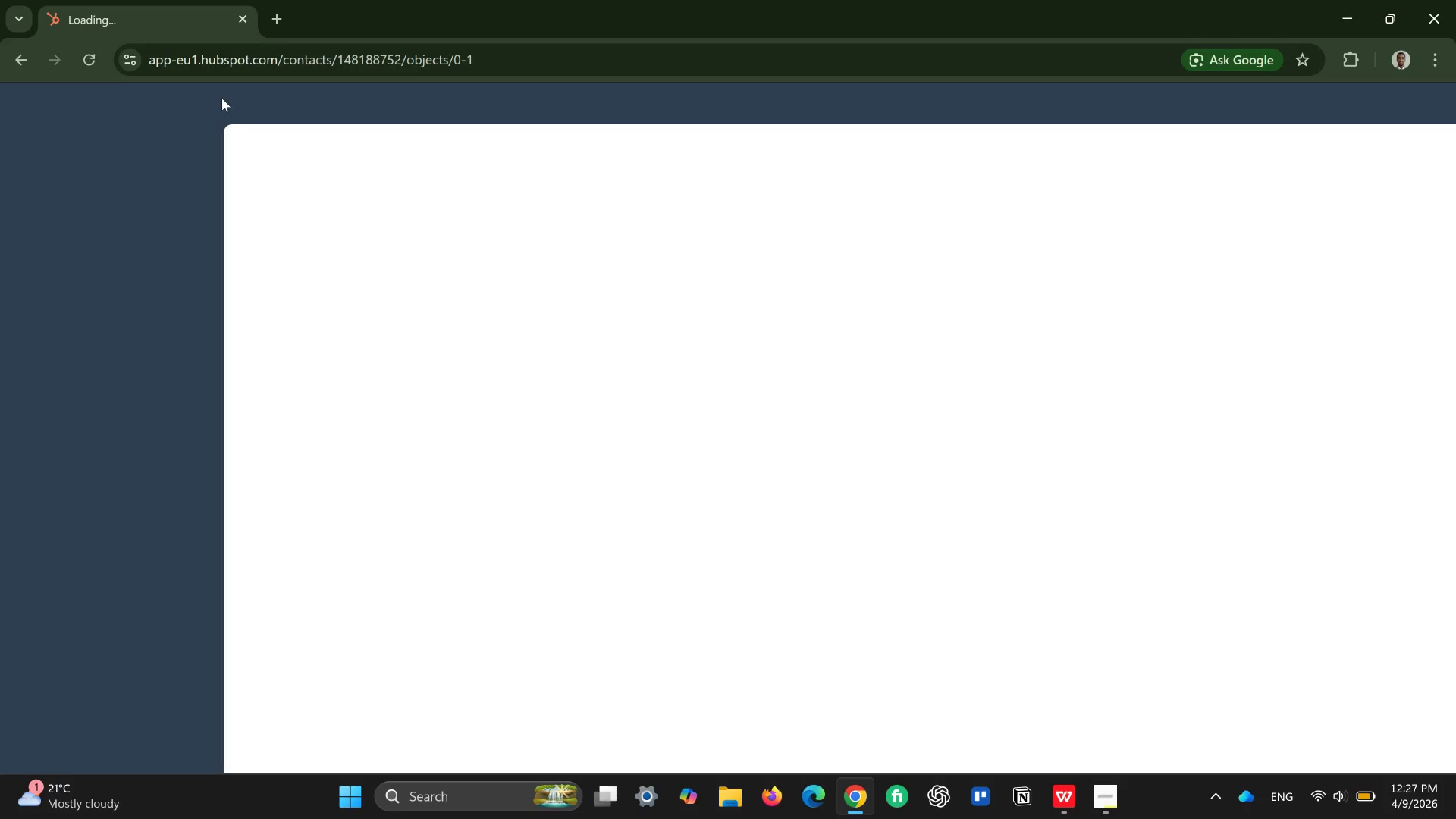 
wait(78.97)
 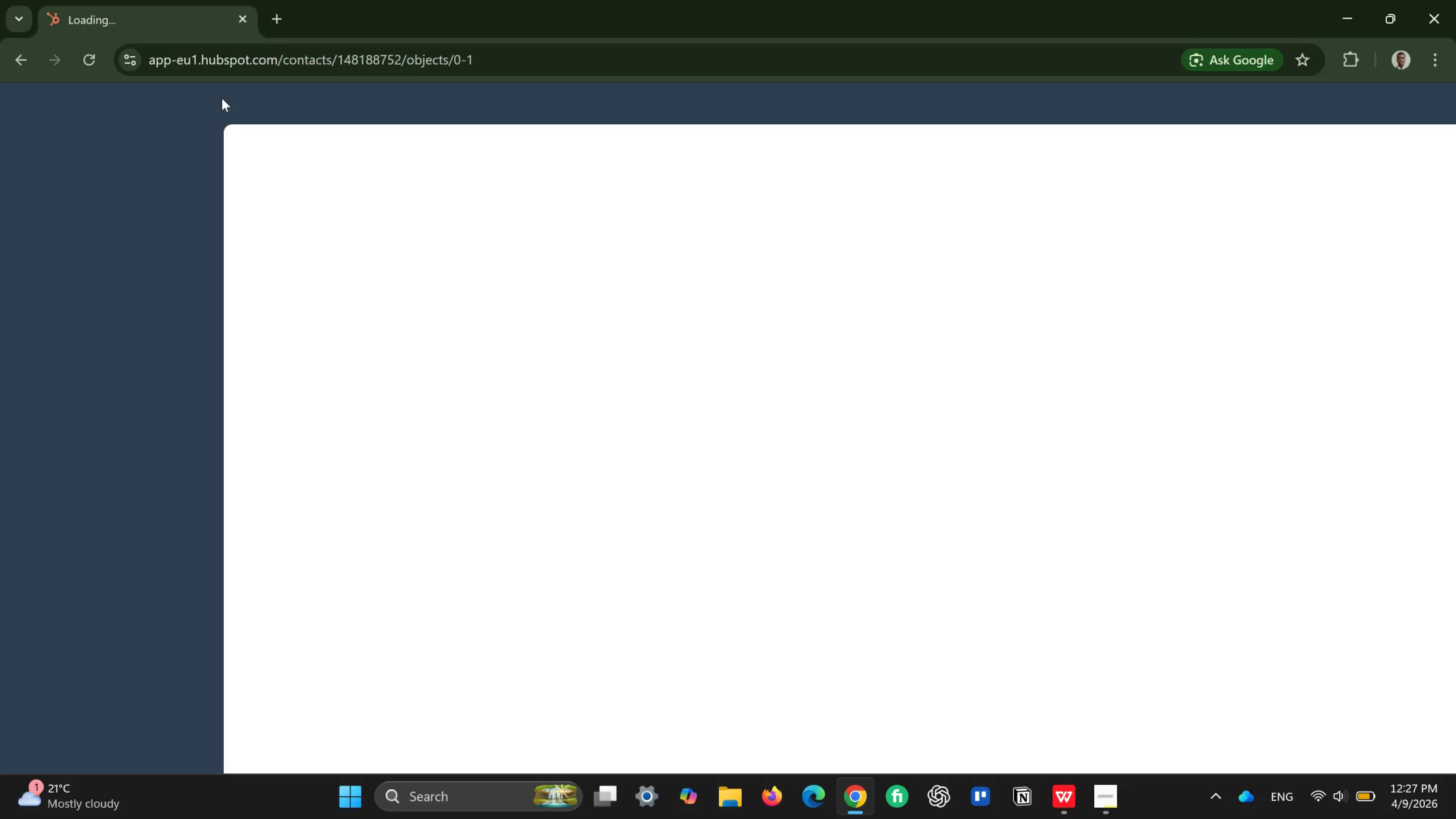 
mouse_move([1314, 786])
 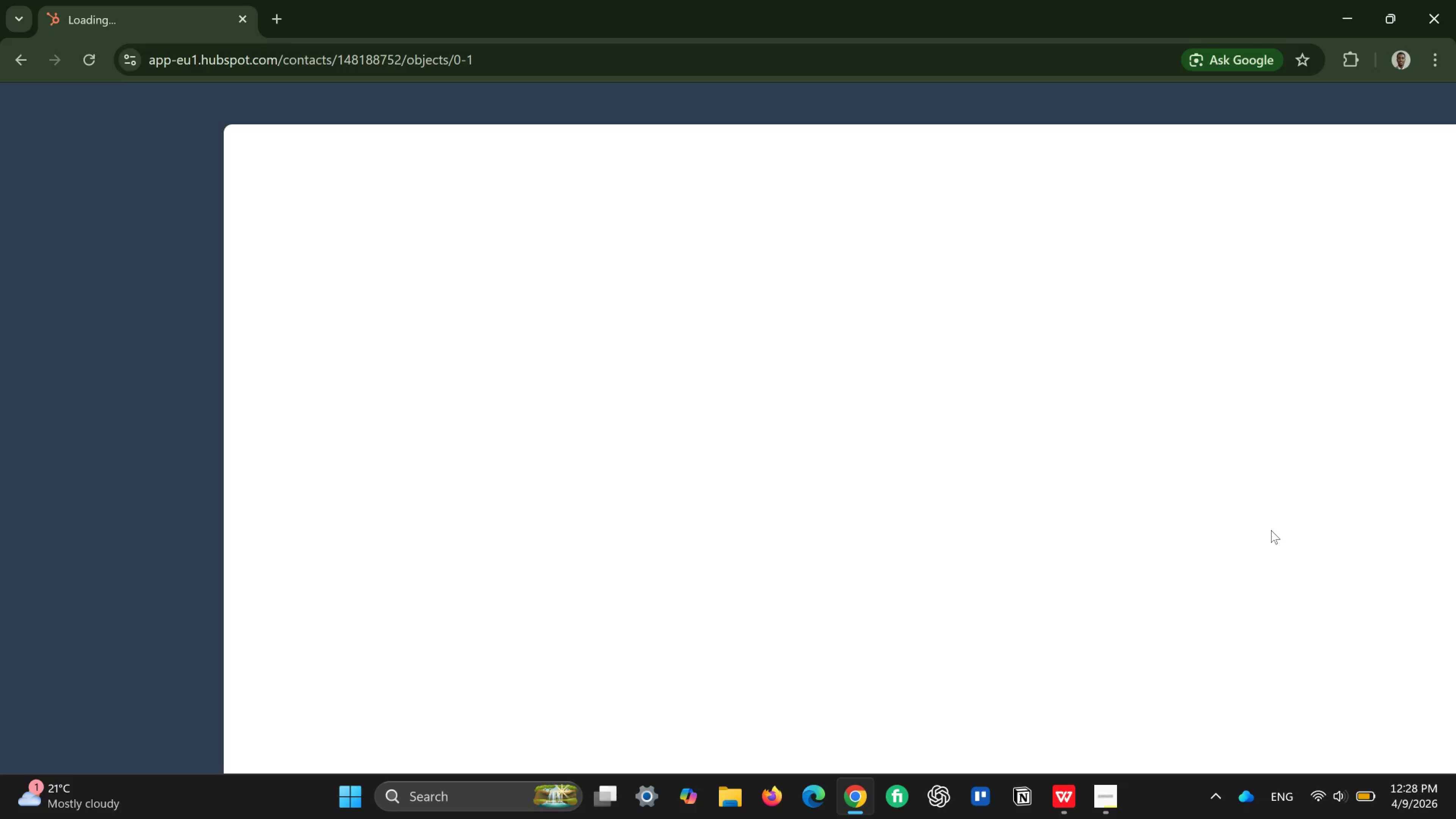 
wait(9.58)
 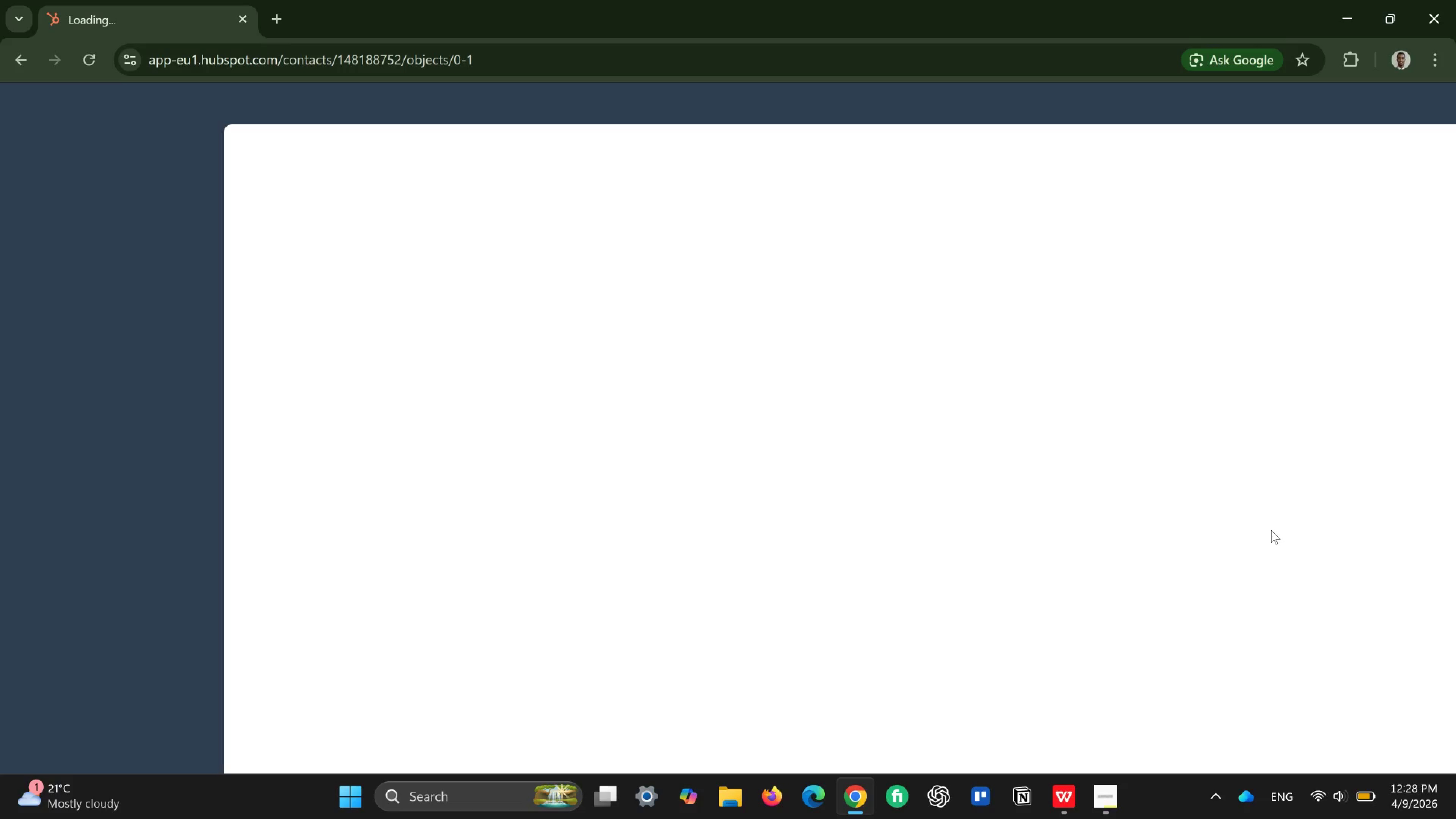 
key(Control+R)
 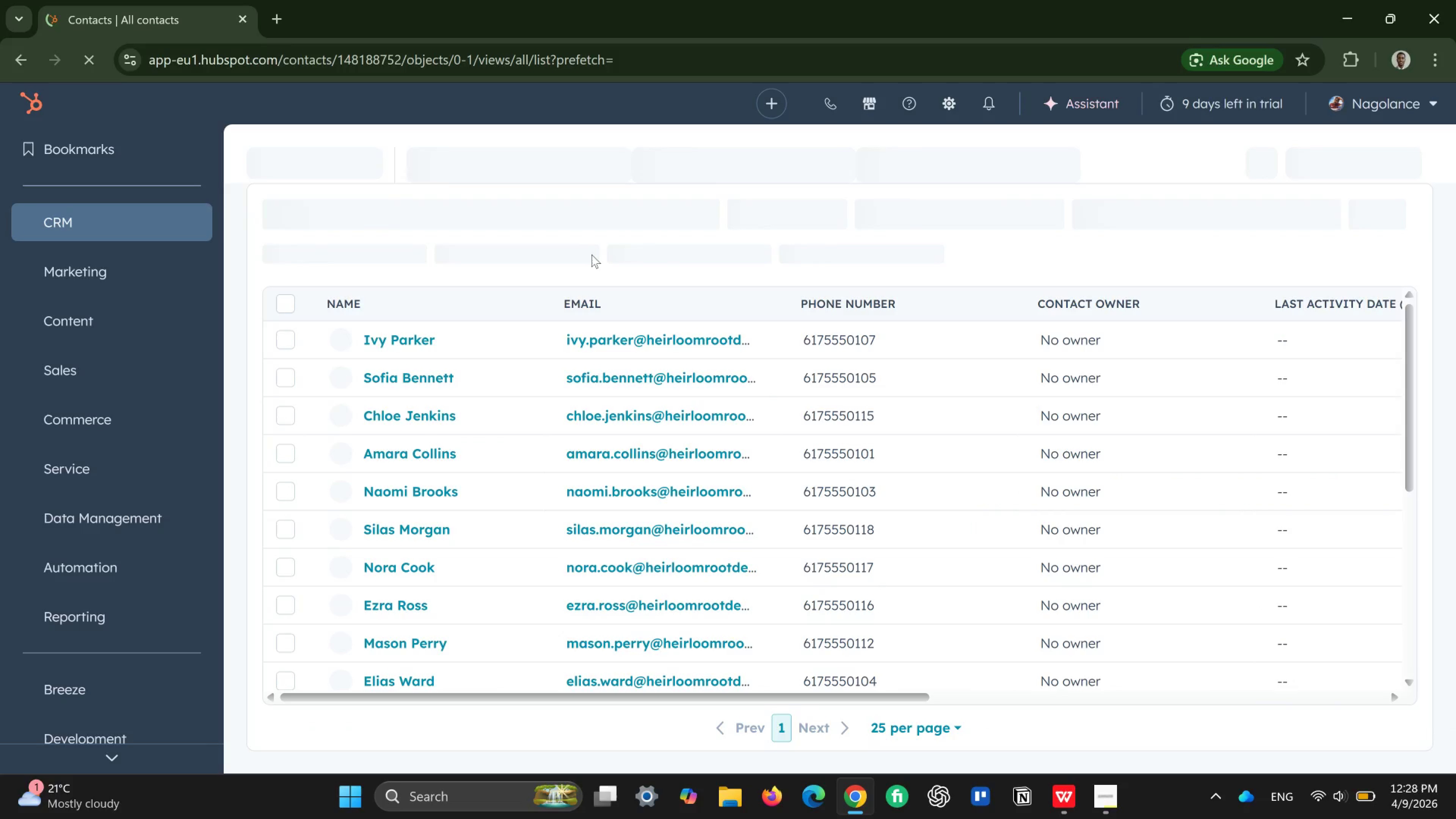 
wait(17.19)
 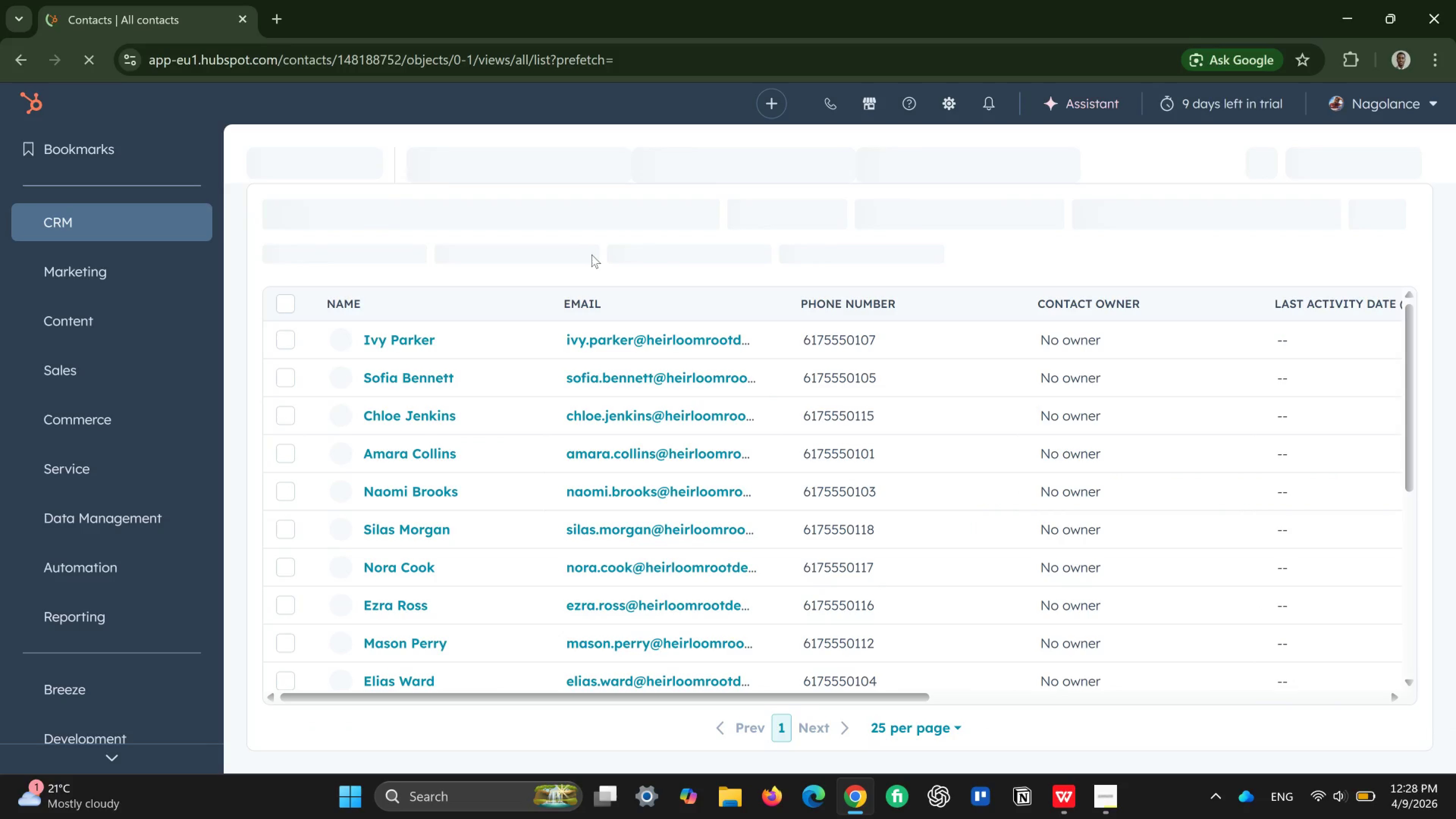 
mouse_move([549, 305])
 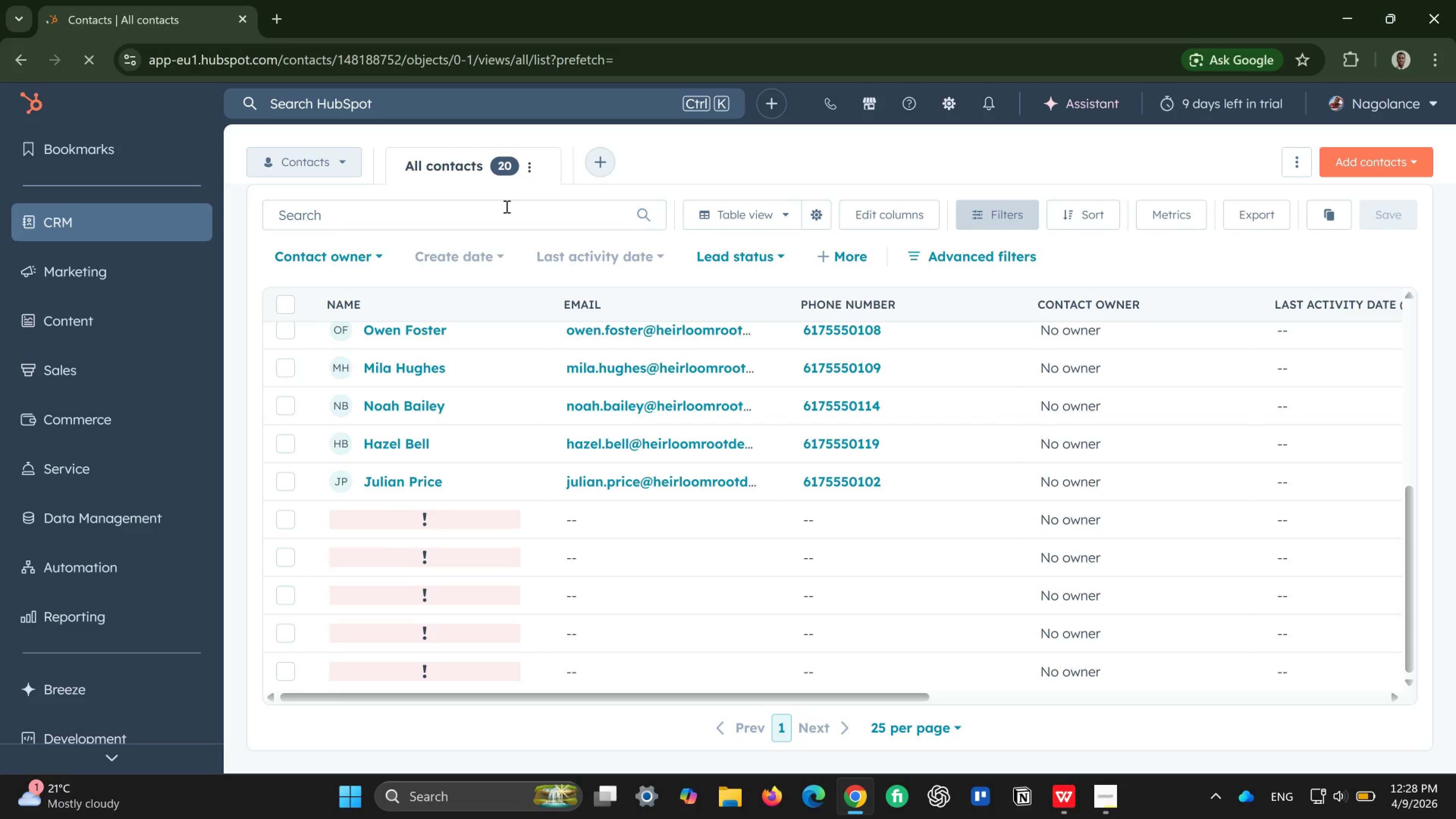 
wait(26.9)
 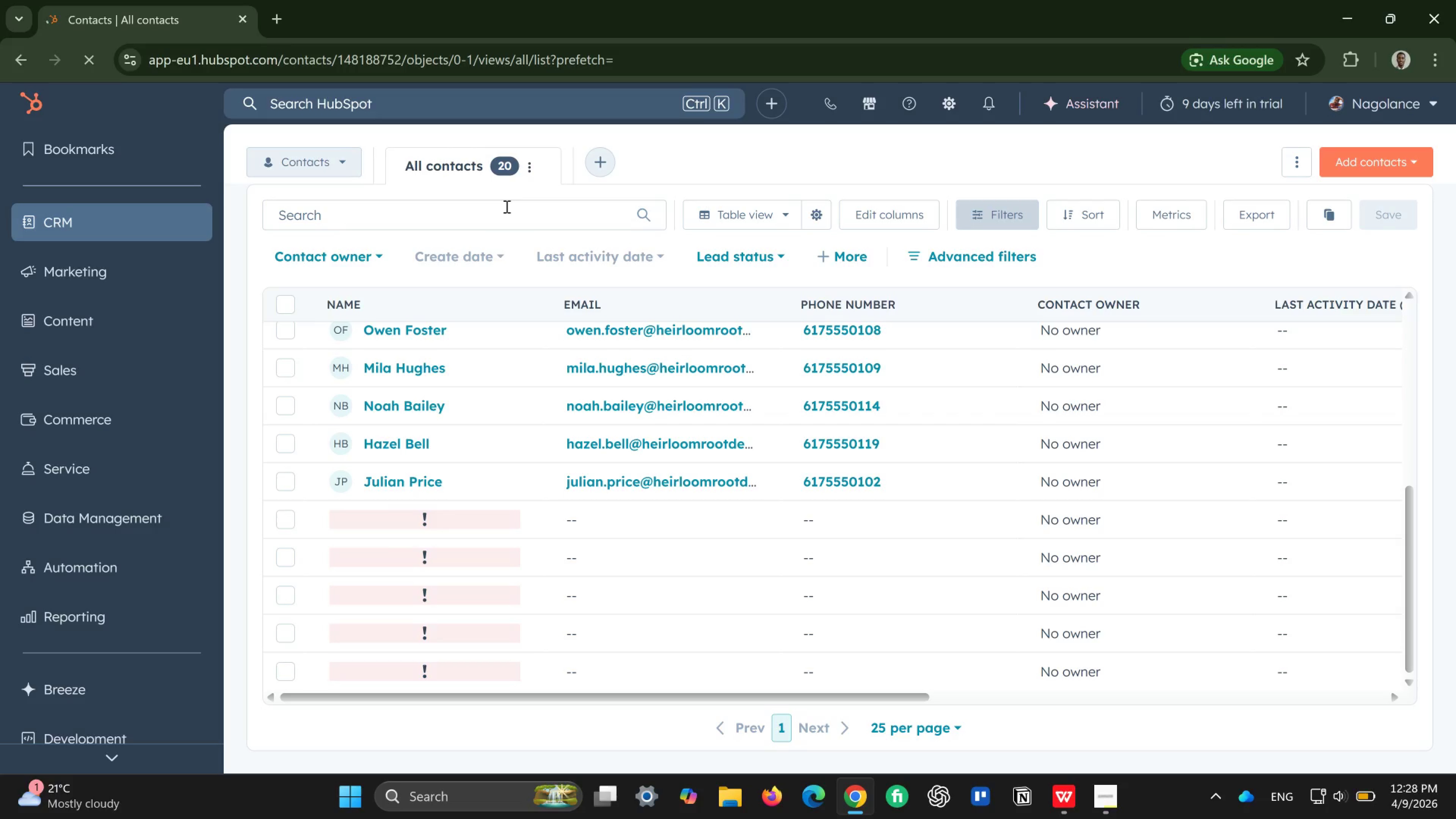 
left_click([138, 210])
 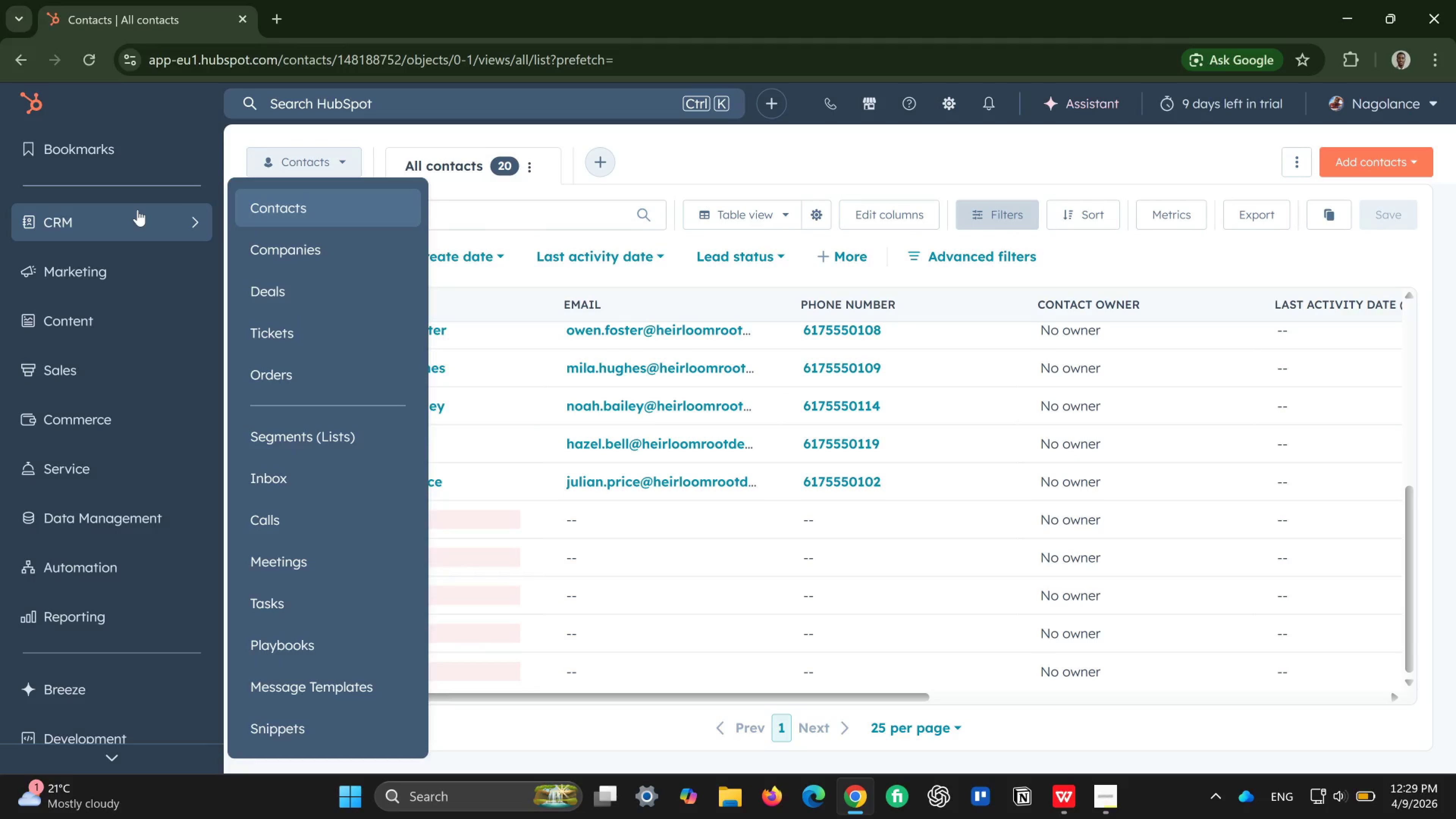 
wait(7.18)
 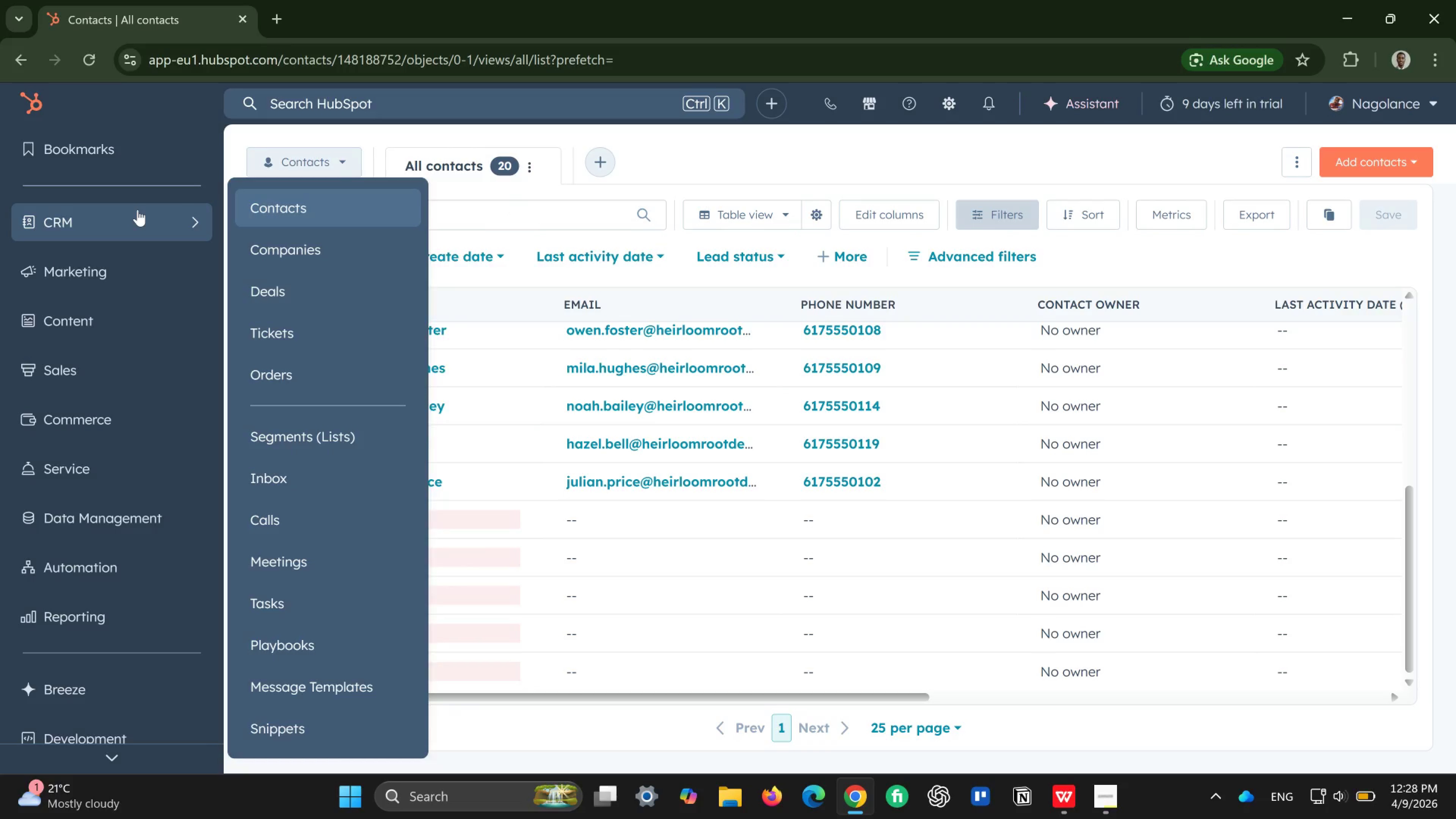 
left_click([303, 213])
 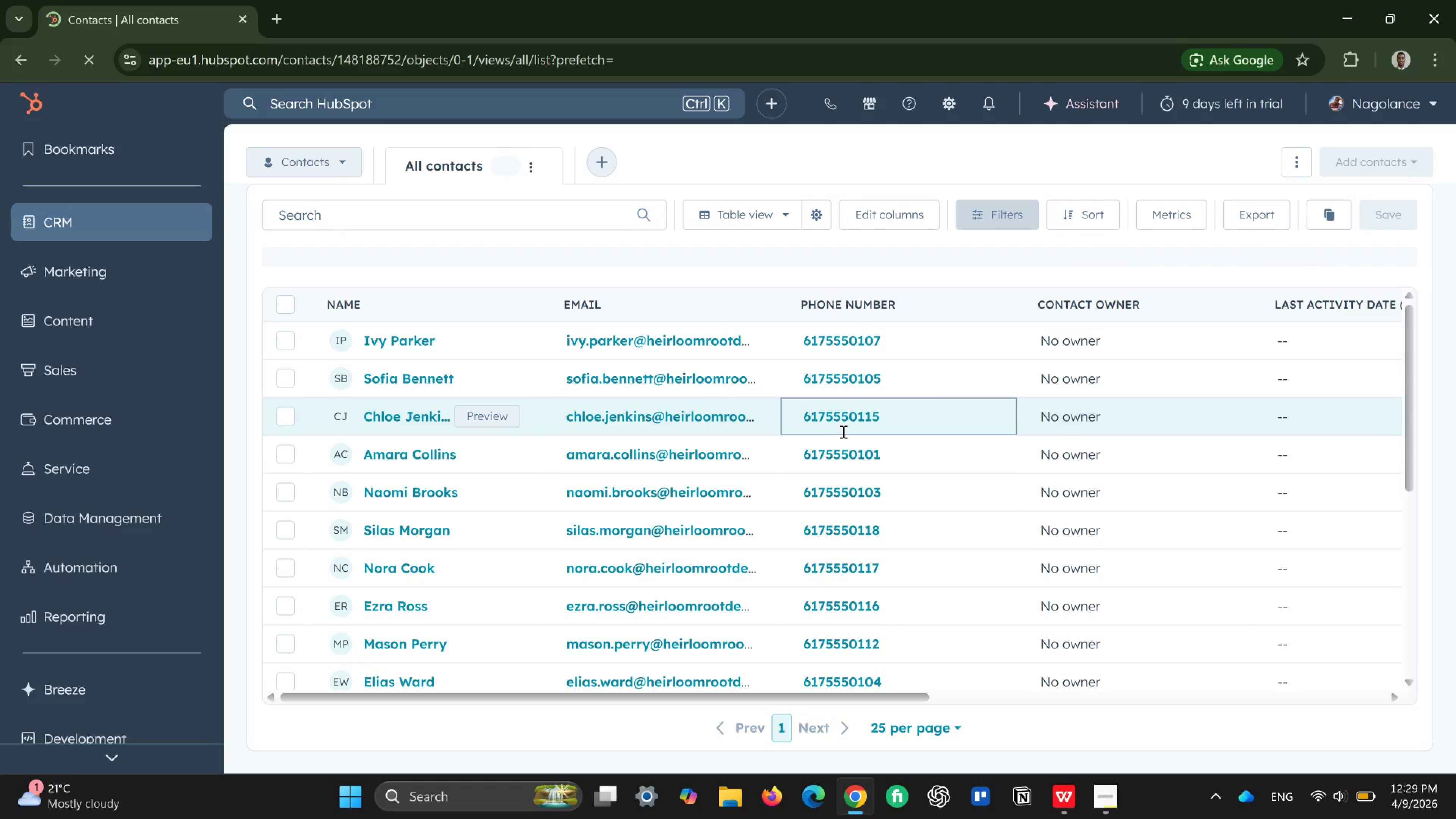 
wait(24.59)
 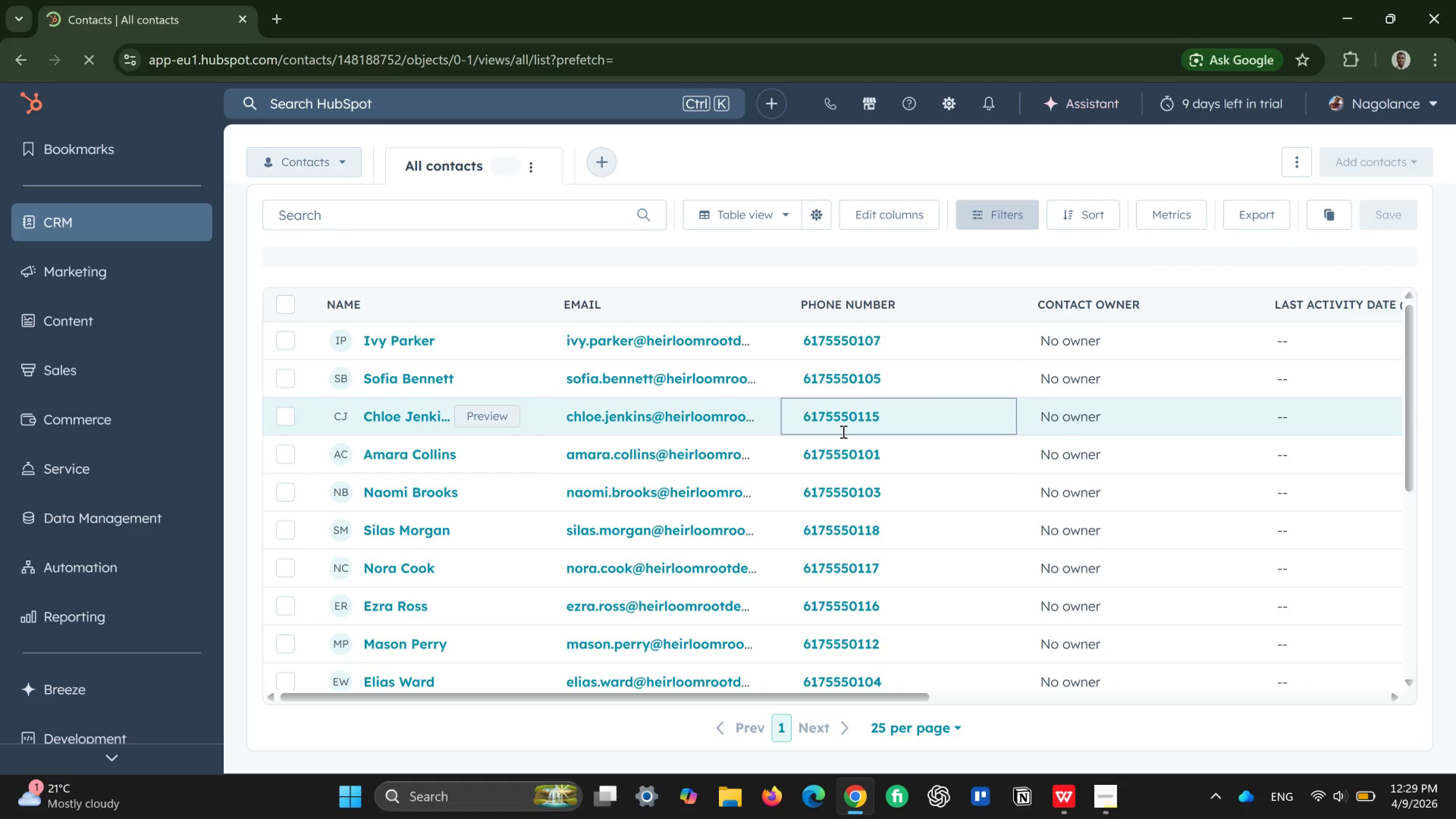 
left_click([1413, 162])
 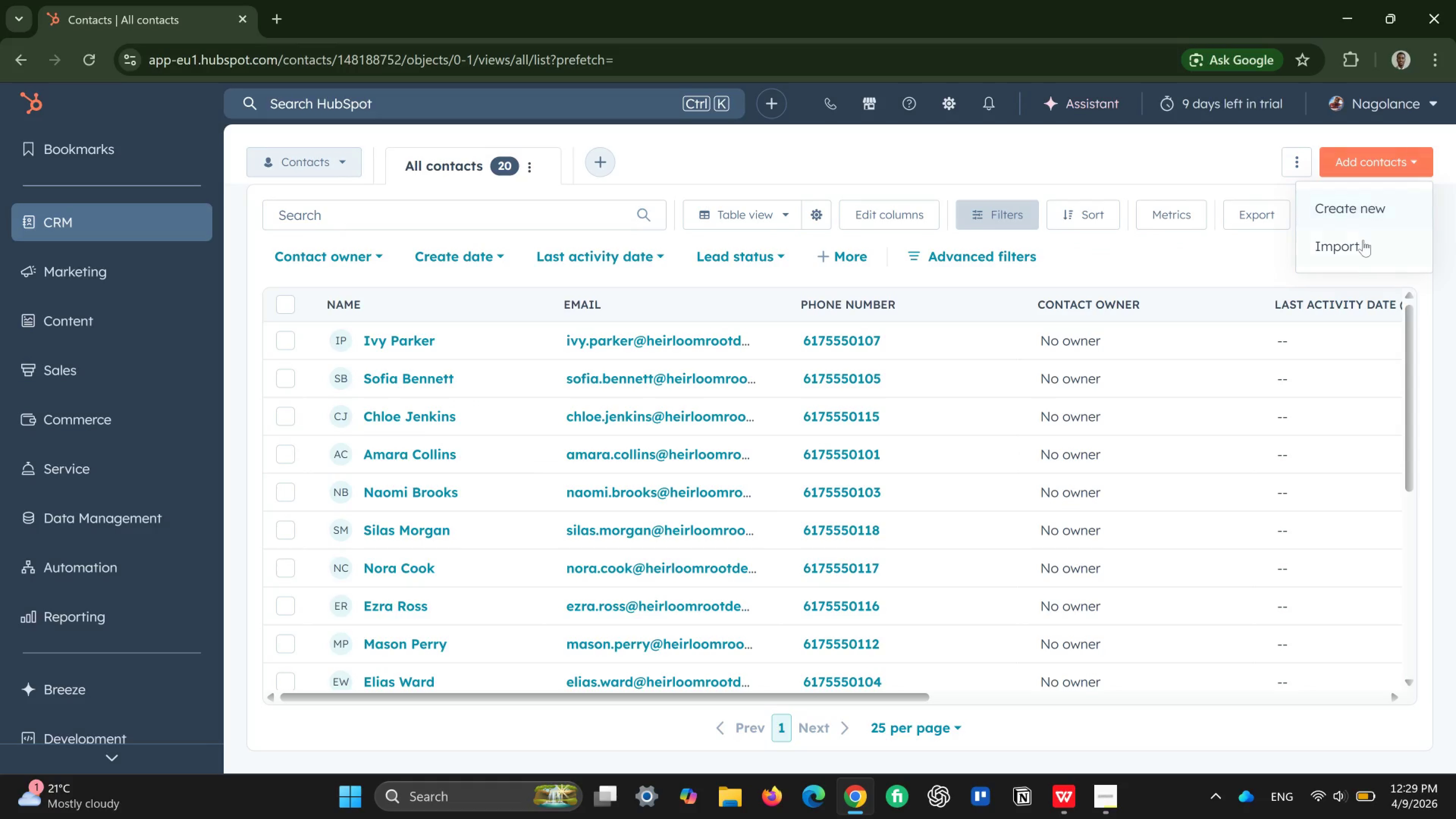 
left_click([1359, 245])
 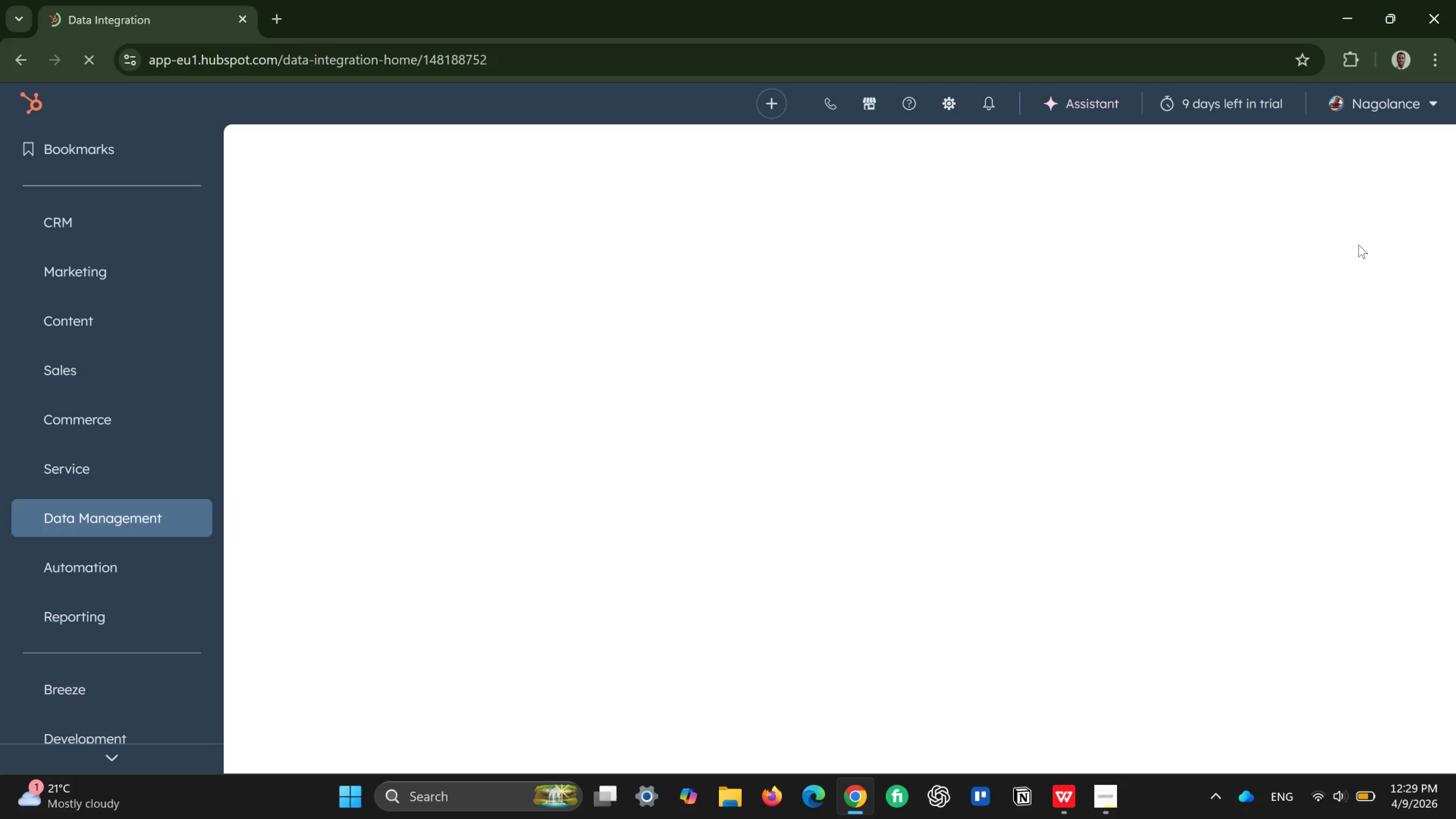 
wait(8.87)
 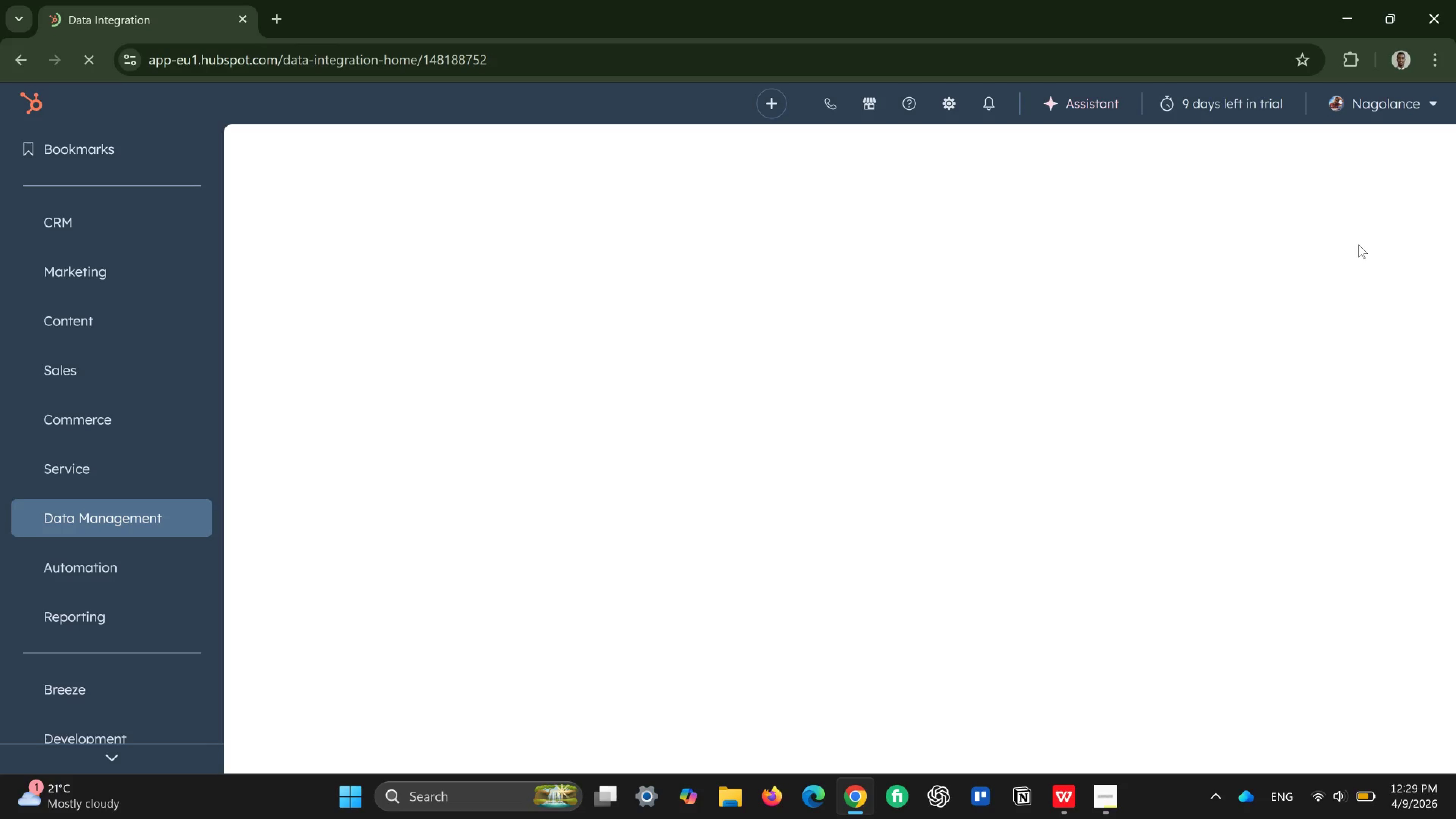 
left_click([377, 482])
 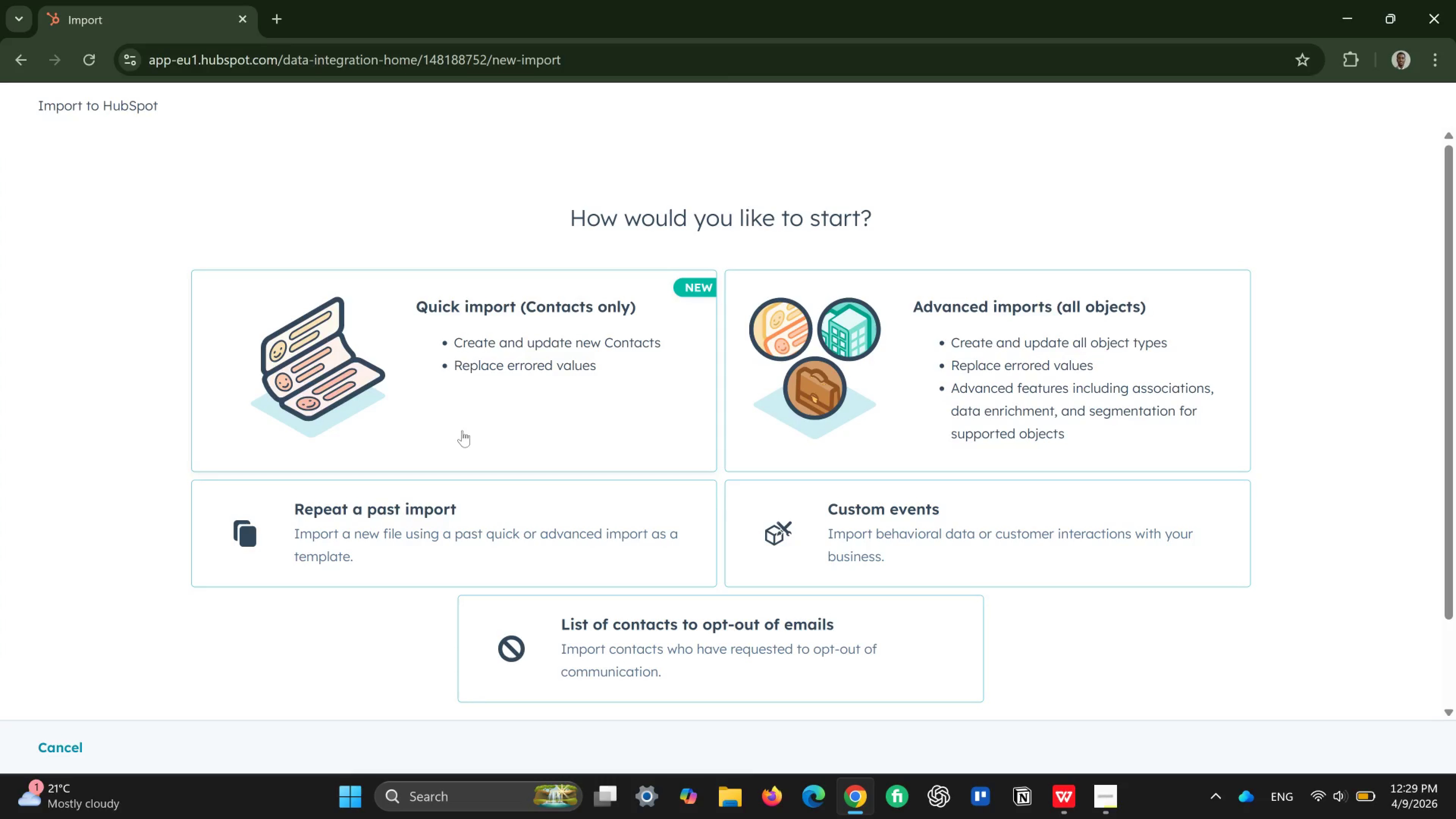 
left_click([516, 391])
 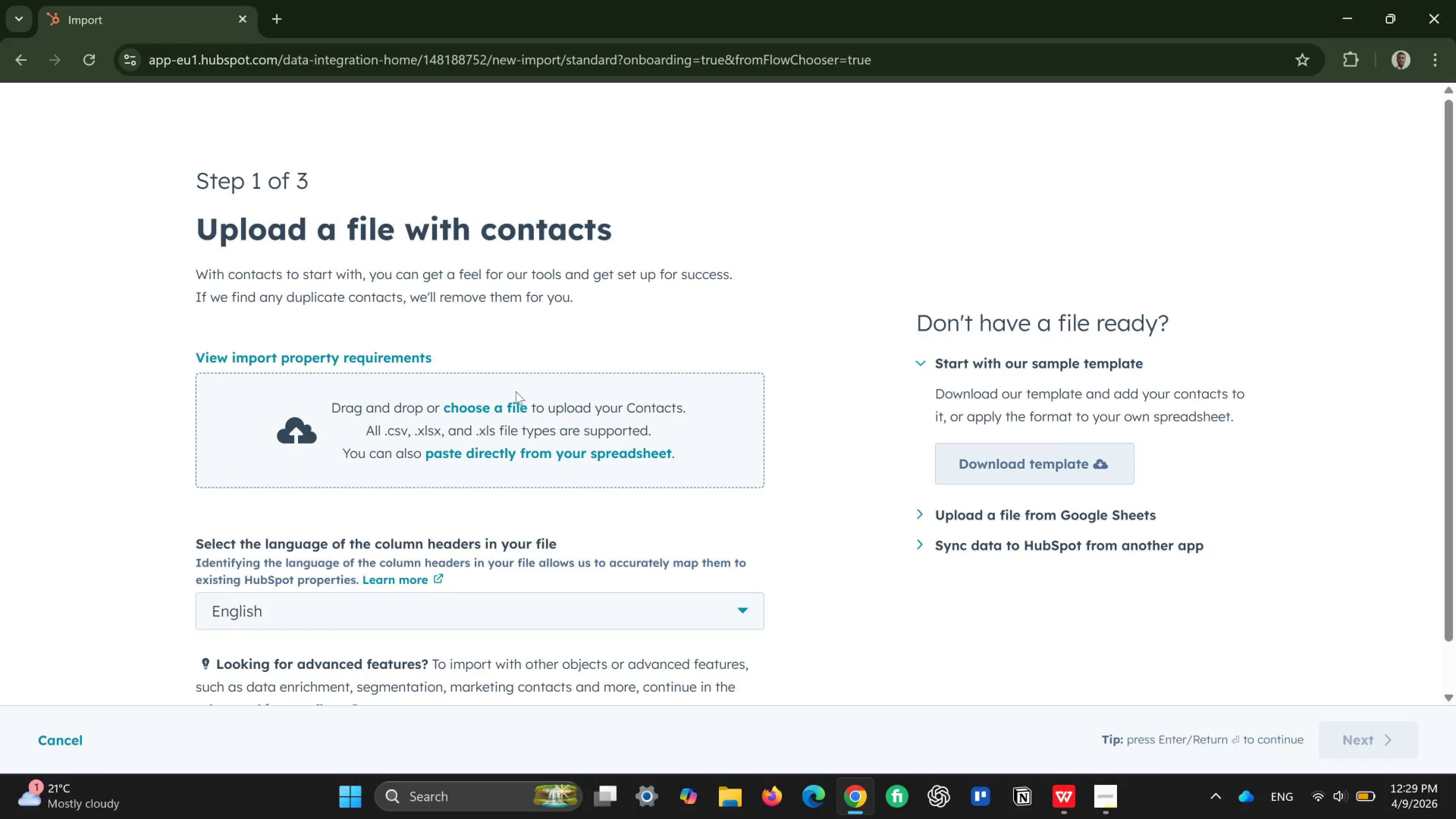 
left_click([500, 406])
 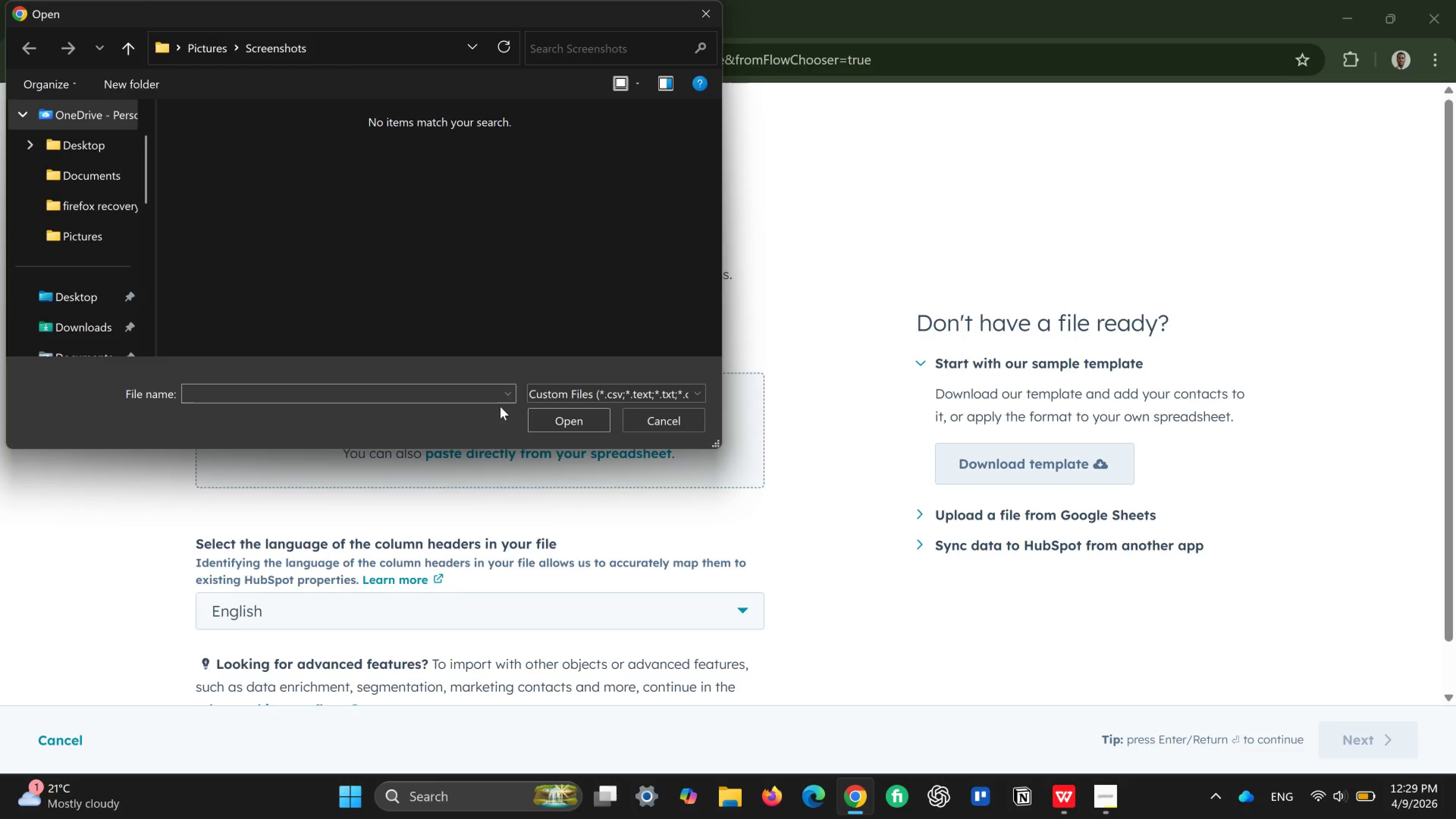 
wait(5.93)
 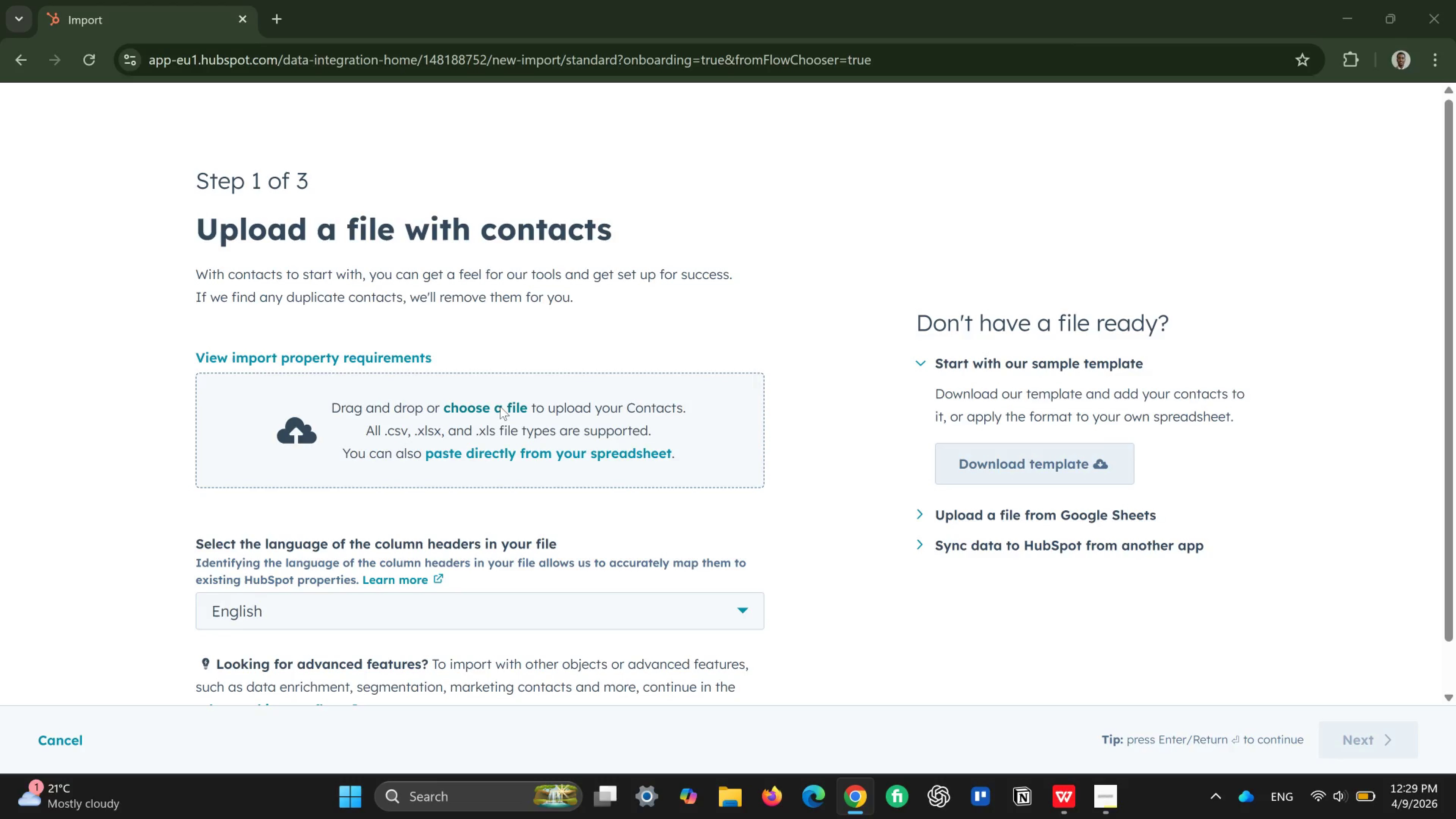 
left_click([104, 317])
 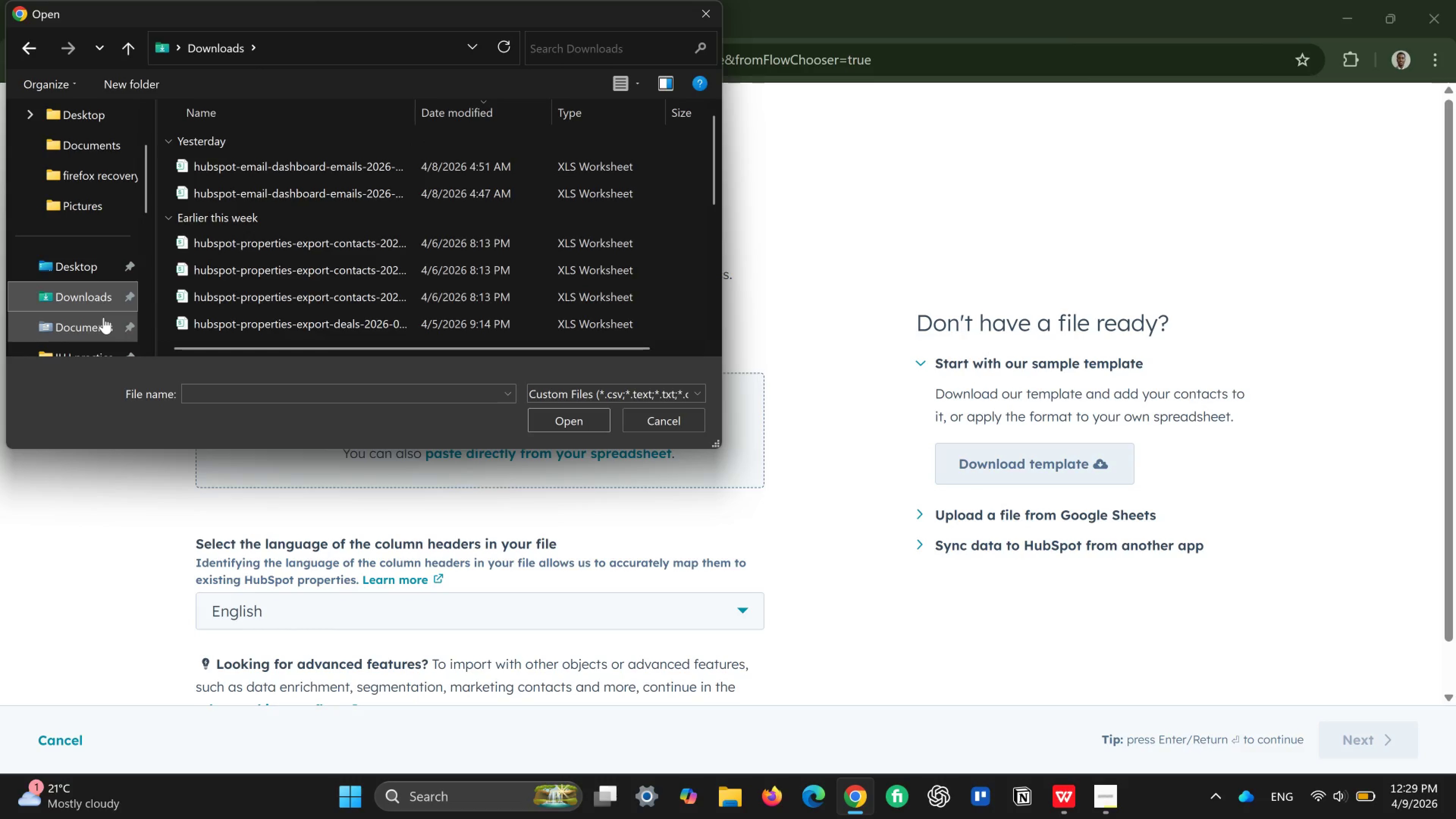 
scroll: coordinate [293, 220], scroll_direction: down, amount: 6.0
 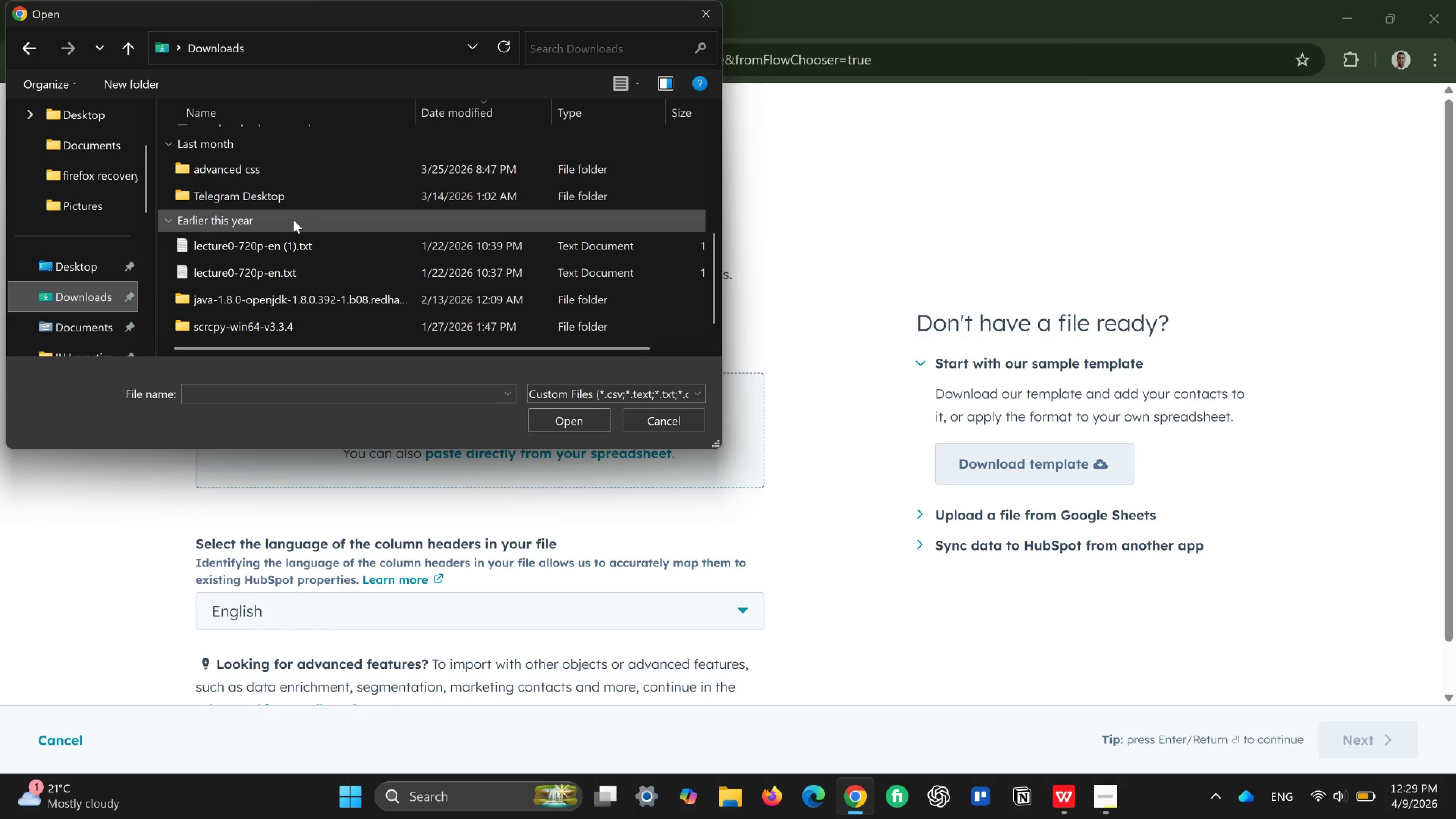 
scroll: coordinate [293, 220], scroll_direction: up, amount: 10.0
 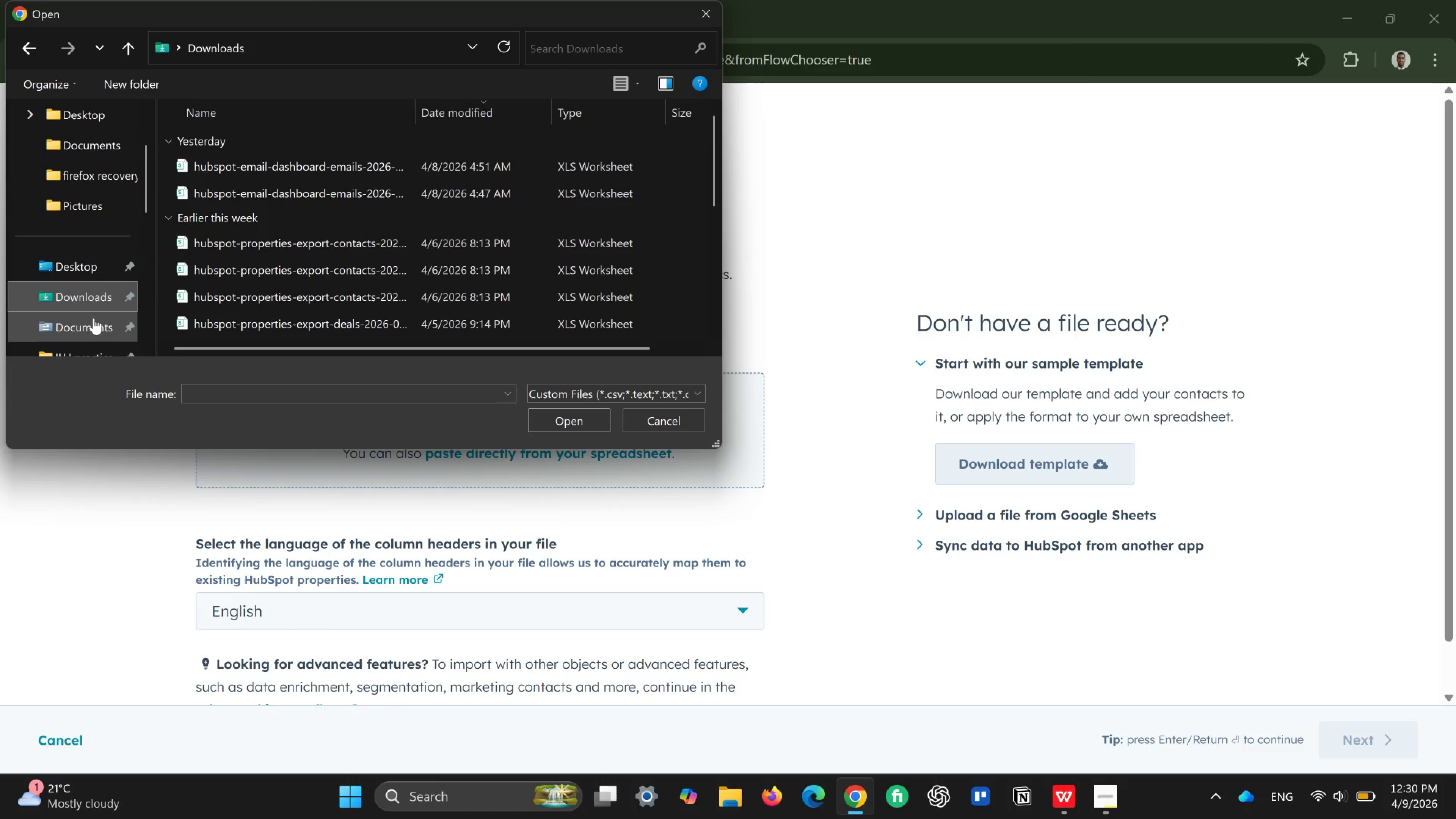 
left_click([94, 318])
 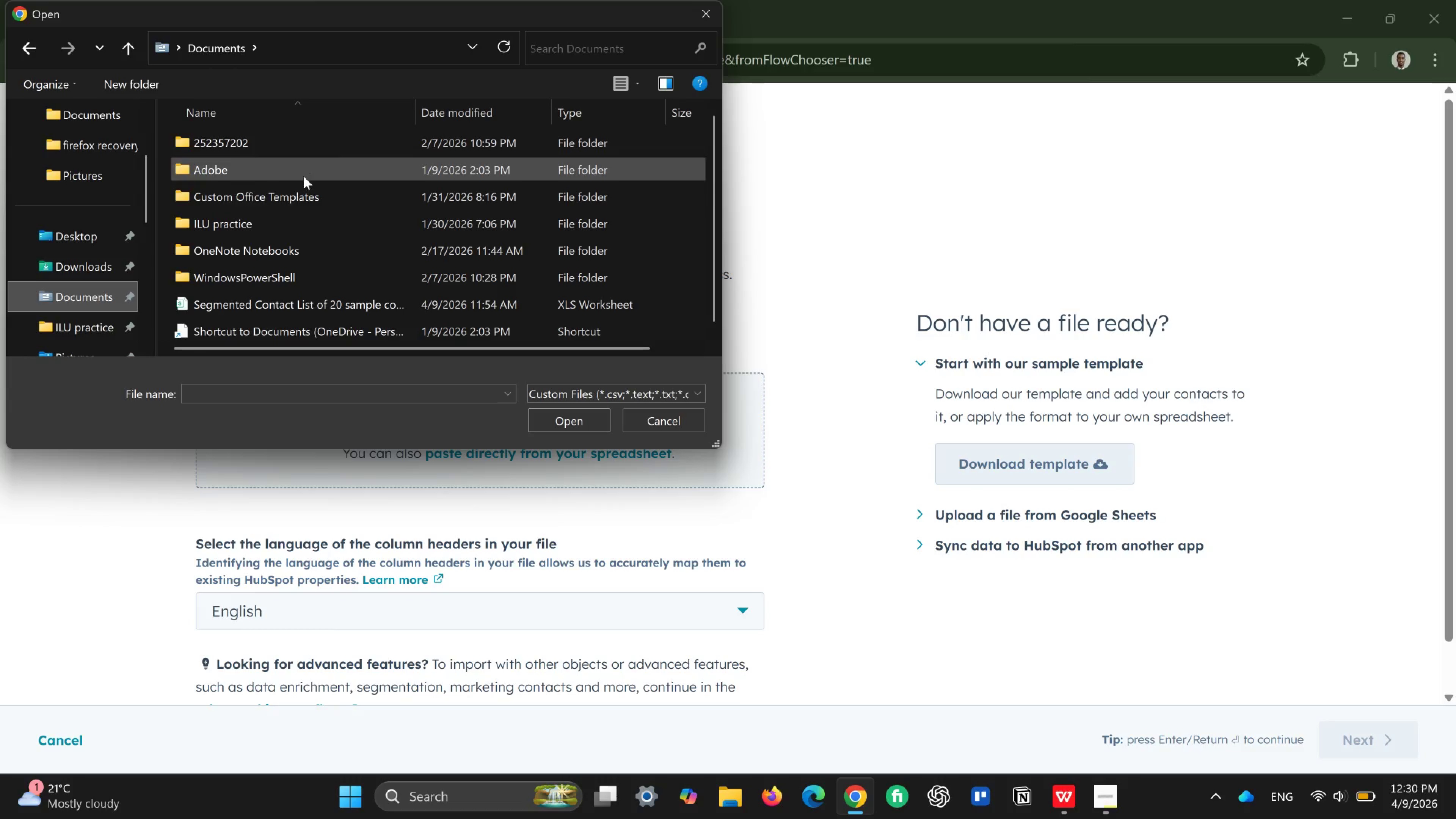 
scroll: coordinate [305, 204], scroll_direction: down, amount: 1.0
 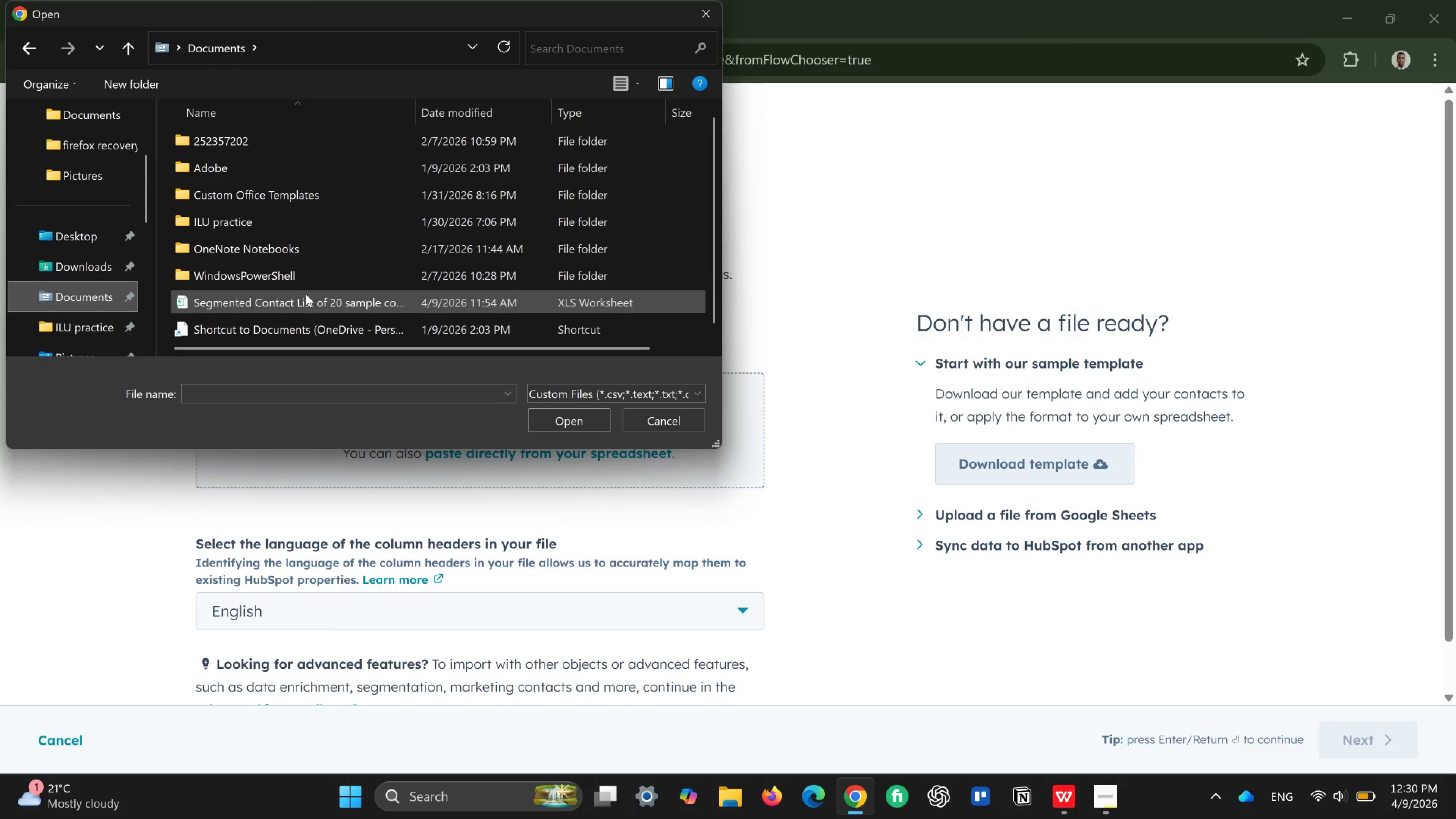 
left_click([303, 296])
 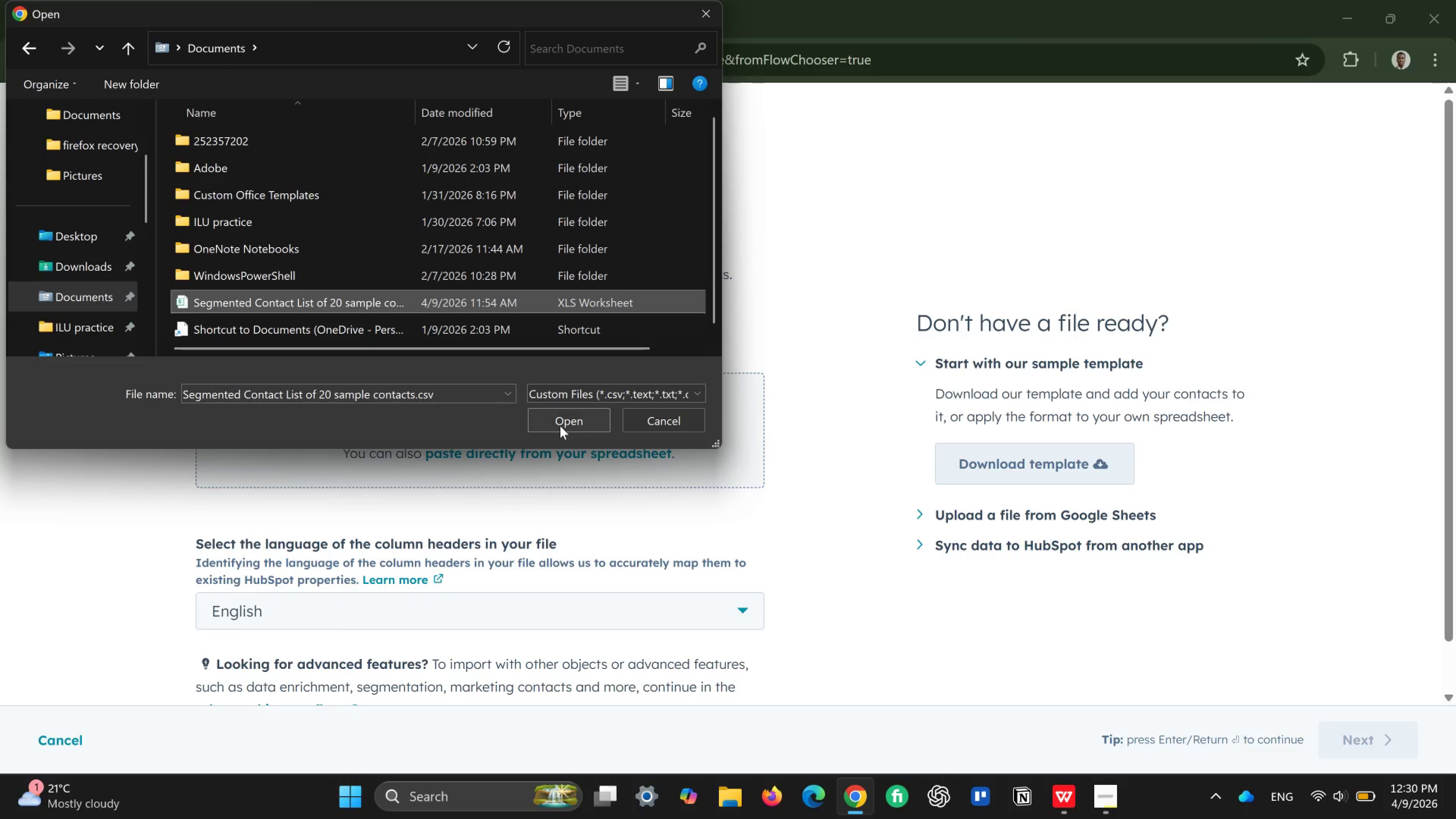 
left_click([560, 426])
 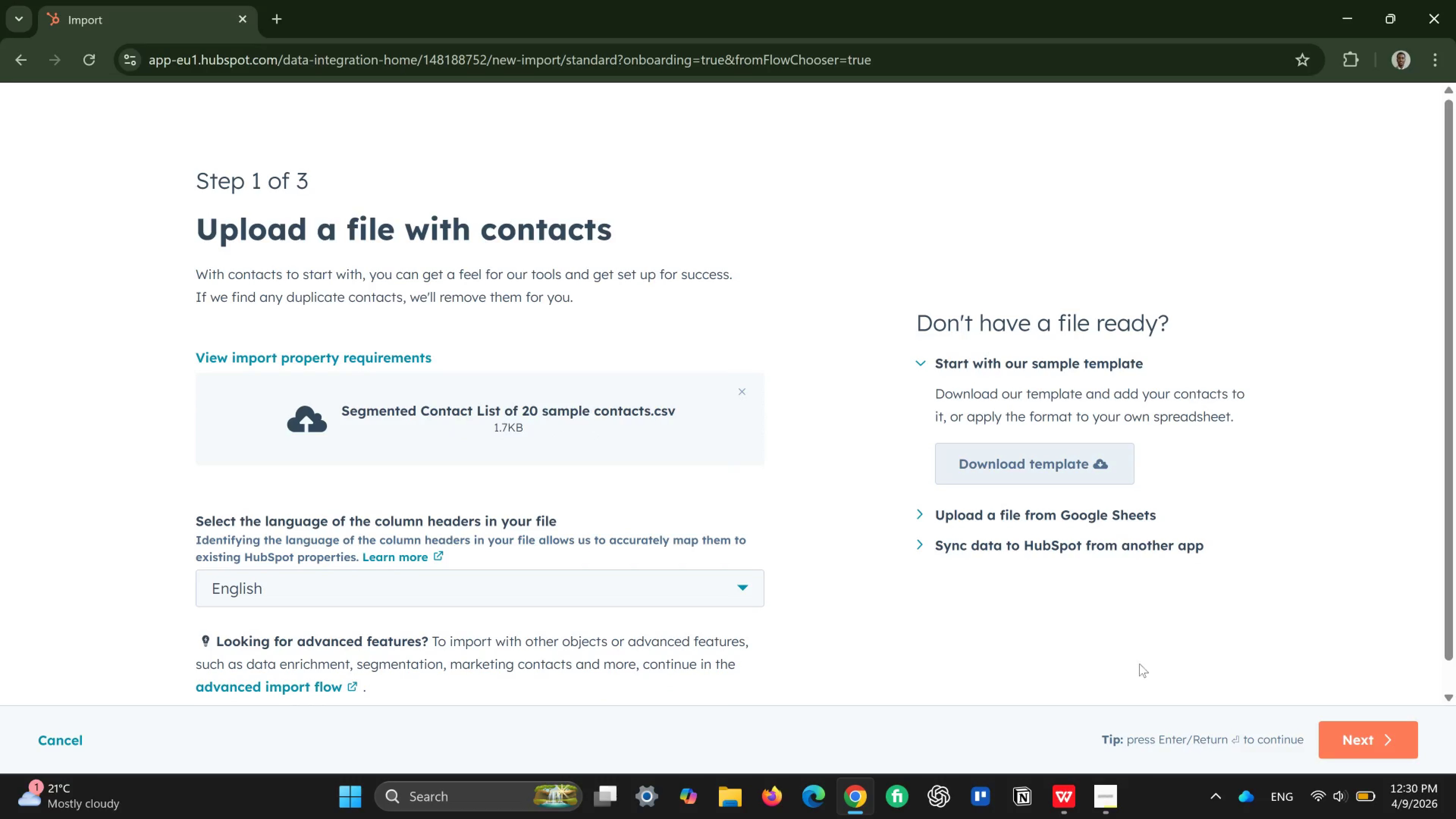 
left_click([1348, 747])
 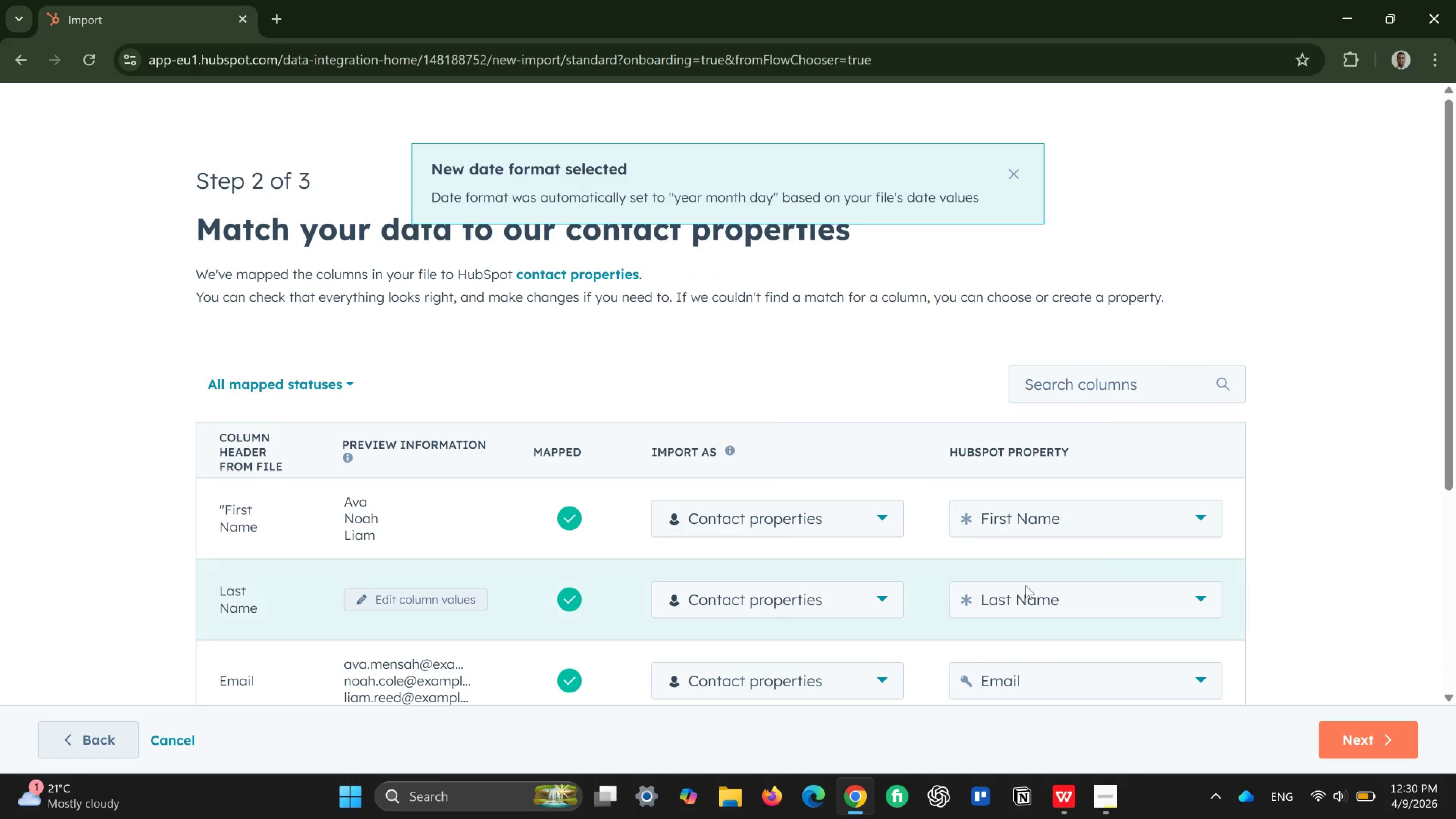 
mouse_move([886, 348])
 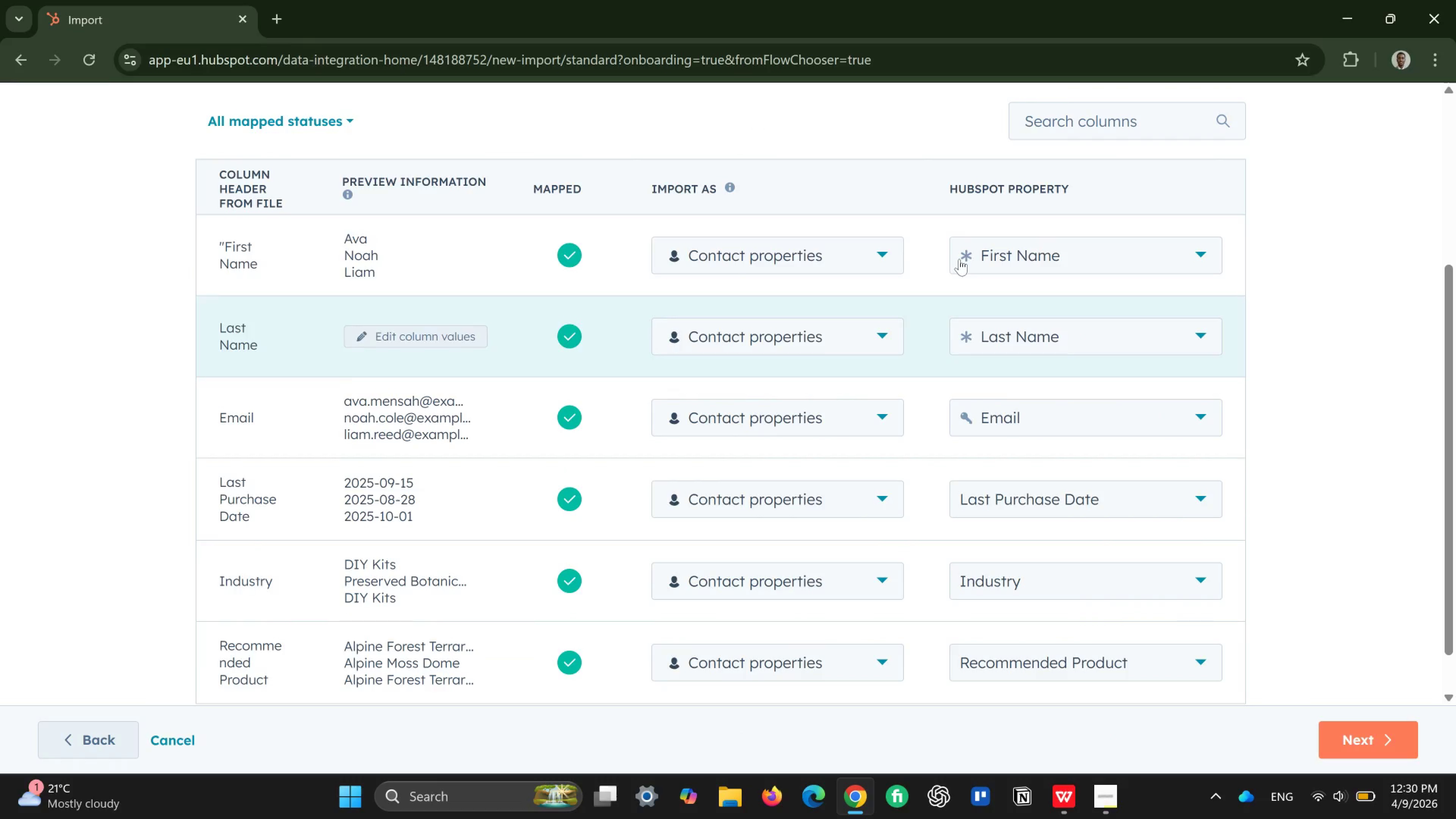 
mouse_move([1012, 248])
 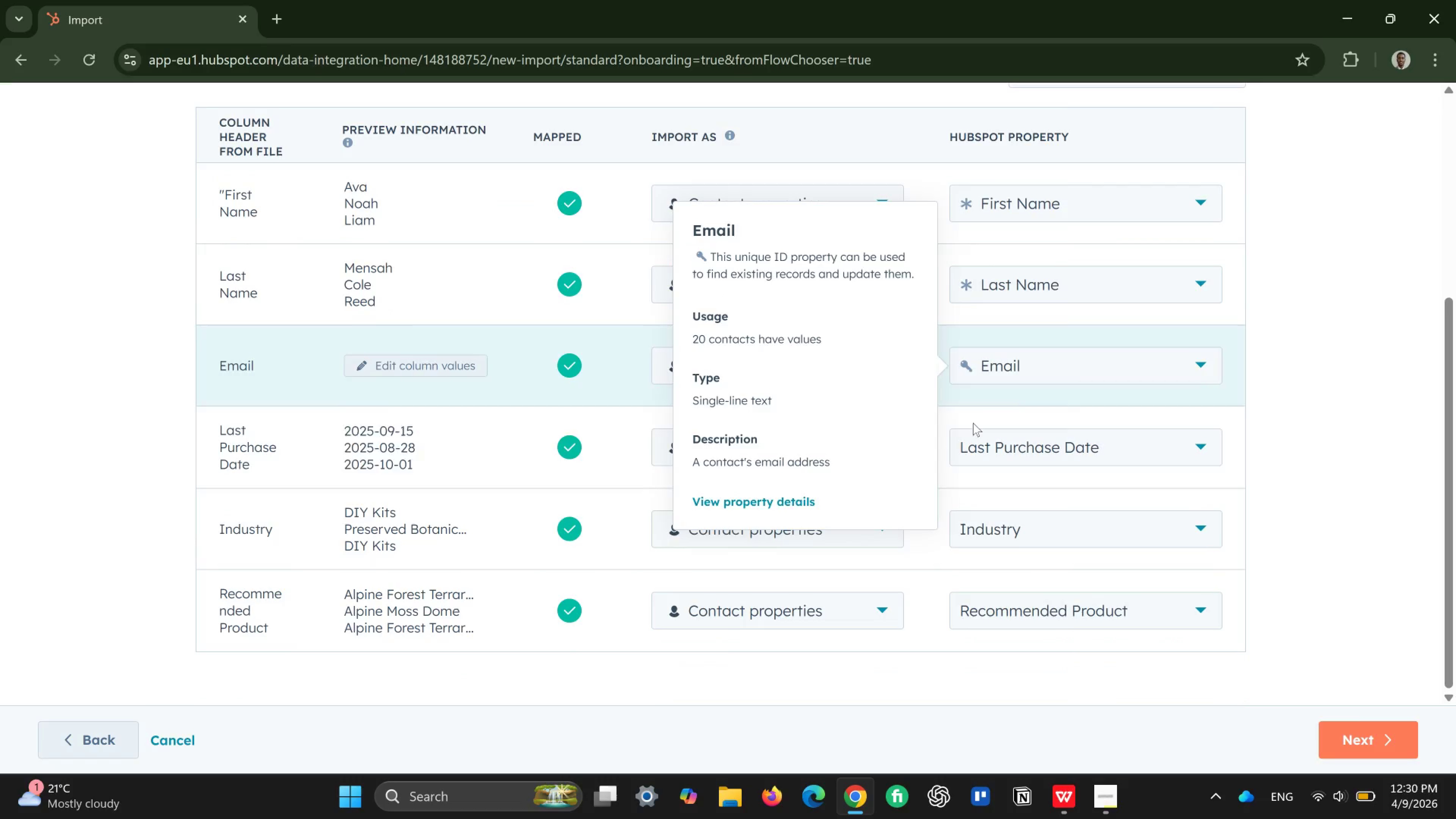 
wait(5.58)
 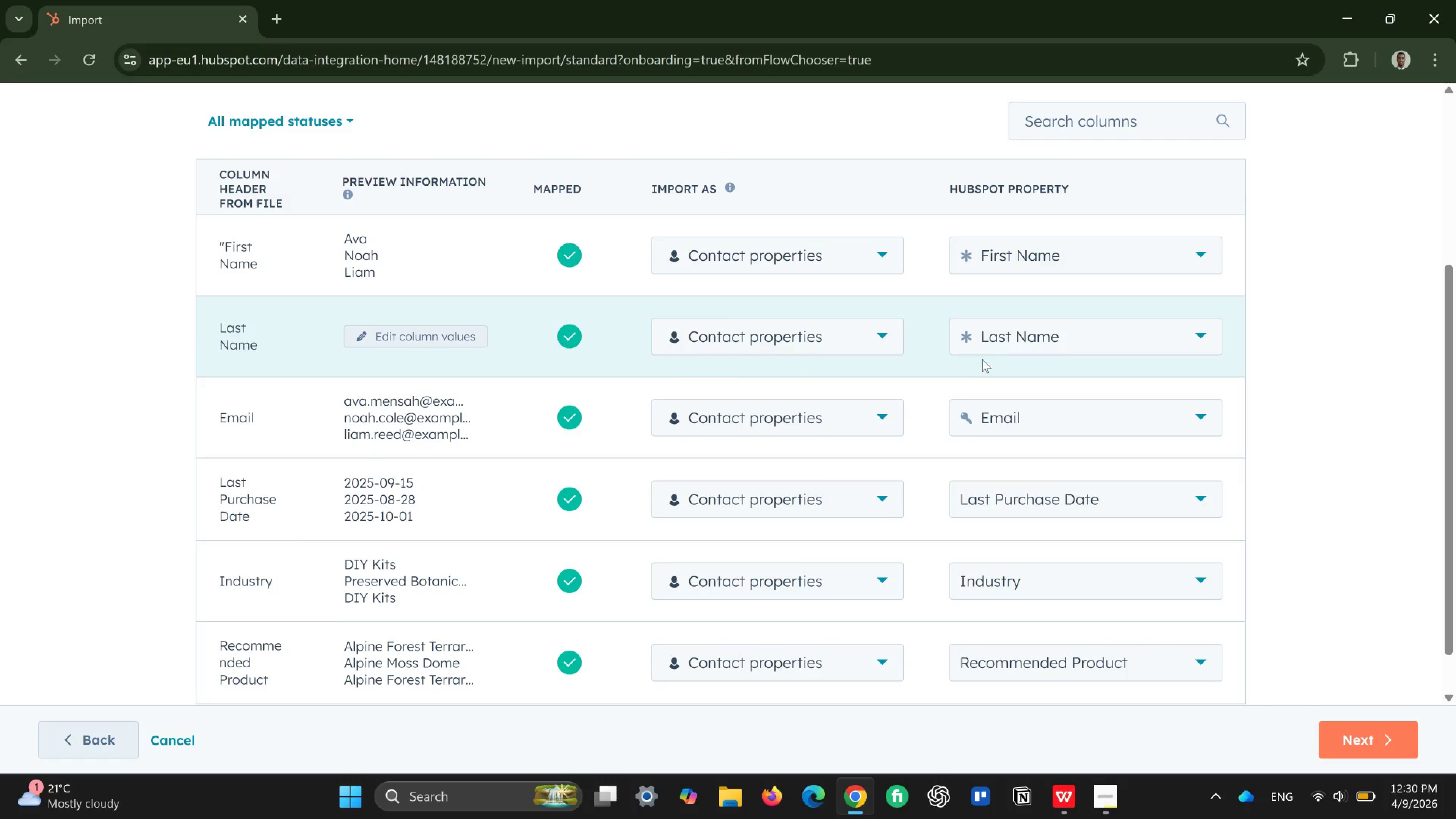 
mouse_move([972, 459])
 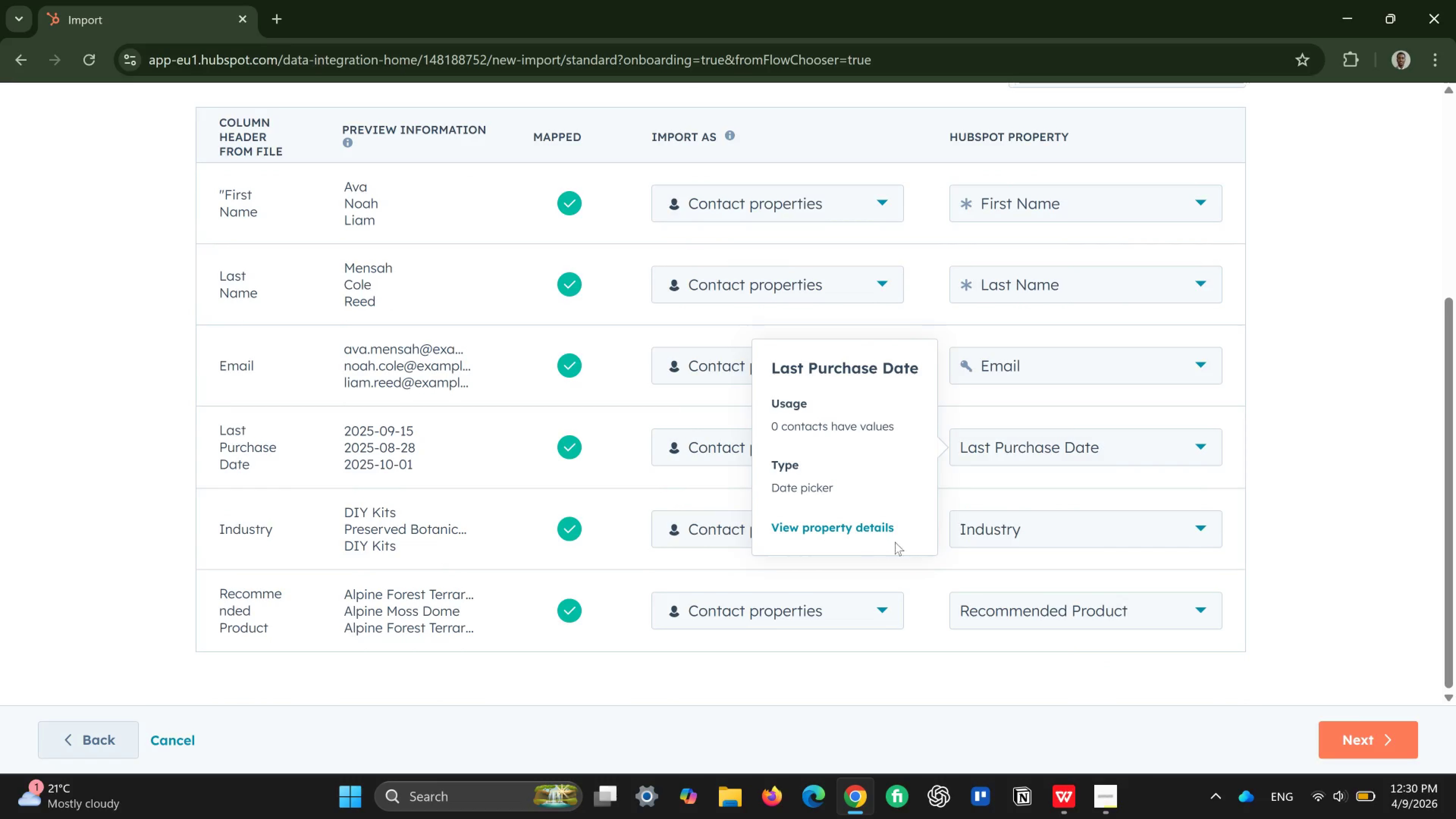 
mouse_move([952, 532])
 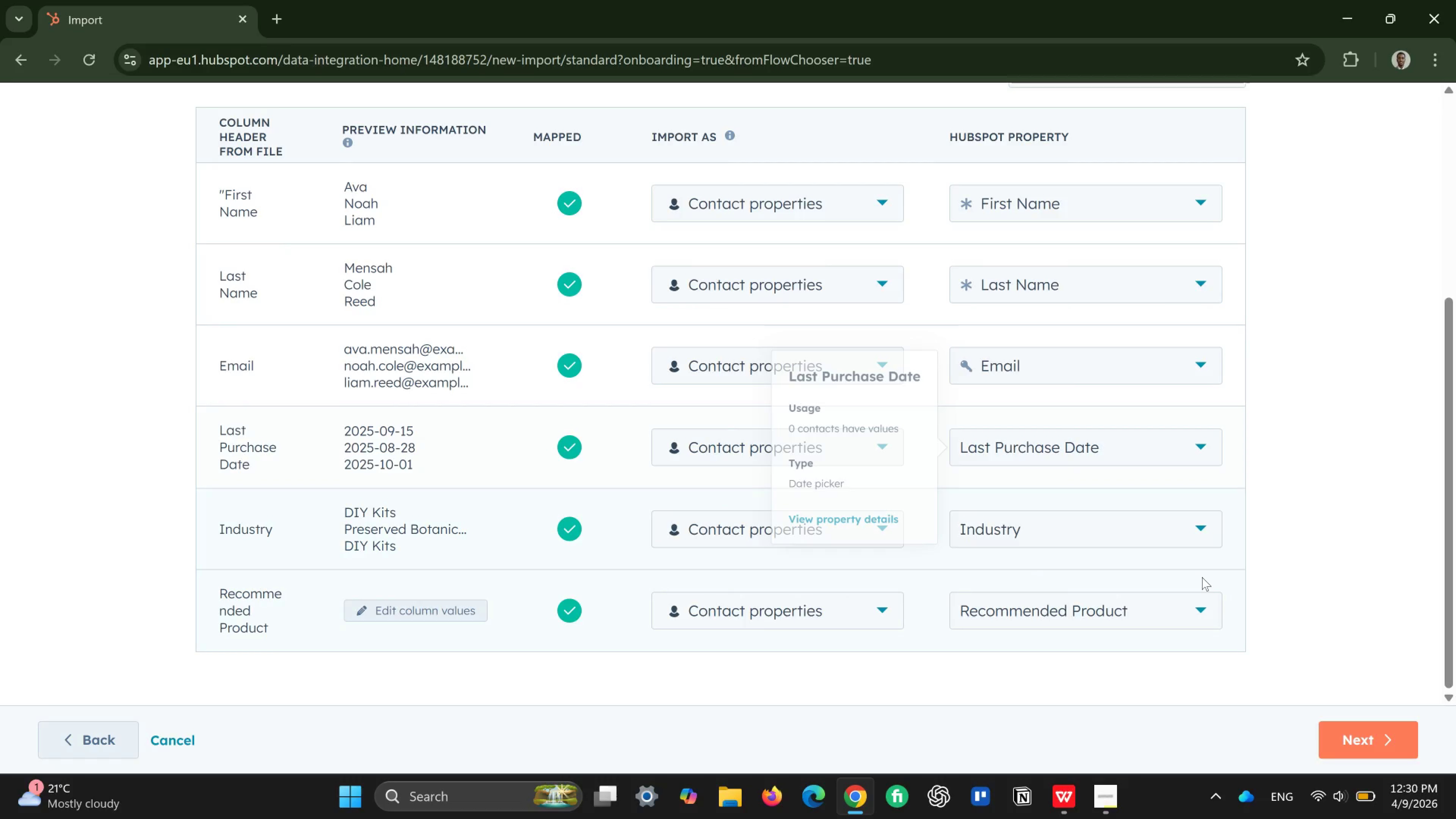 
wait(7.28)
 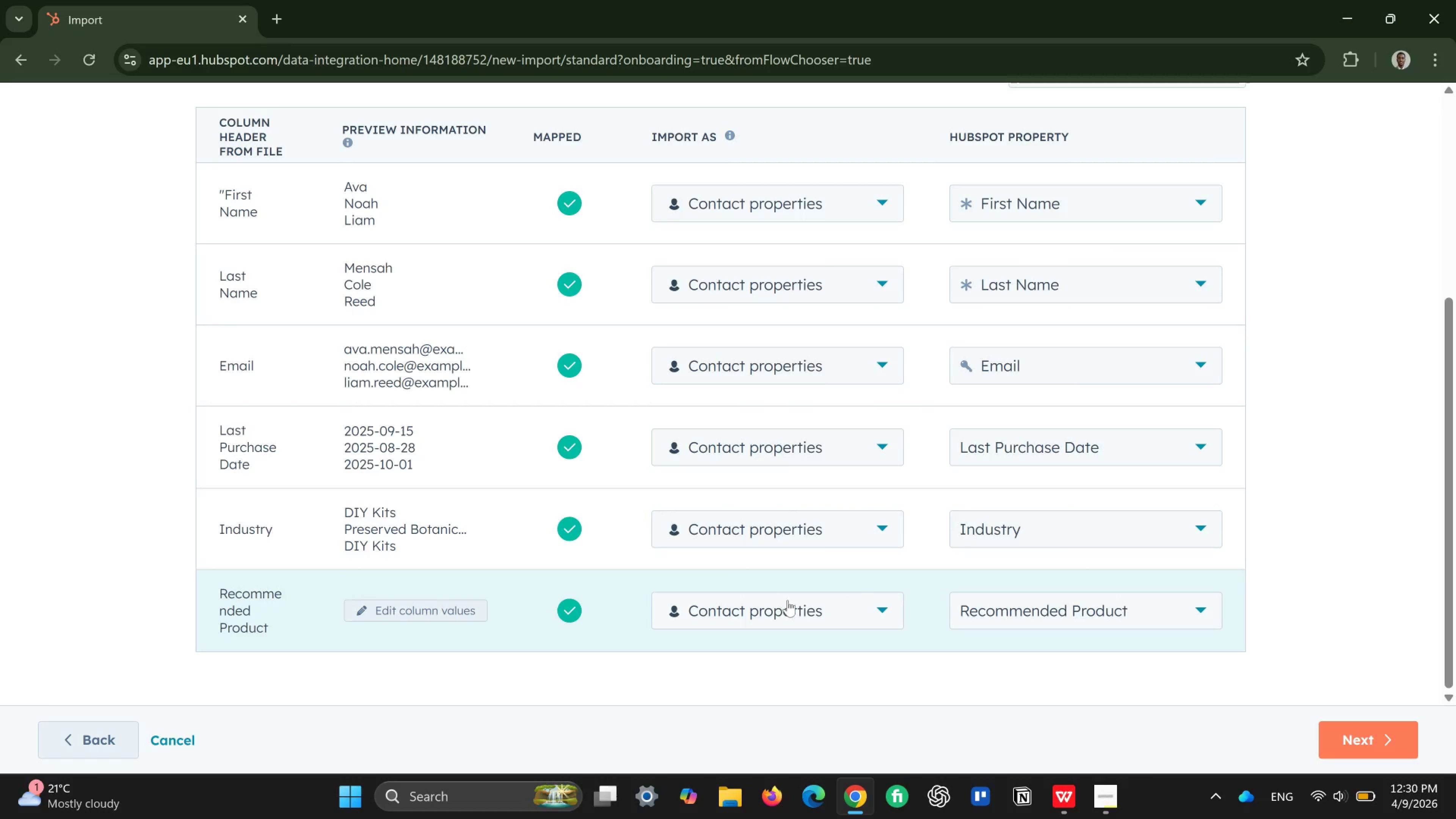 
left_click([1367, 741])
 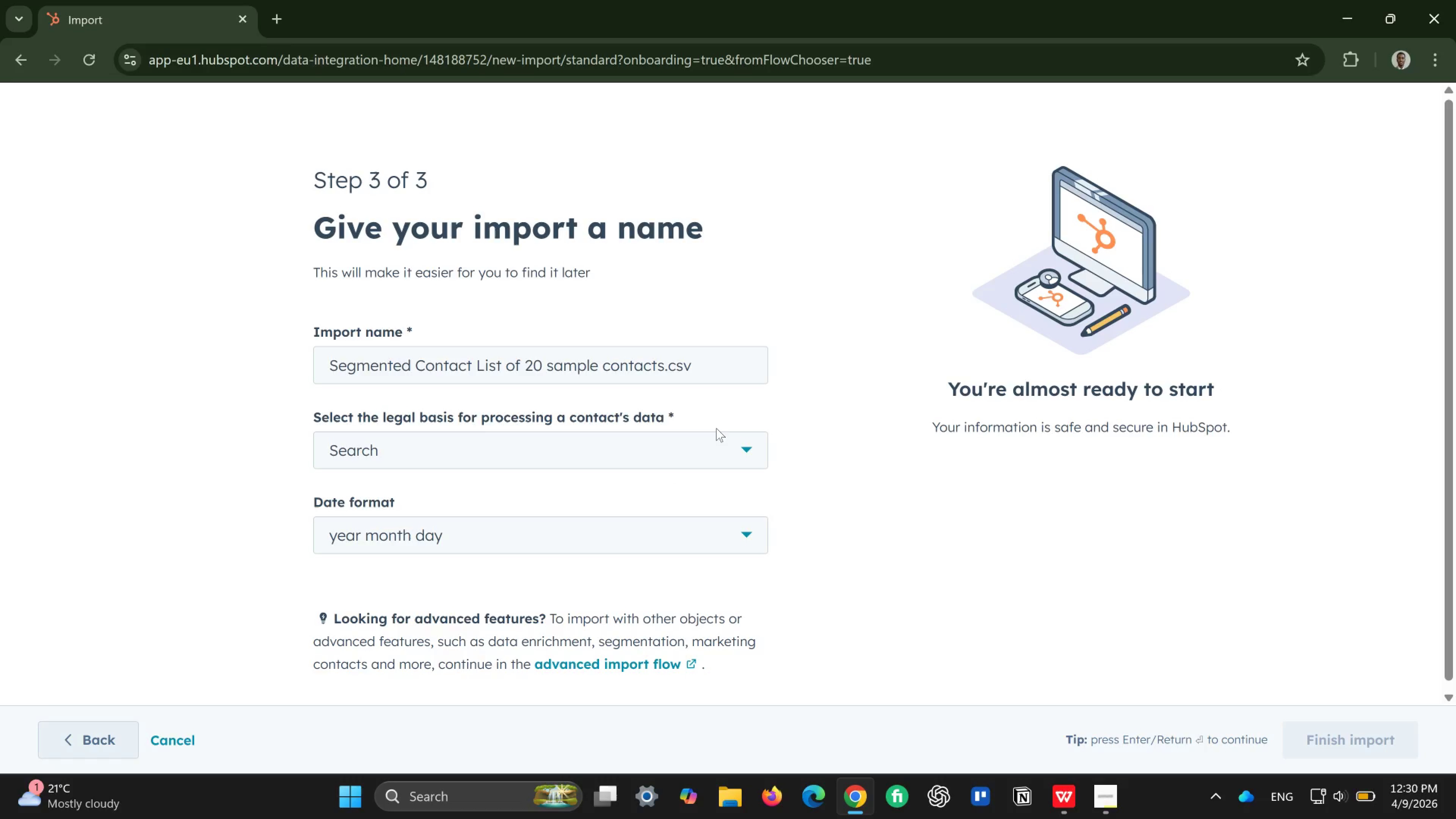 
wait(15.06)
 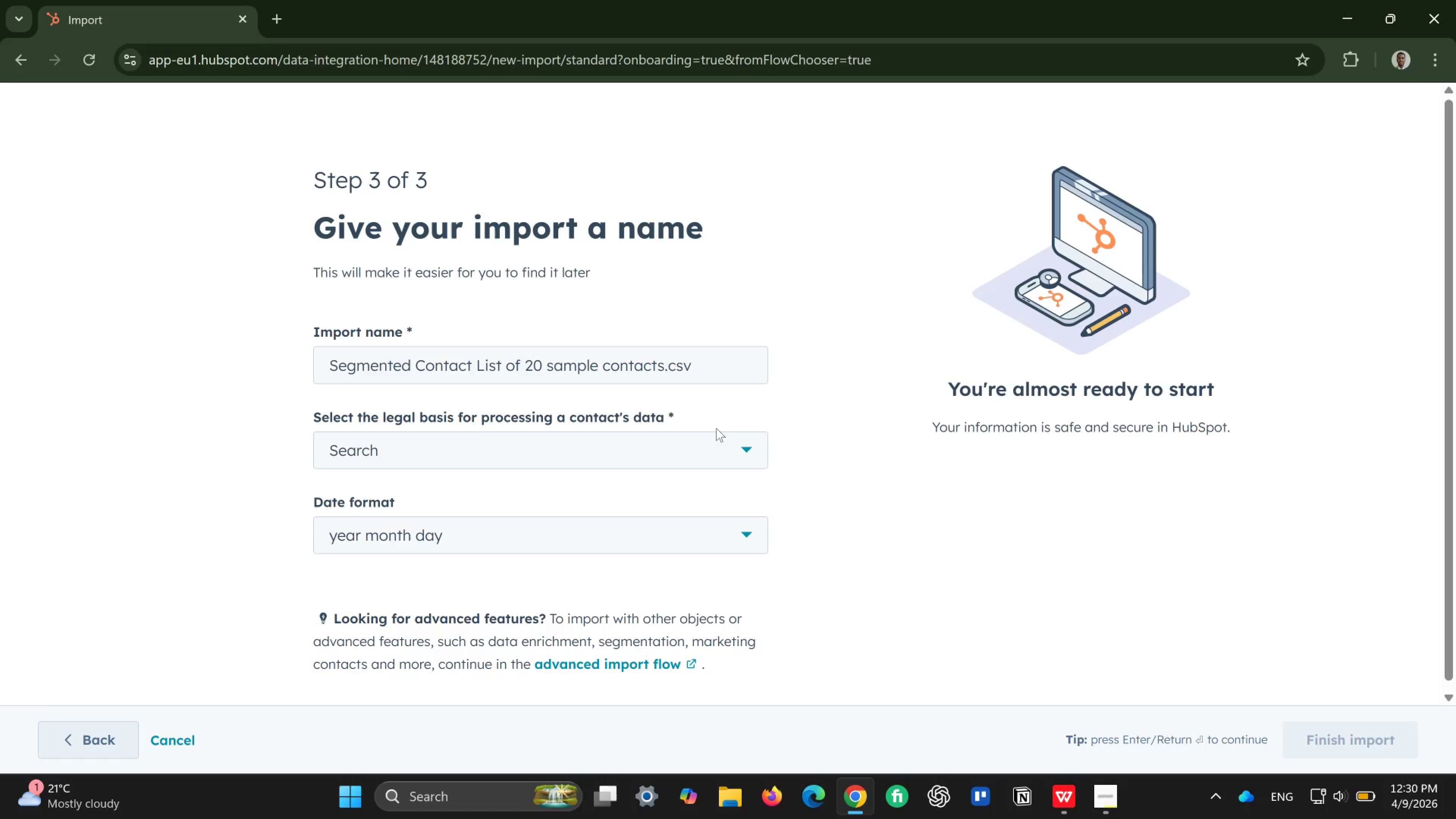 
left_click([714, 430])
 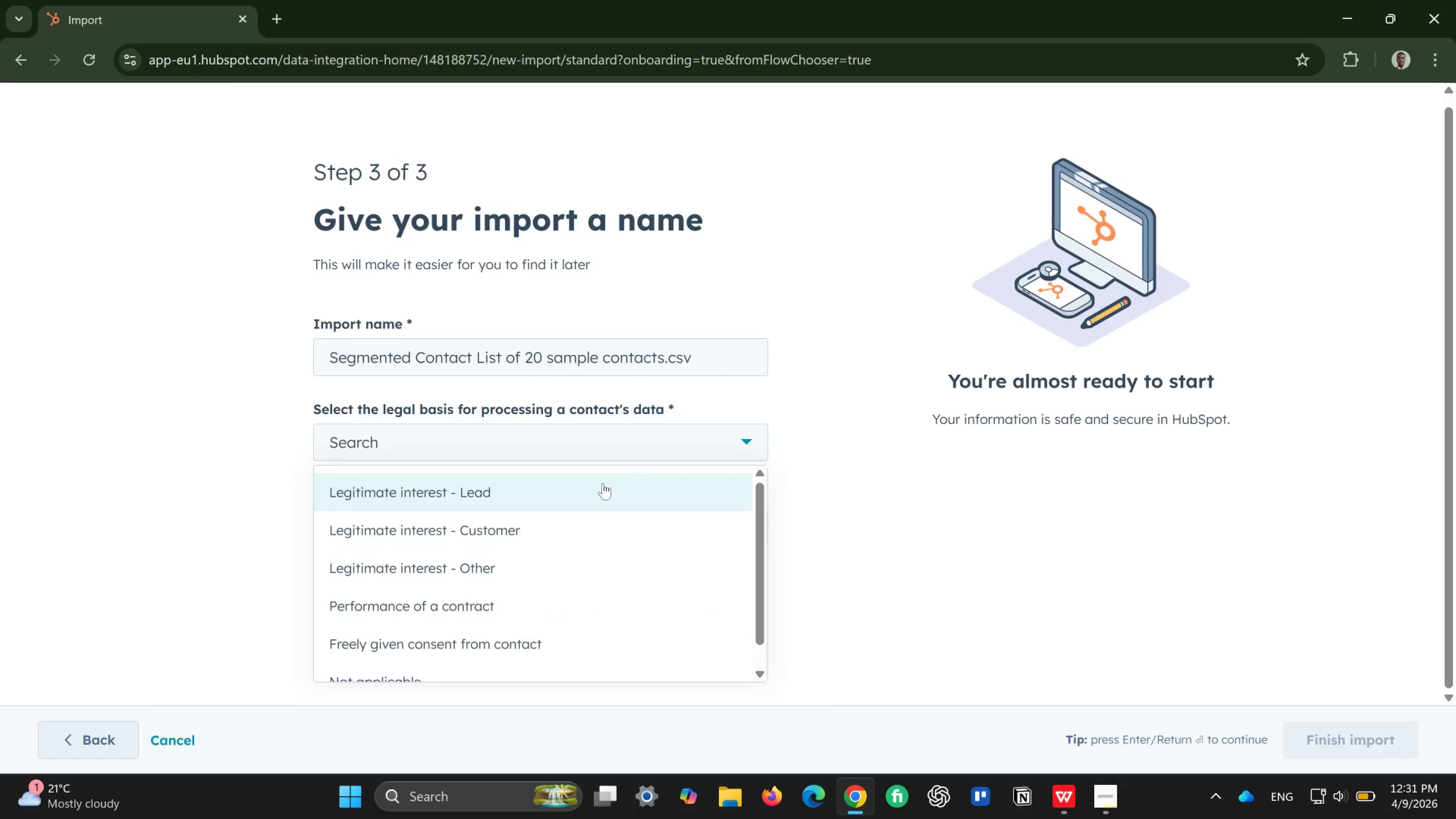 
mouse_move([491, 498])
 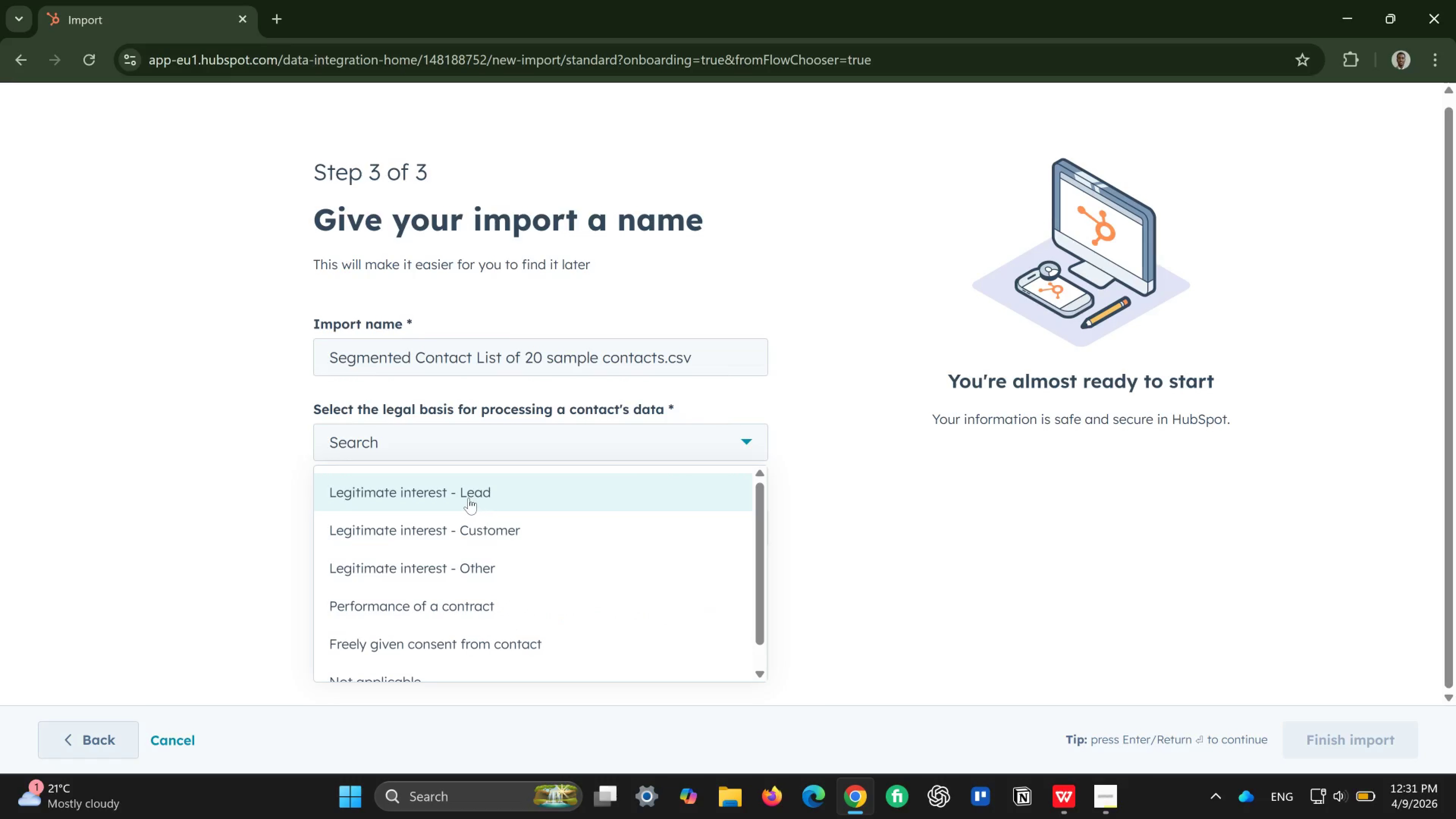 
mouse_move([483, 492])
 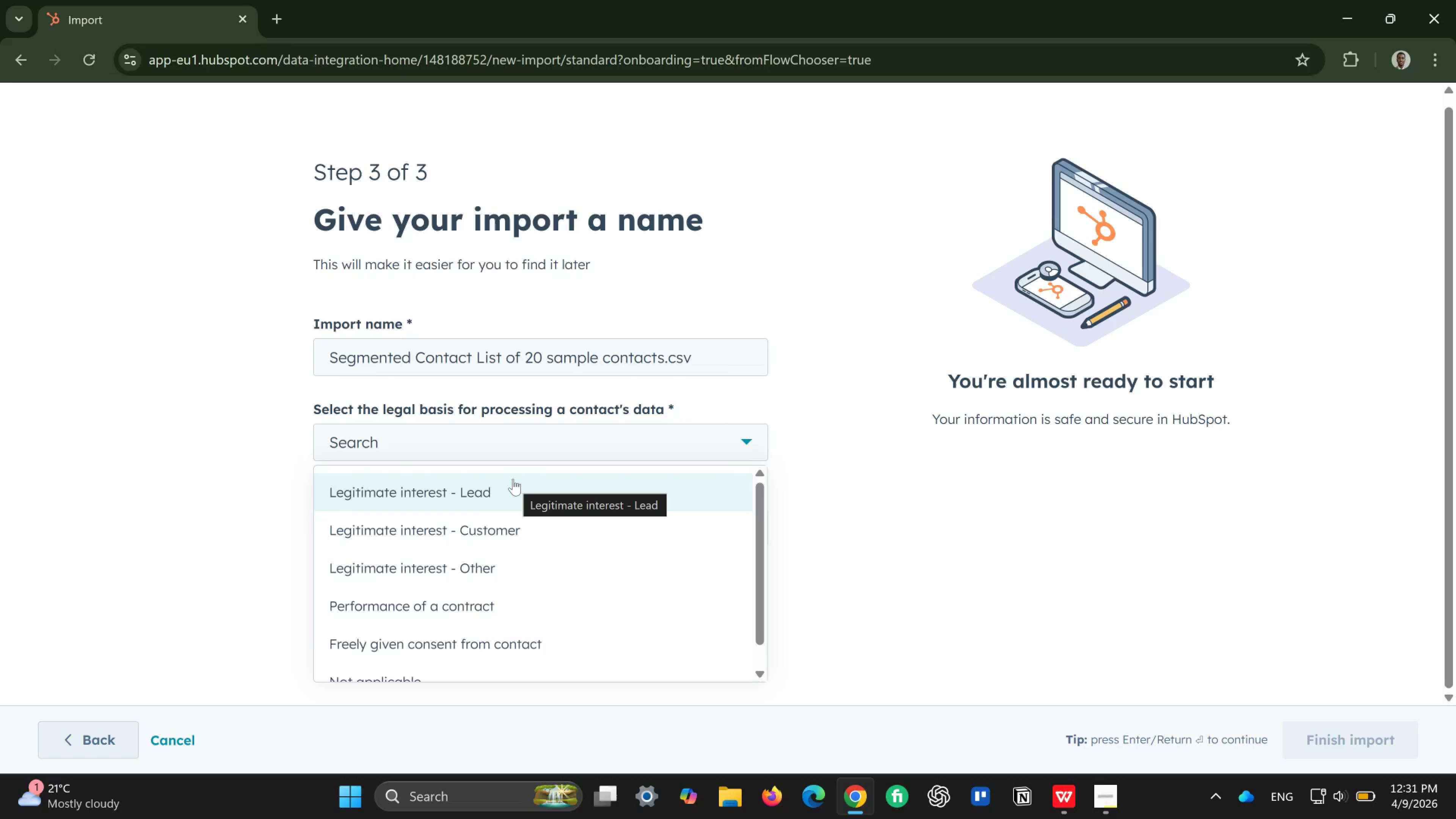 
wait(6.19)
 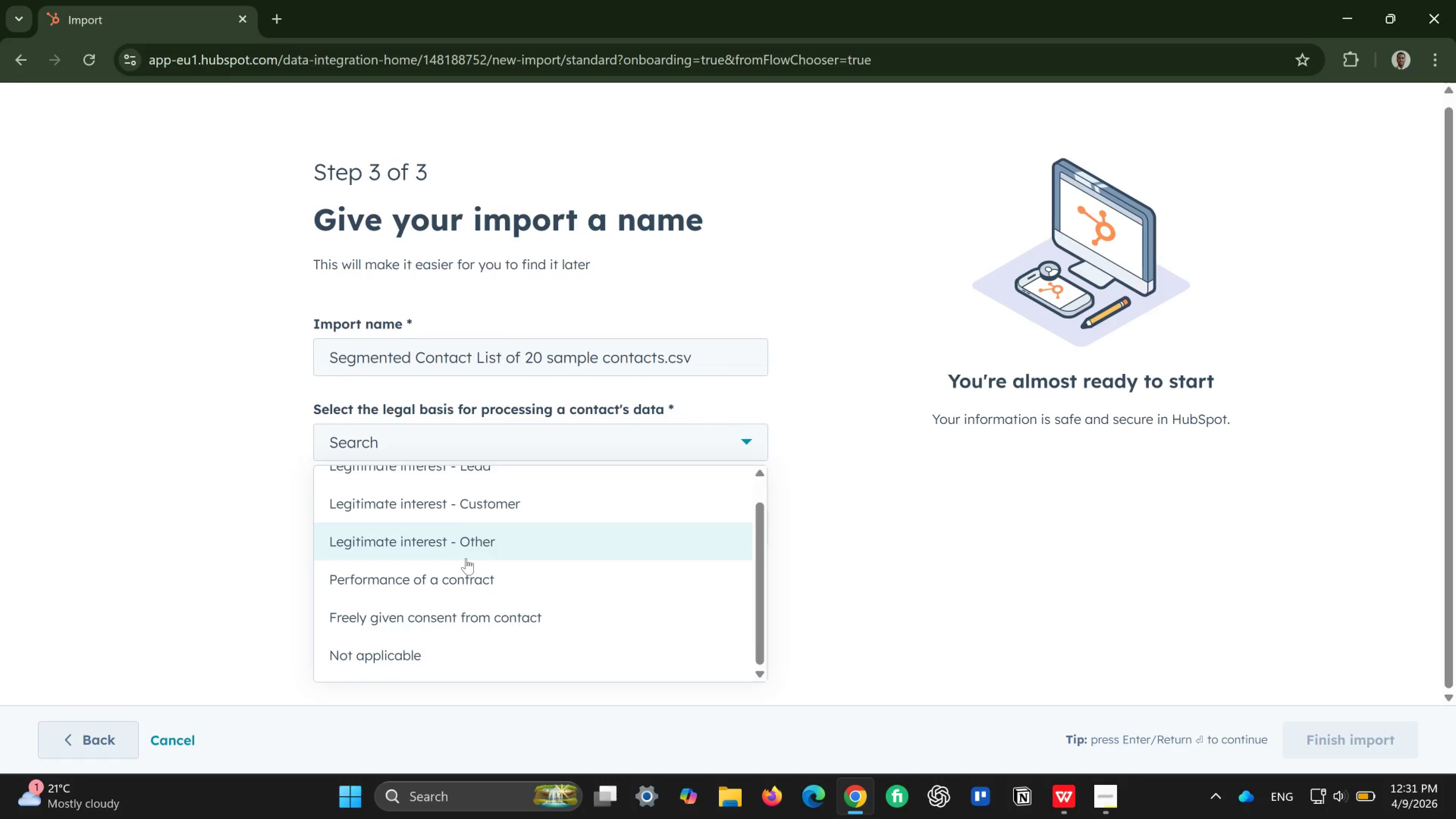 
left_click([508, 520])
 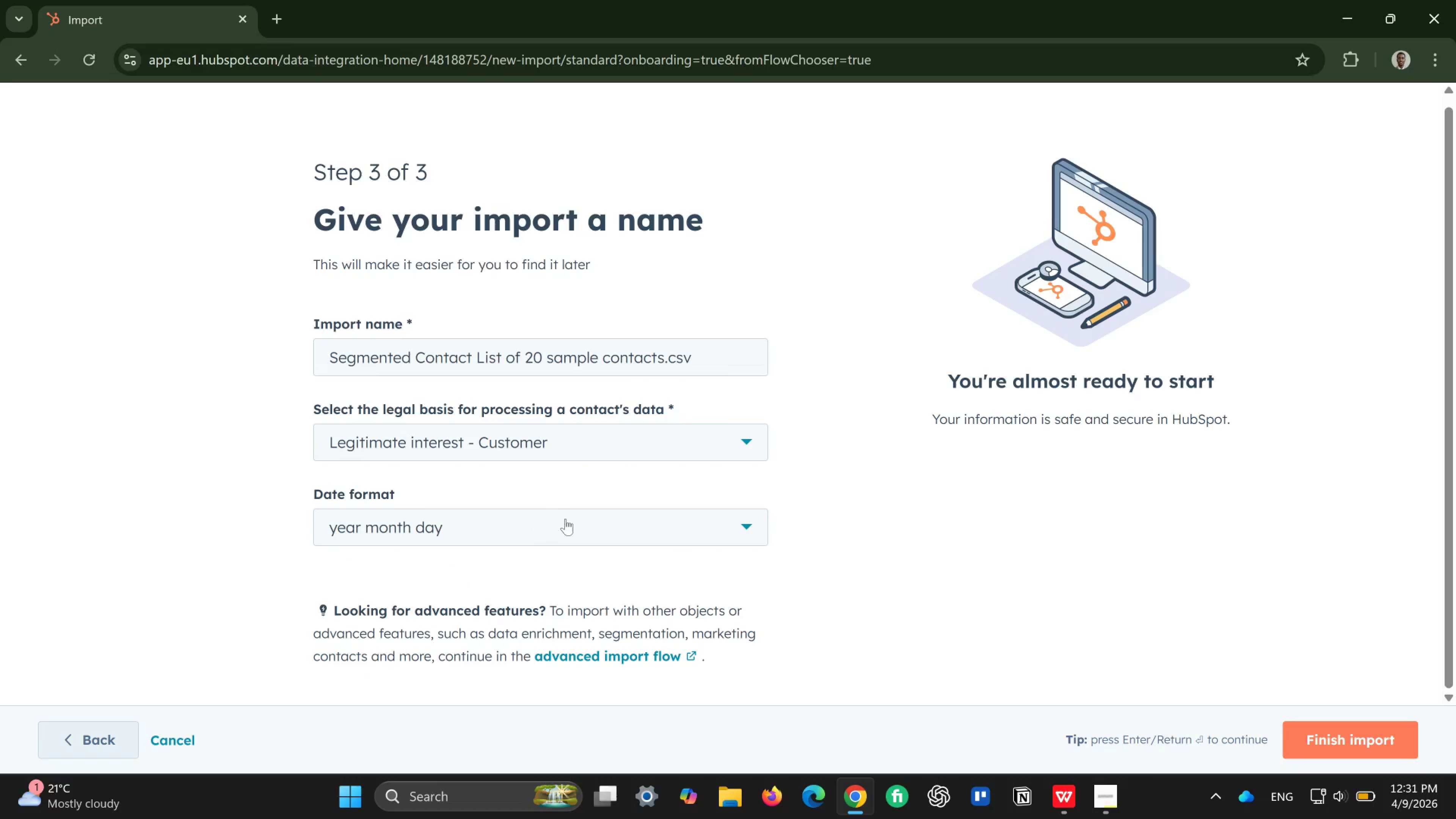 
left_click([592, 519])
 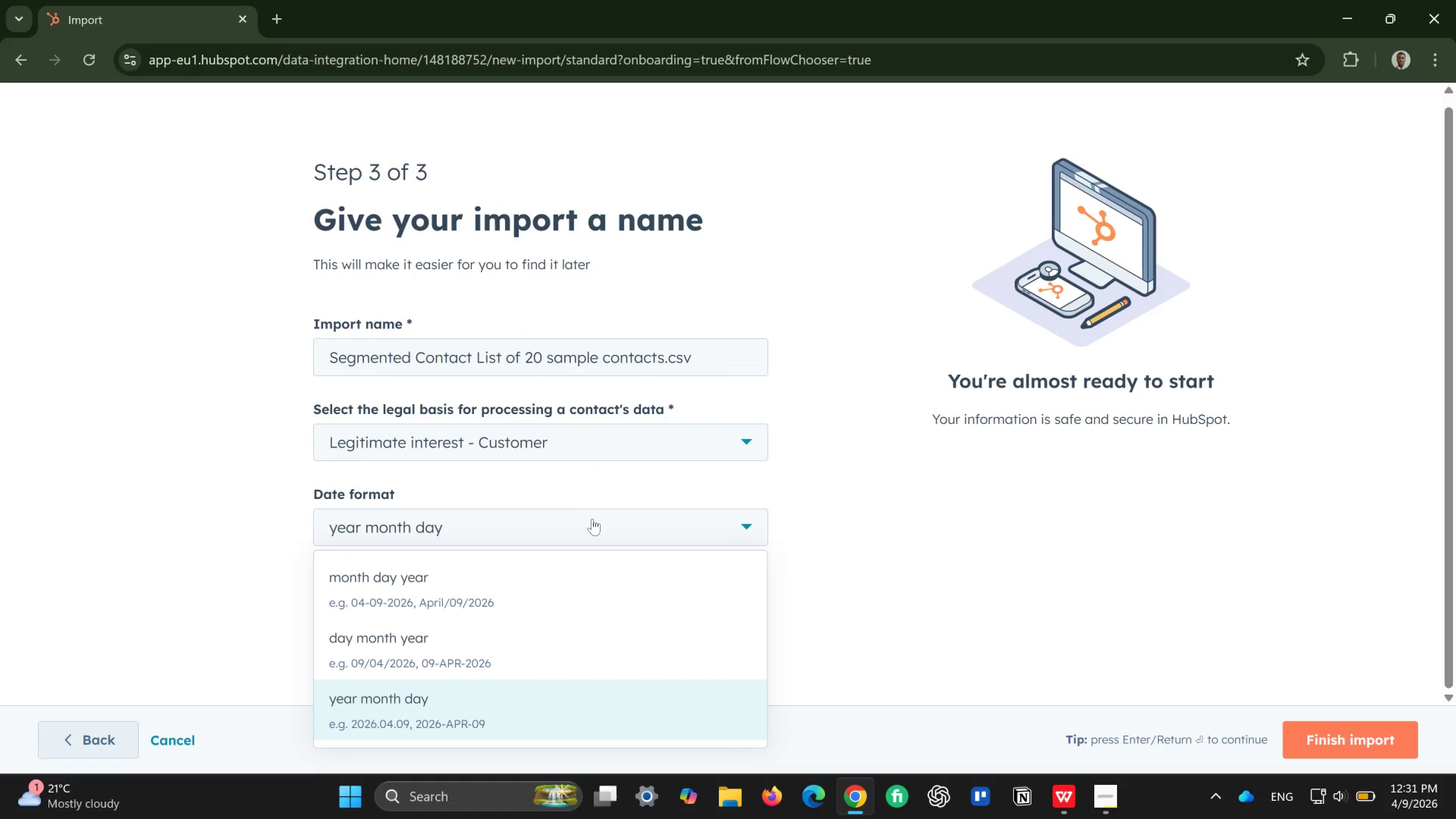 
wait(7.66)
 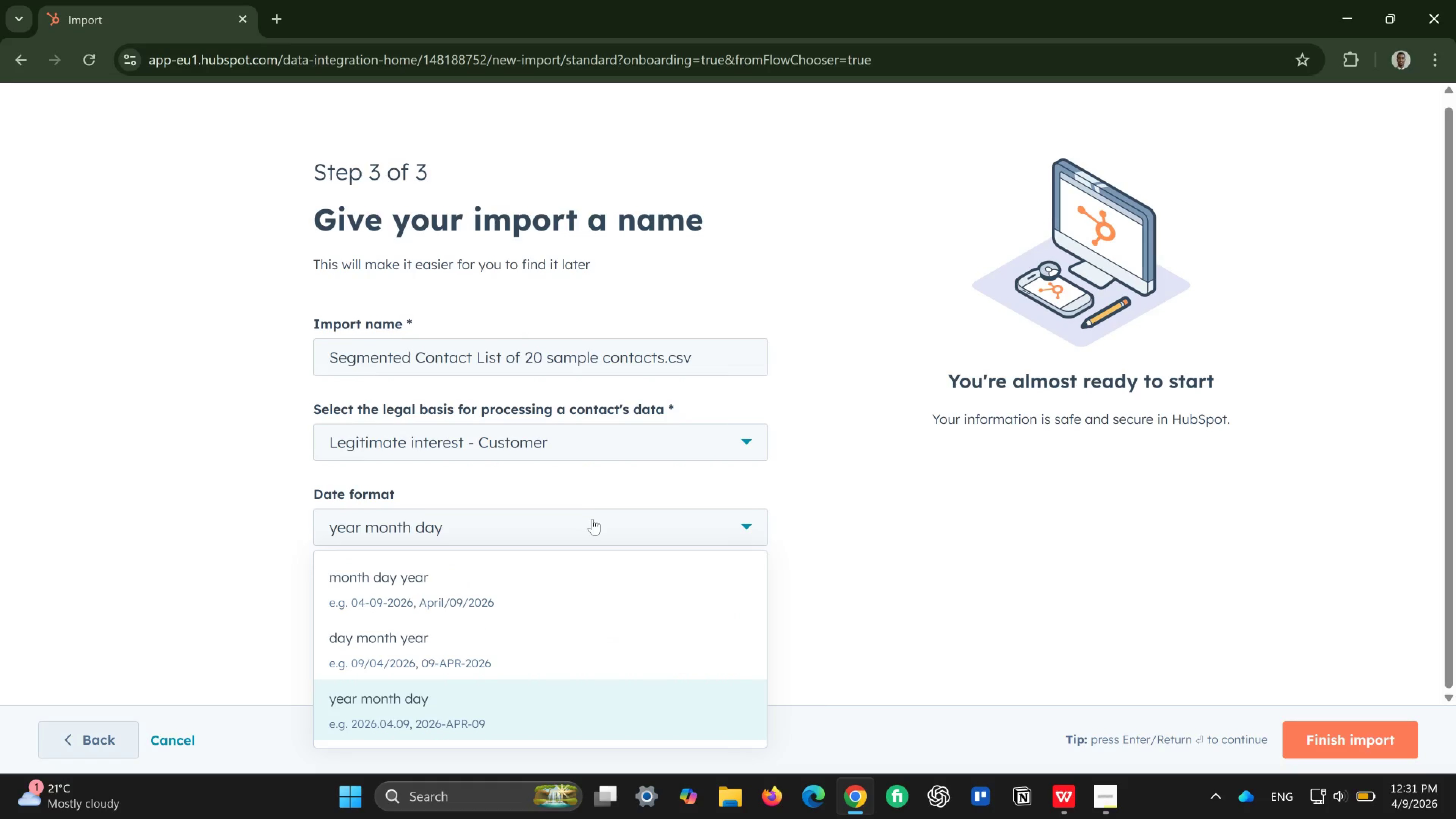 
mouse_move([507, 591])
 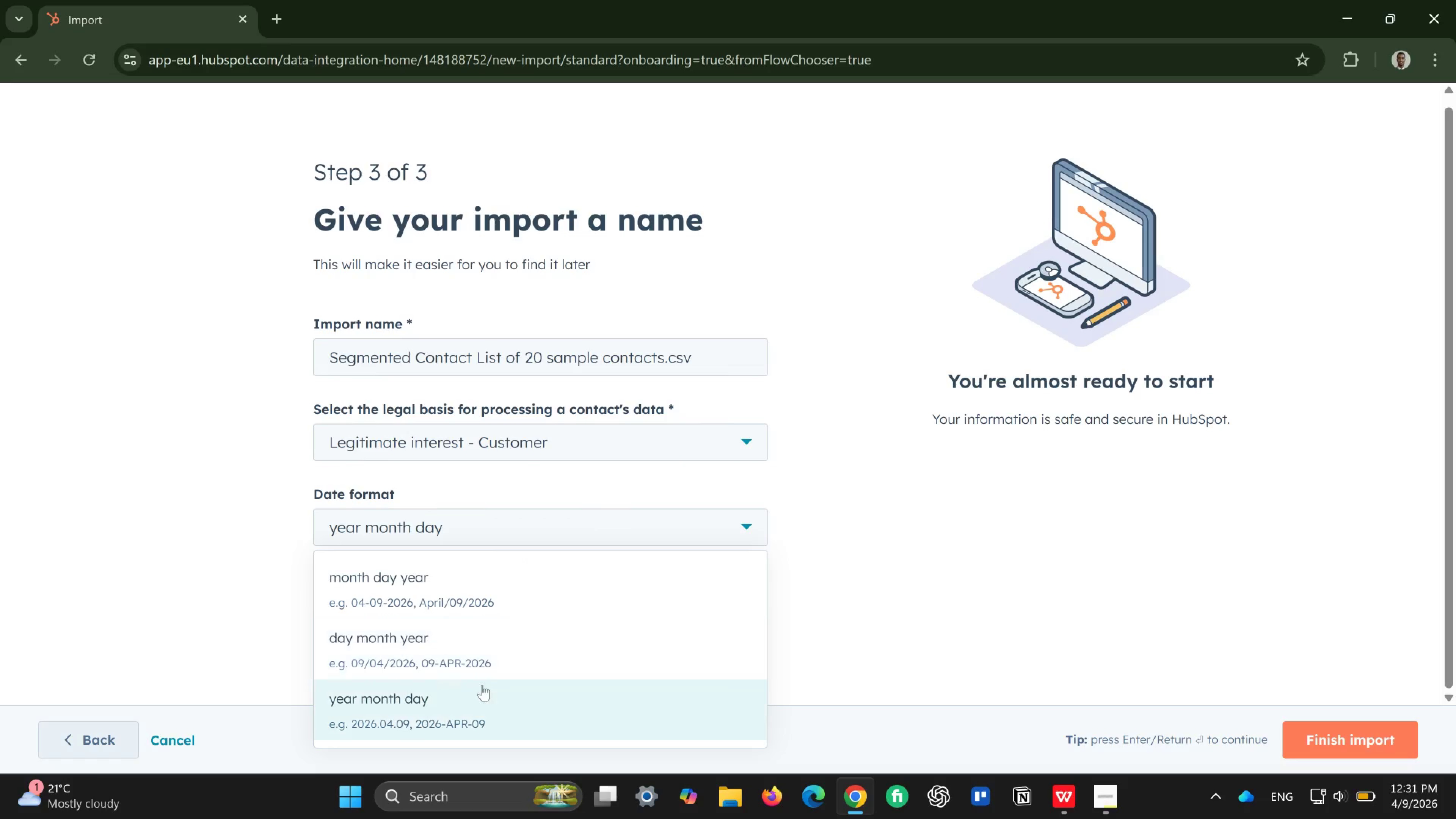 
mouse_move([481, 673])
 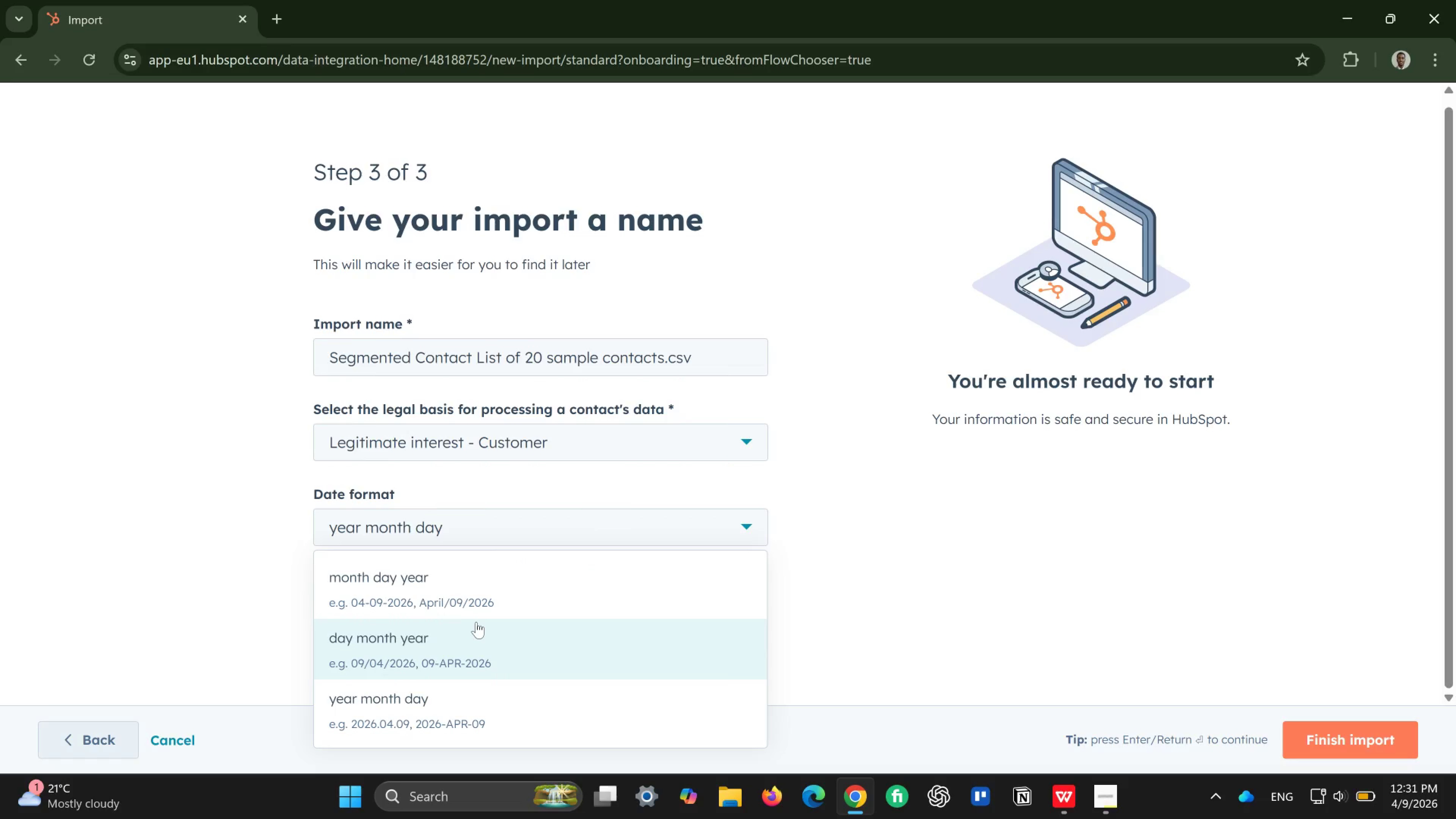 
left_click([476, 622])
 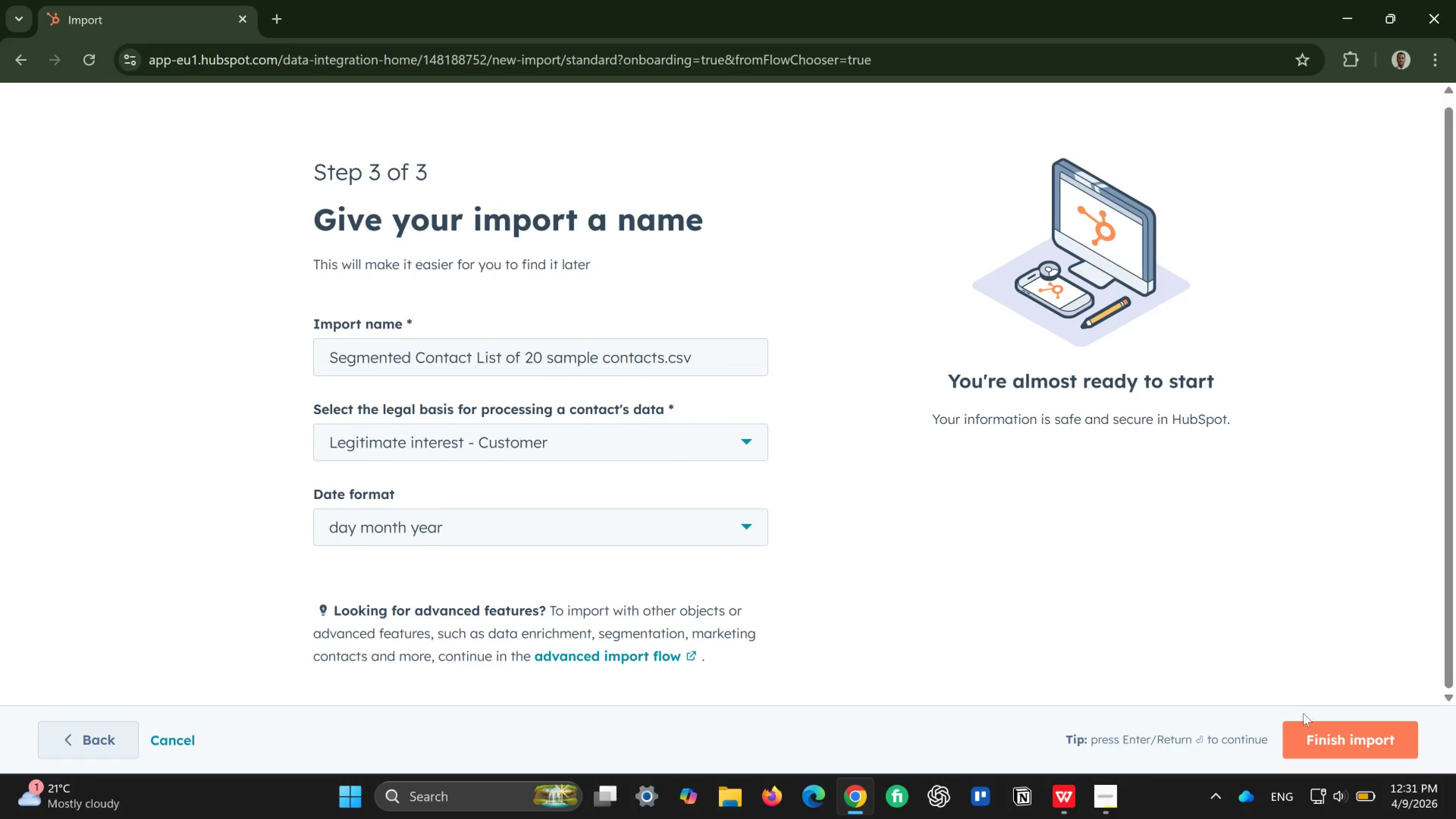 
left_click([1334, 732])
 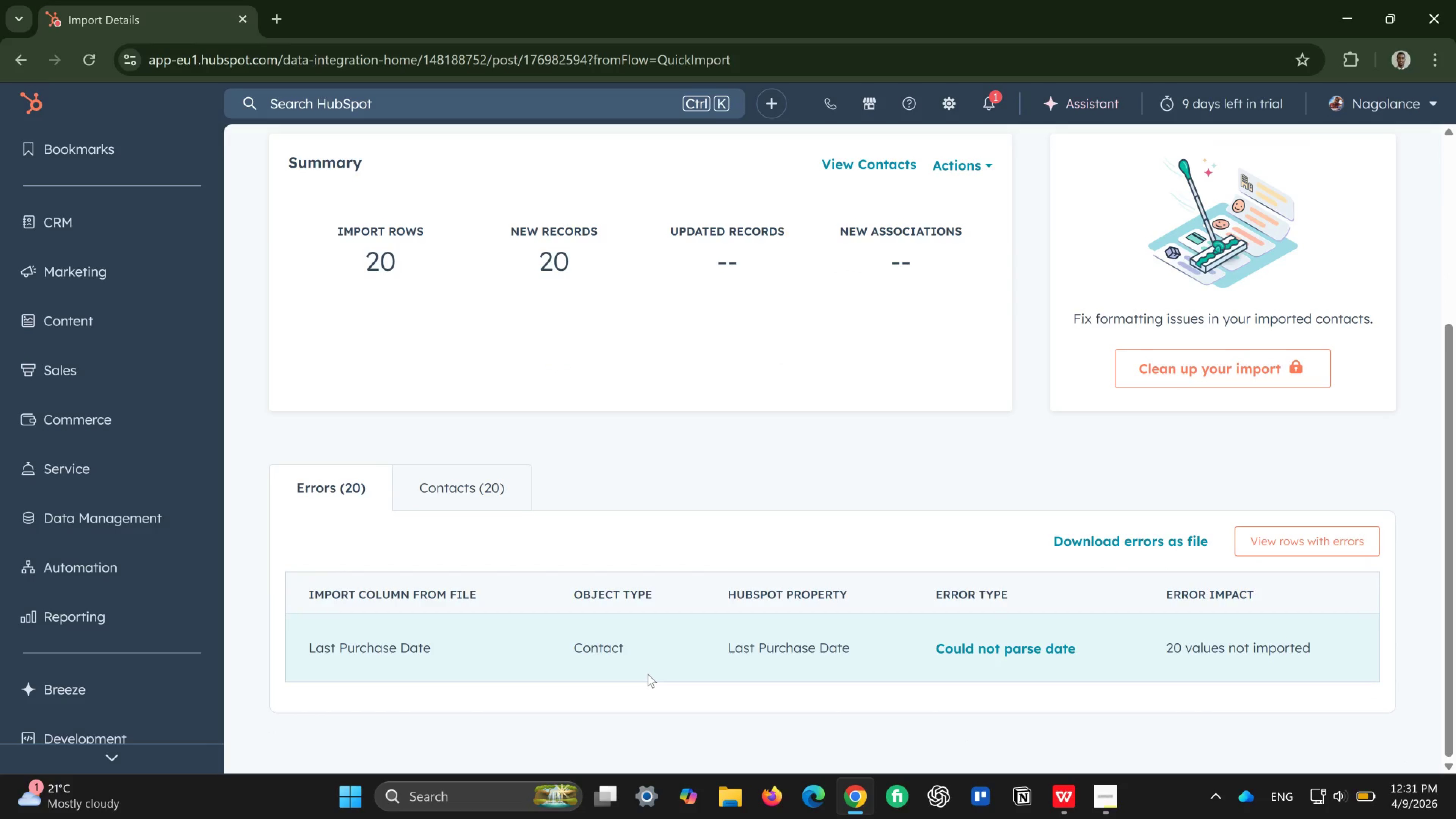 
wait(30.02)
 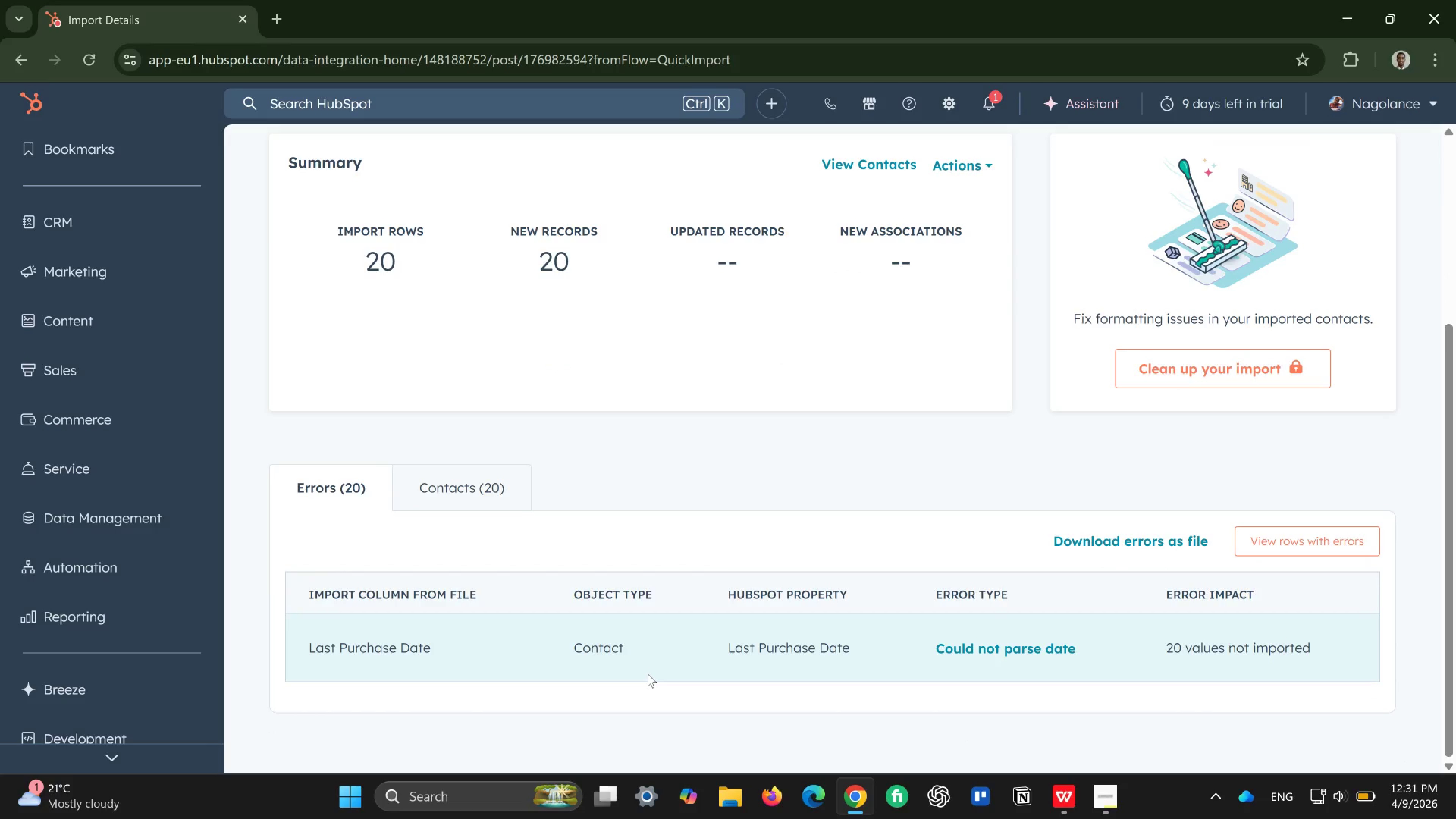 
left_click([144, 212])
 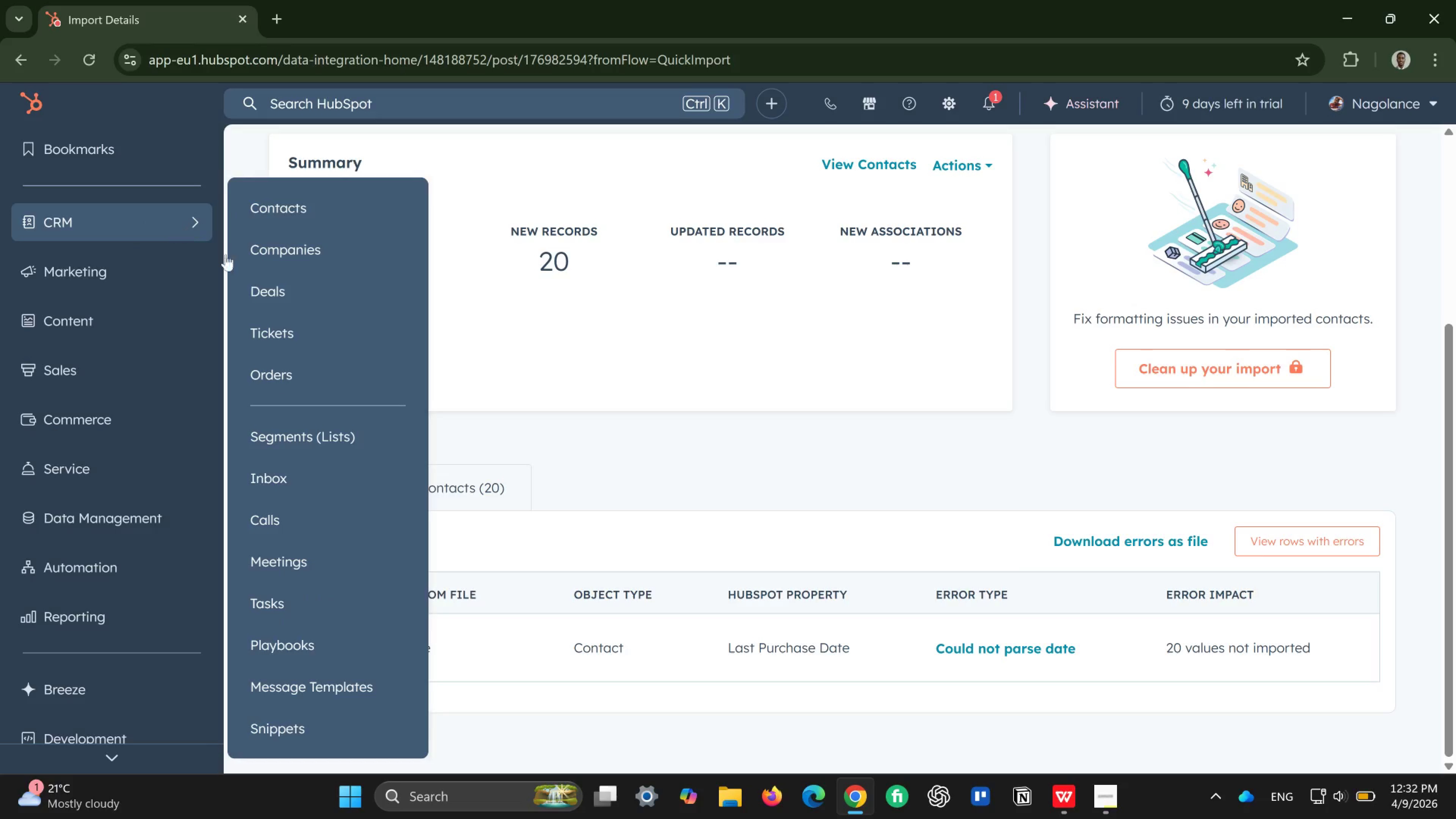 
wait(8.83)
 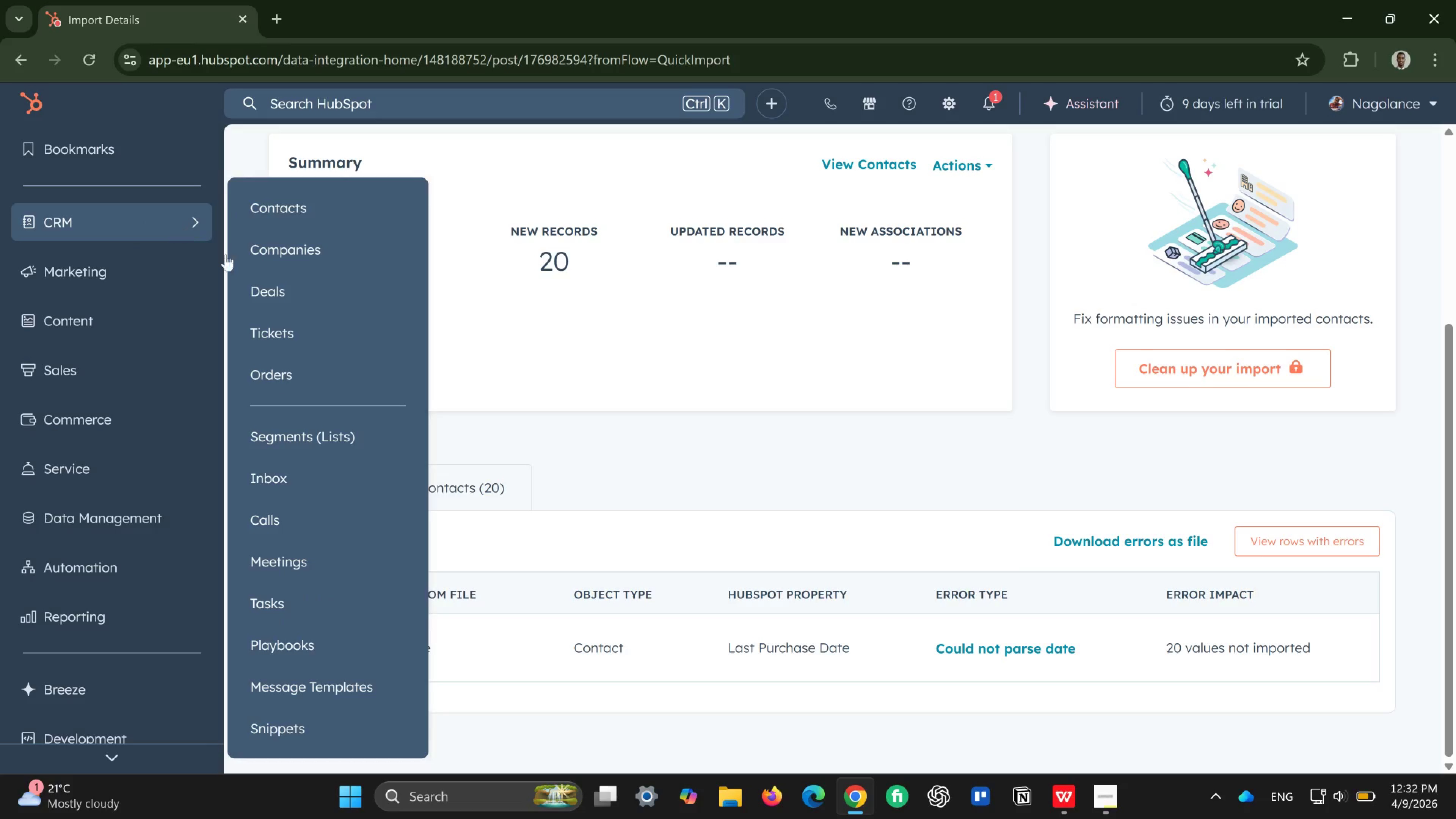 
left_click([301, 435])
 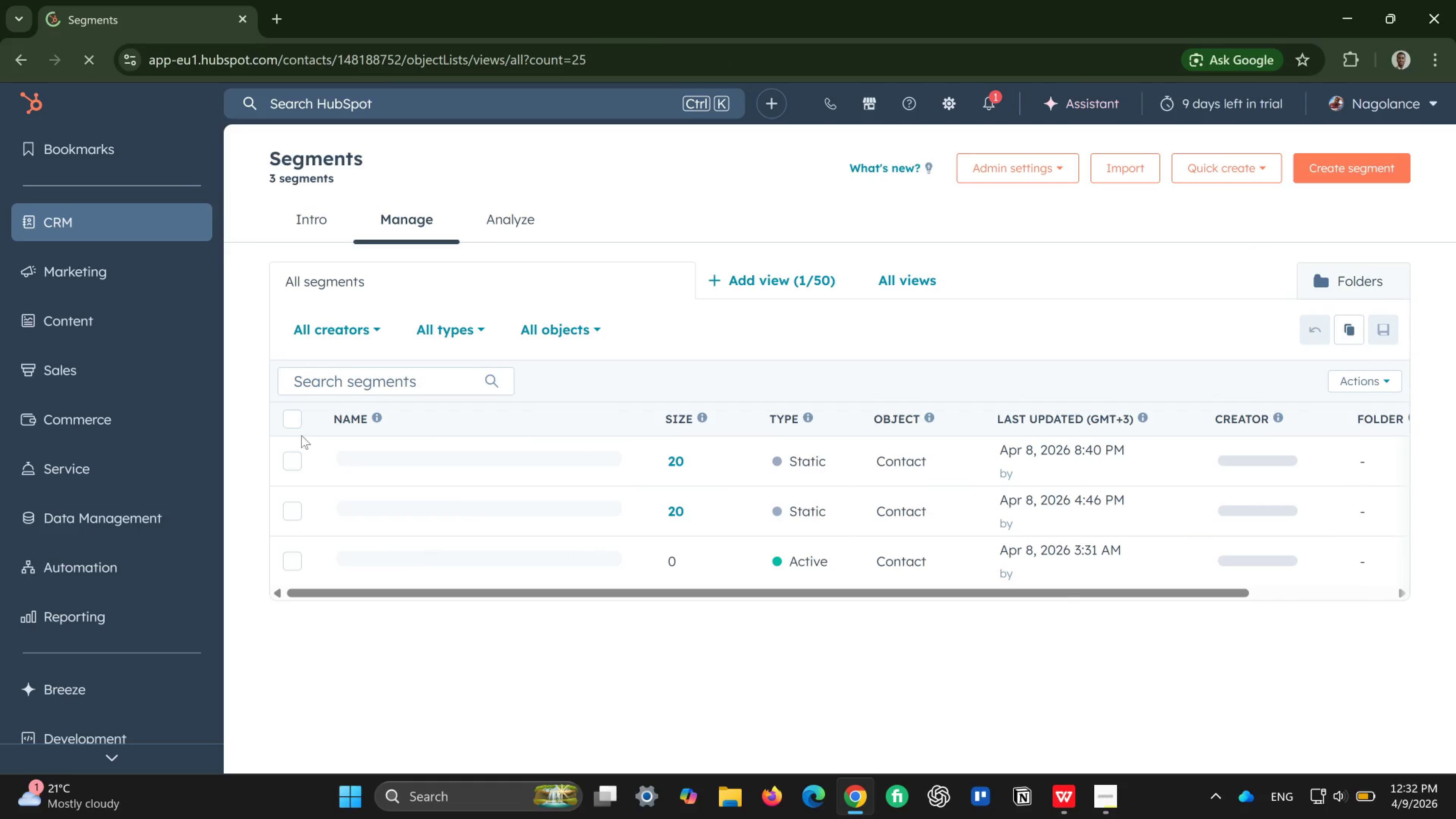 
wait(12.38)
 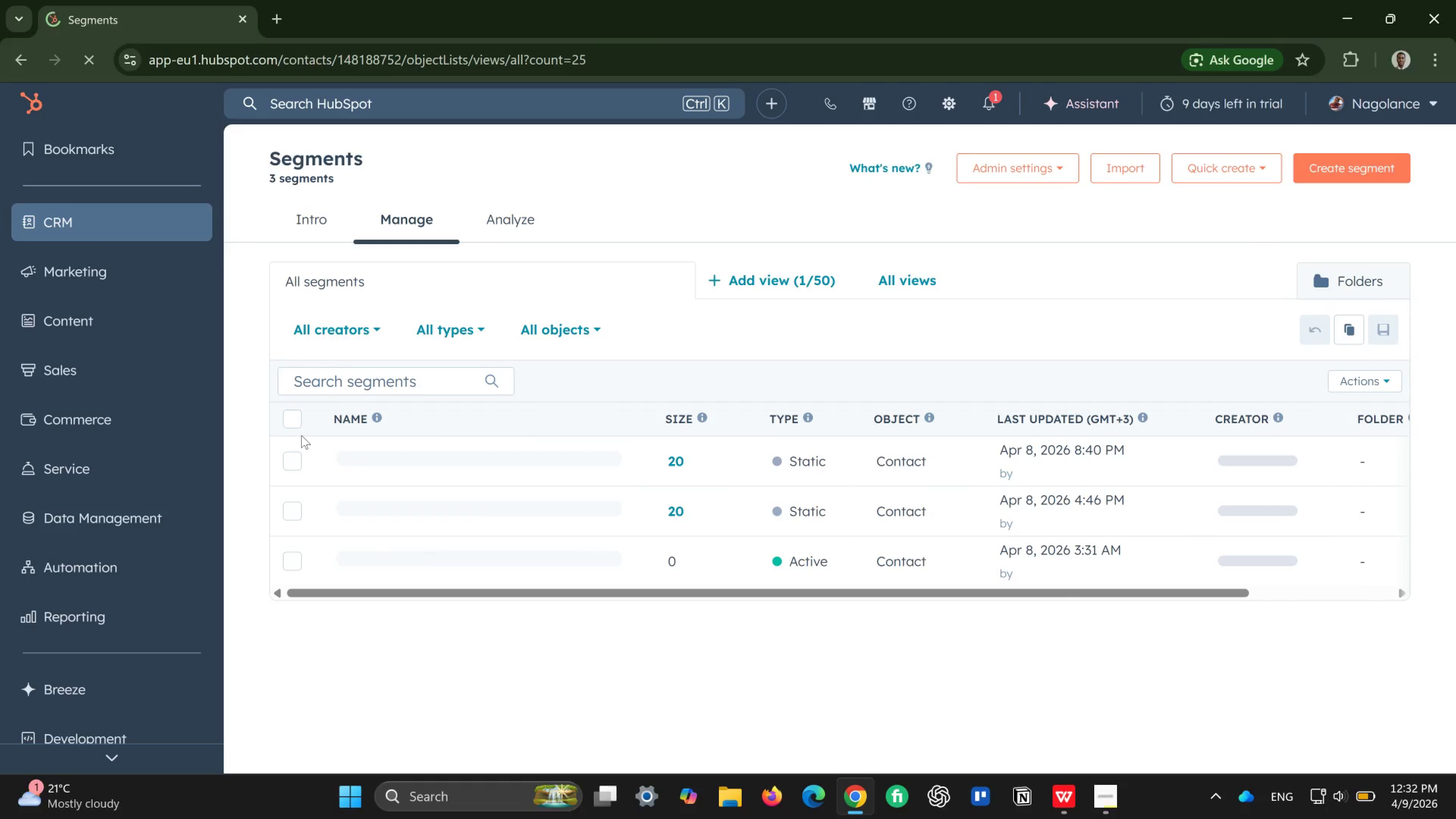 
left_click([1334, 158])
 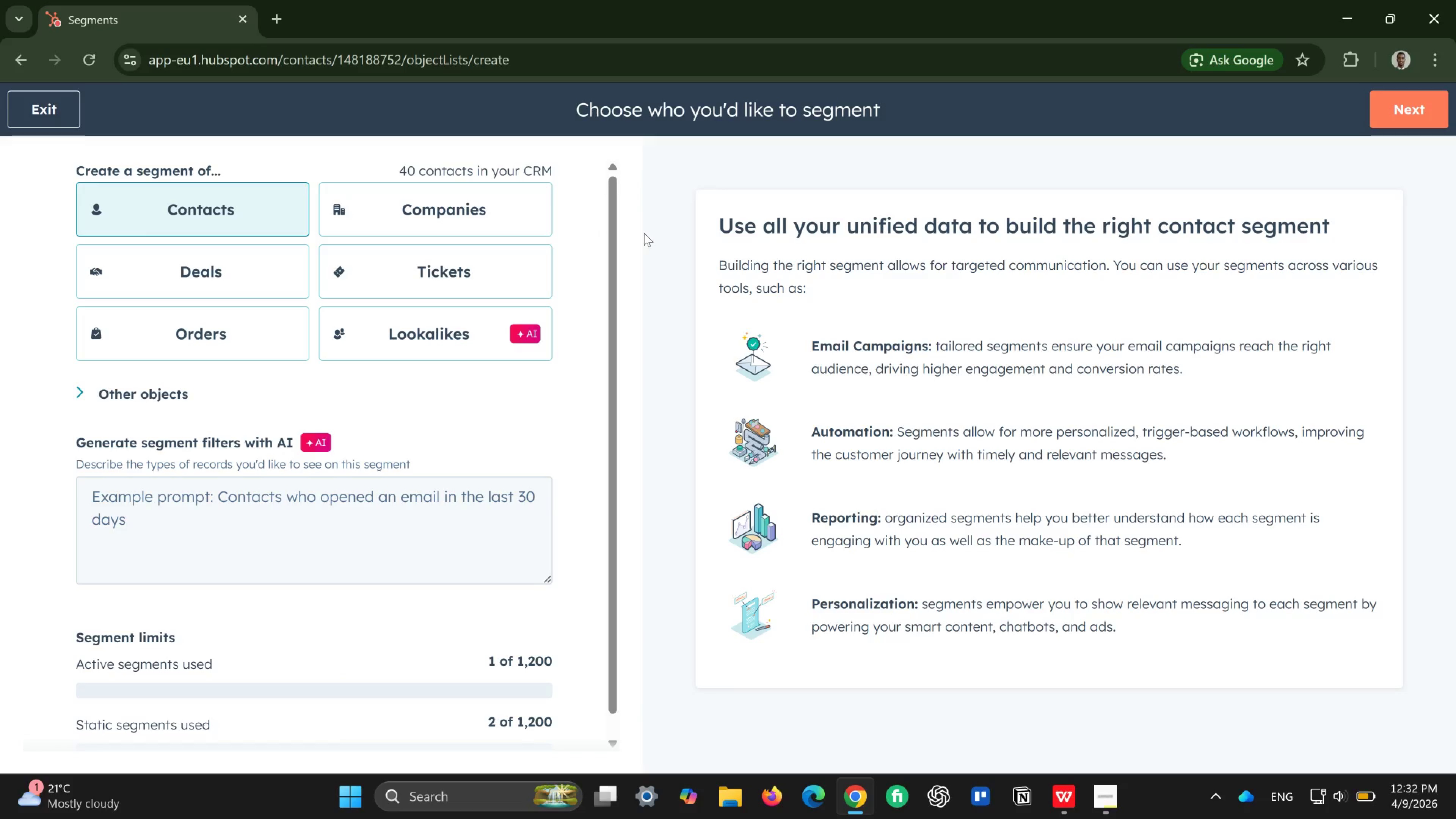 
wait(19.37)
 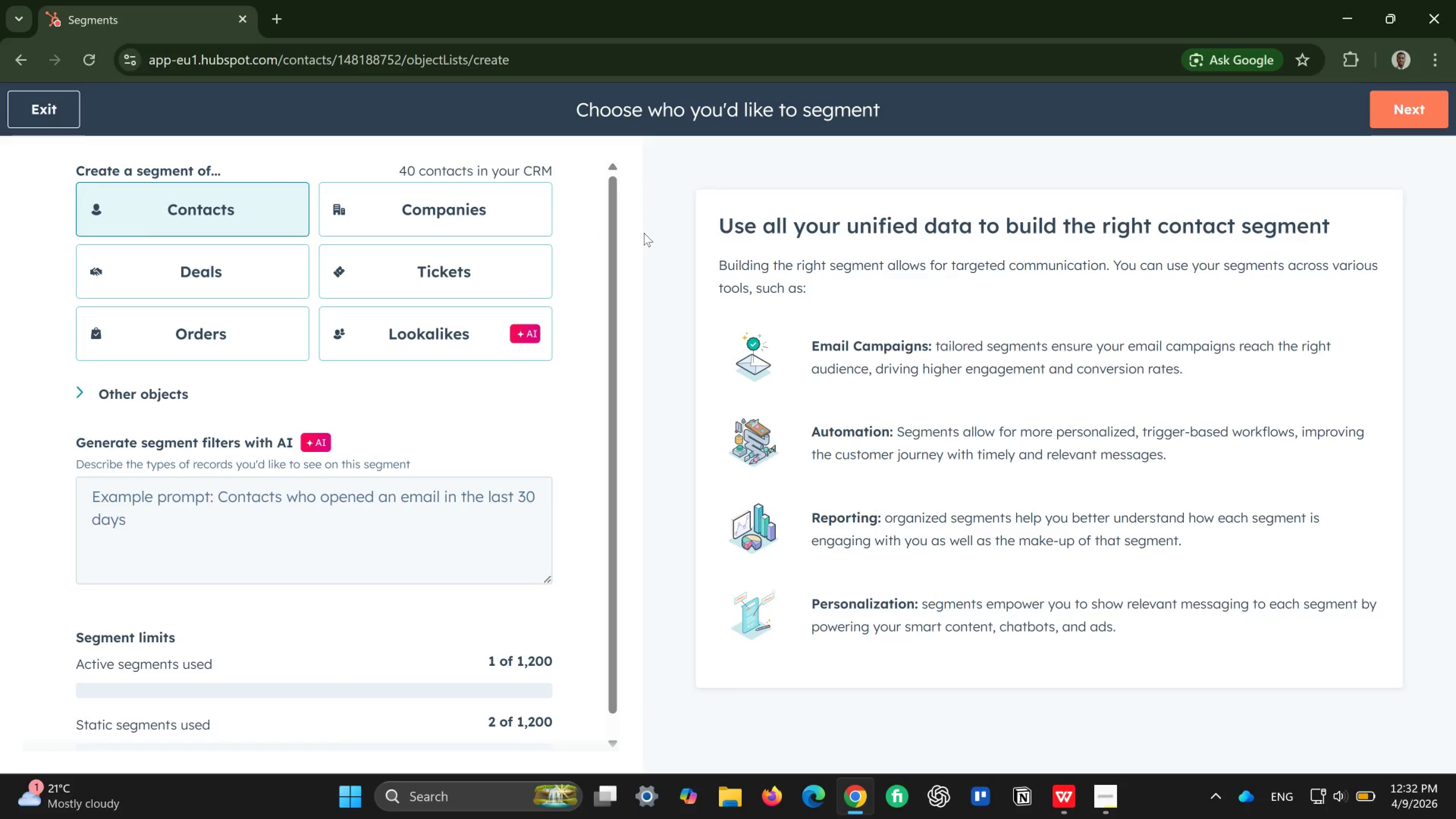 
left_click([1416, 108])
 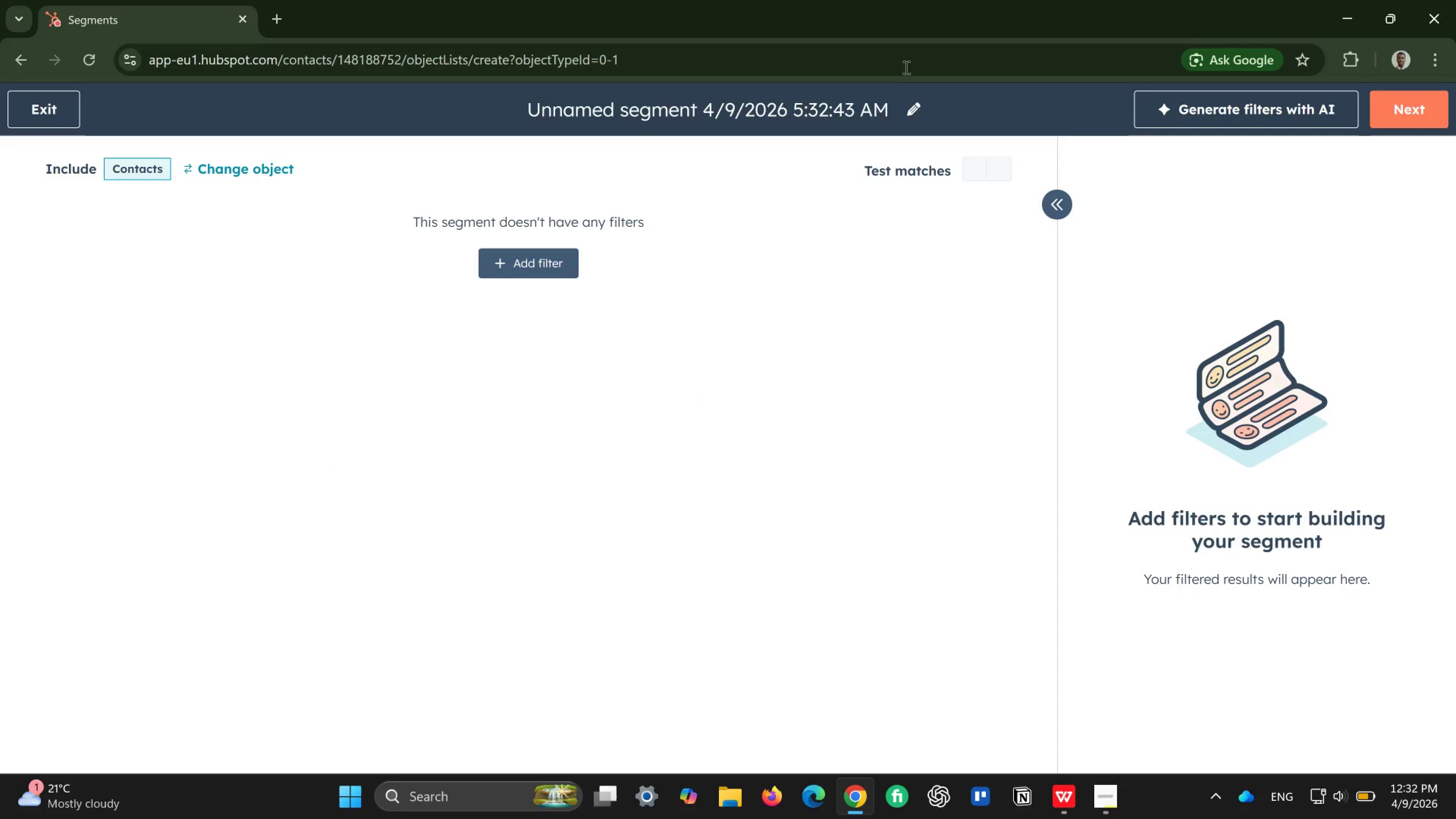 
wait(6.91)
 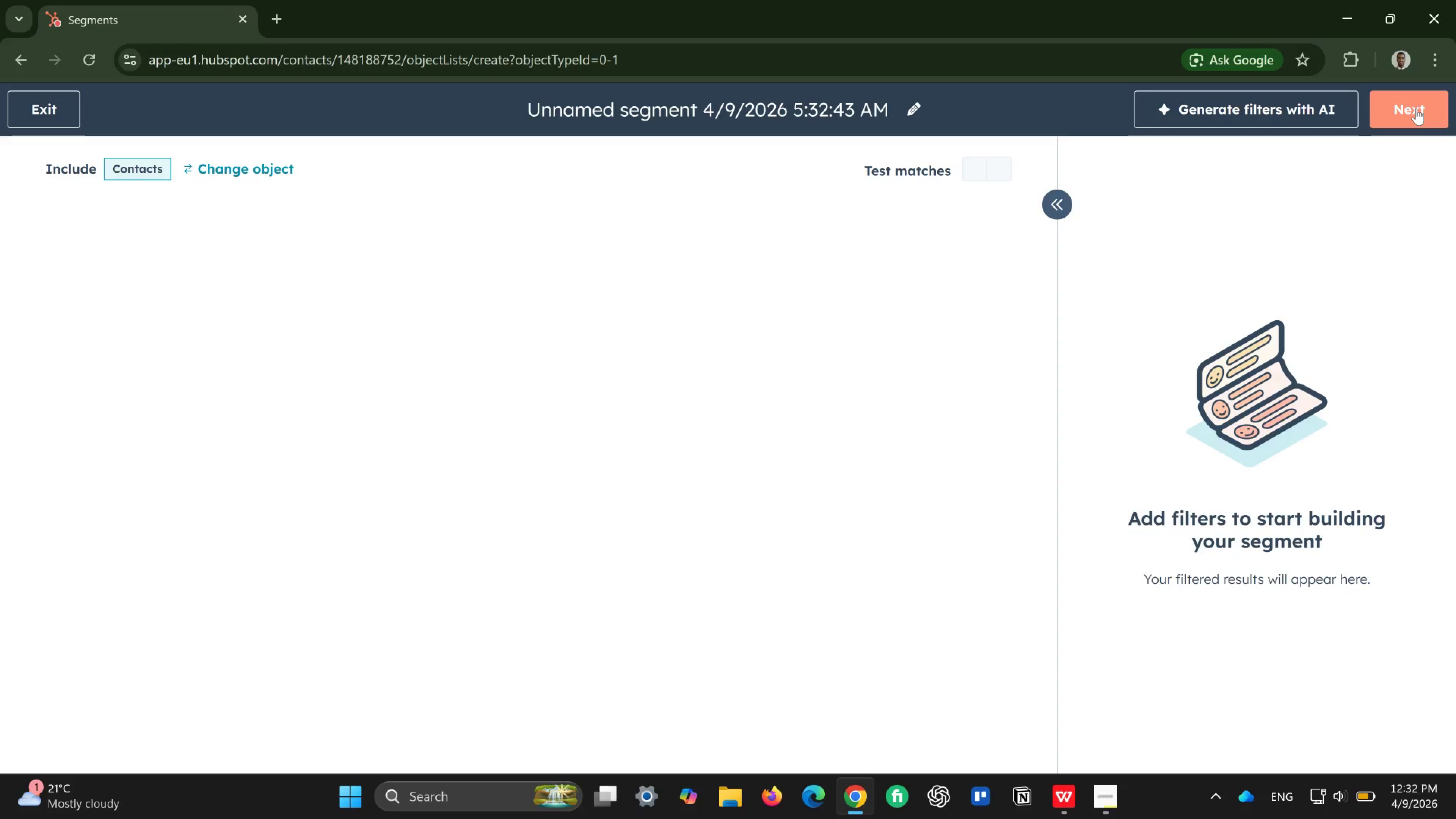 
left_click([890, 113])
 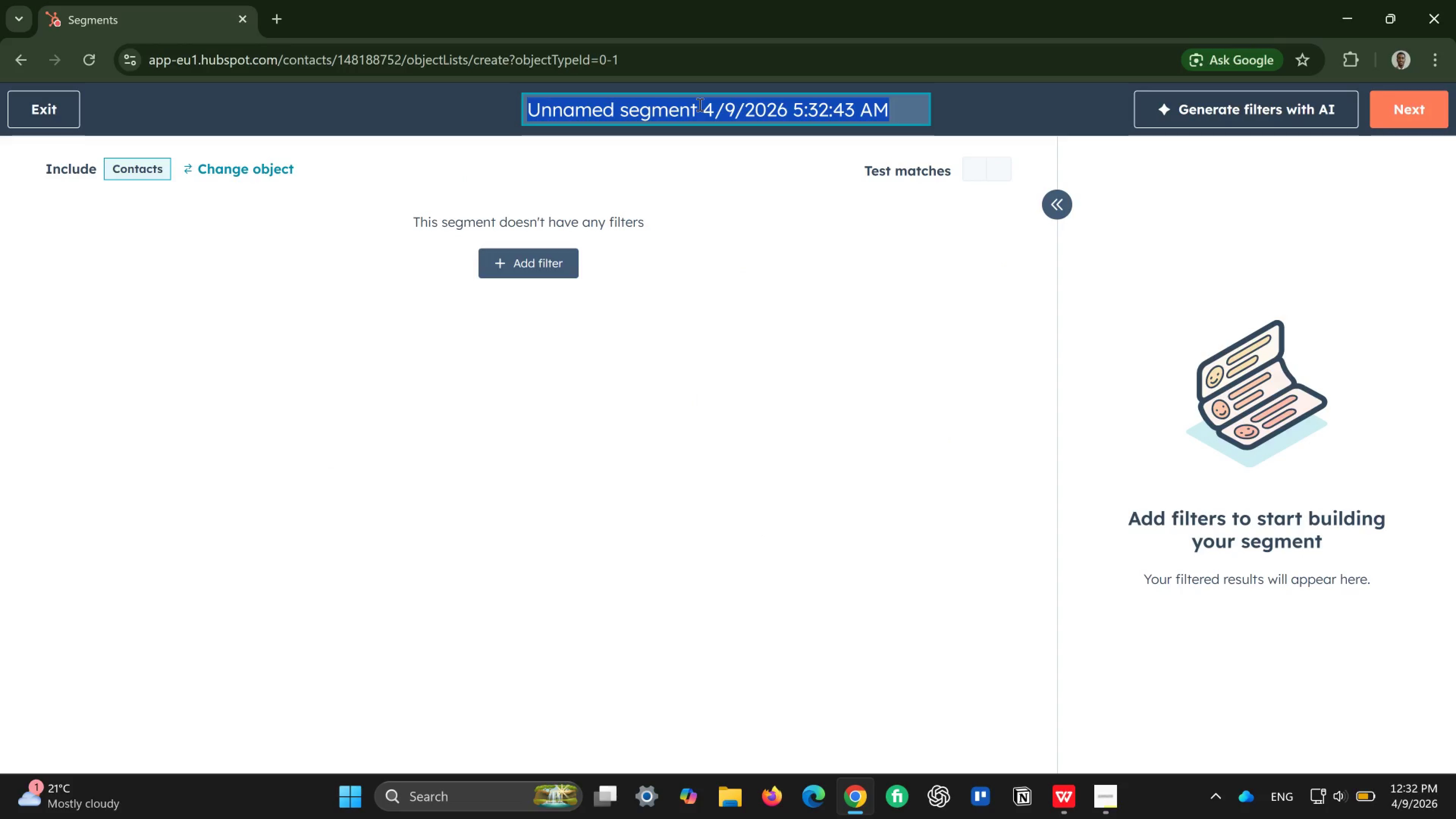 
left_click([699, 104])
 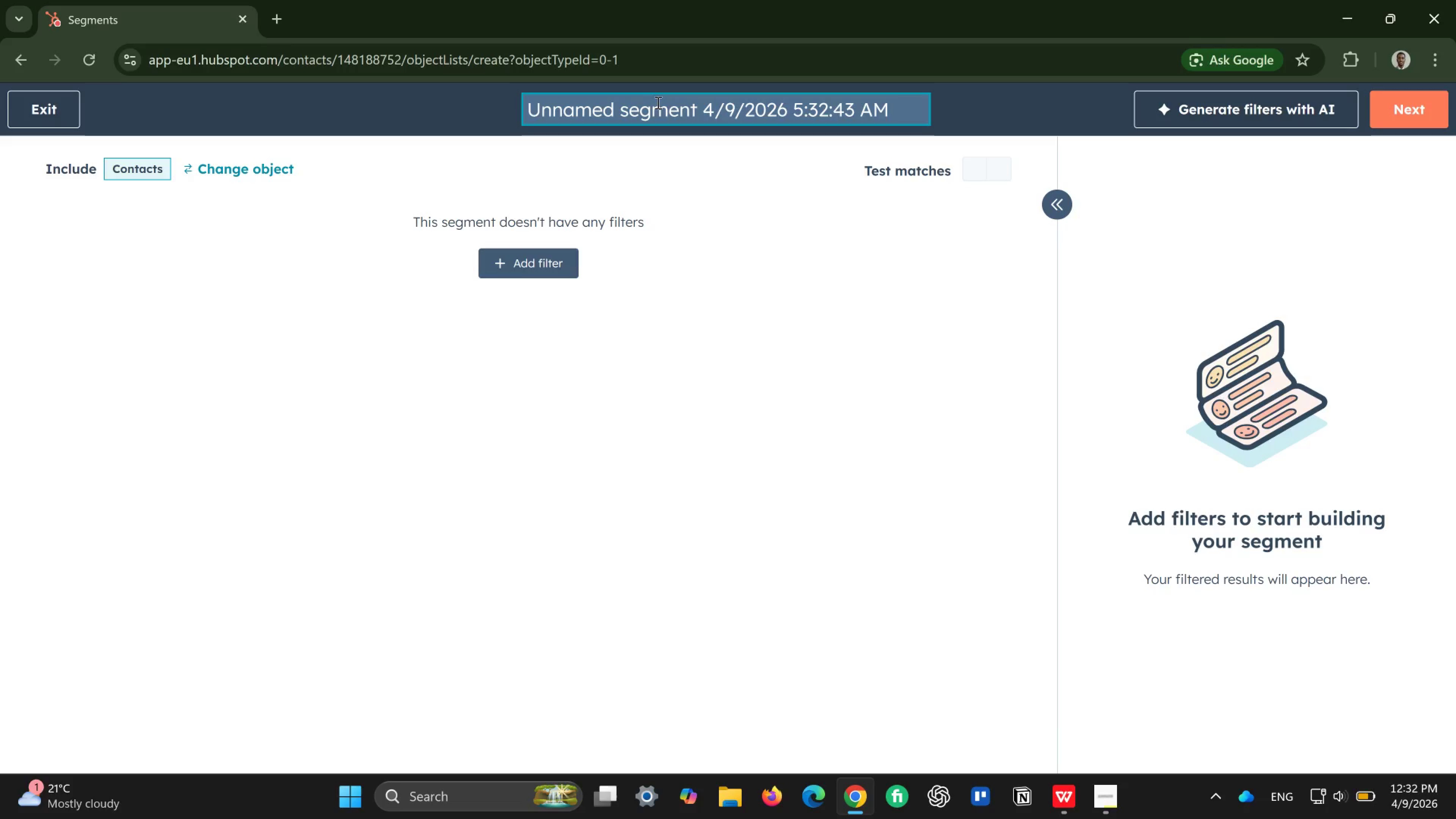 
wait(5.76)
 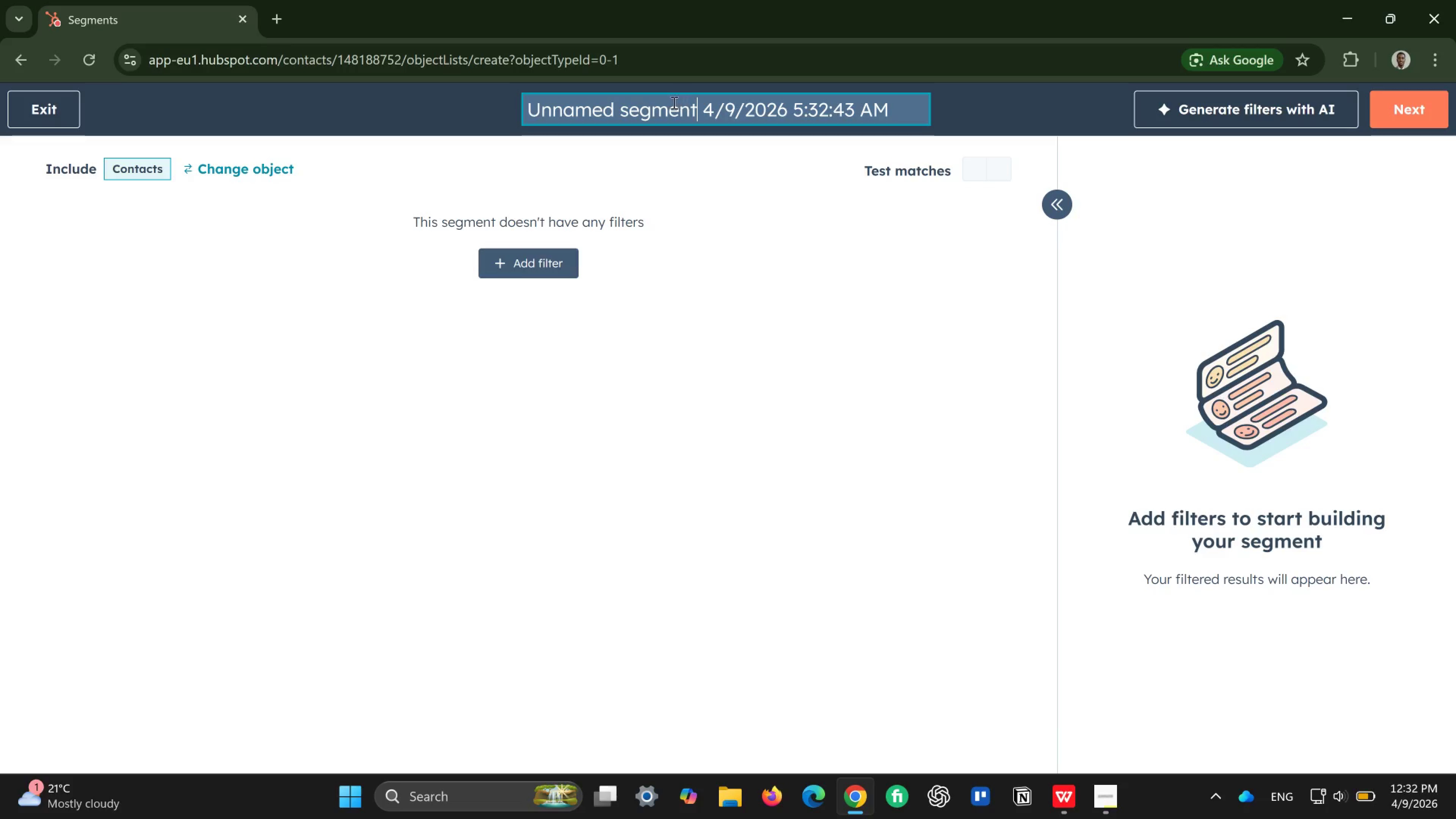 
hold_key(key=Backspace, duration=0.78)
 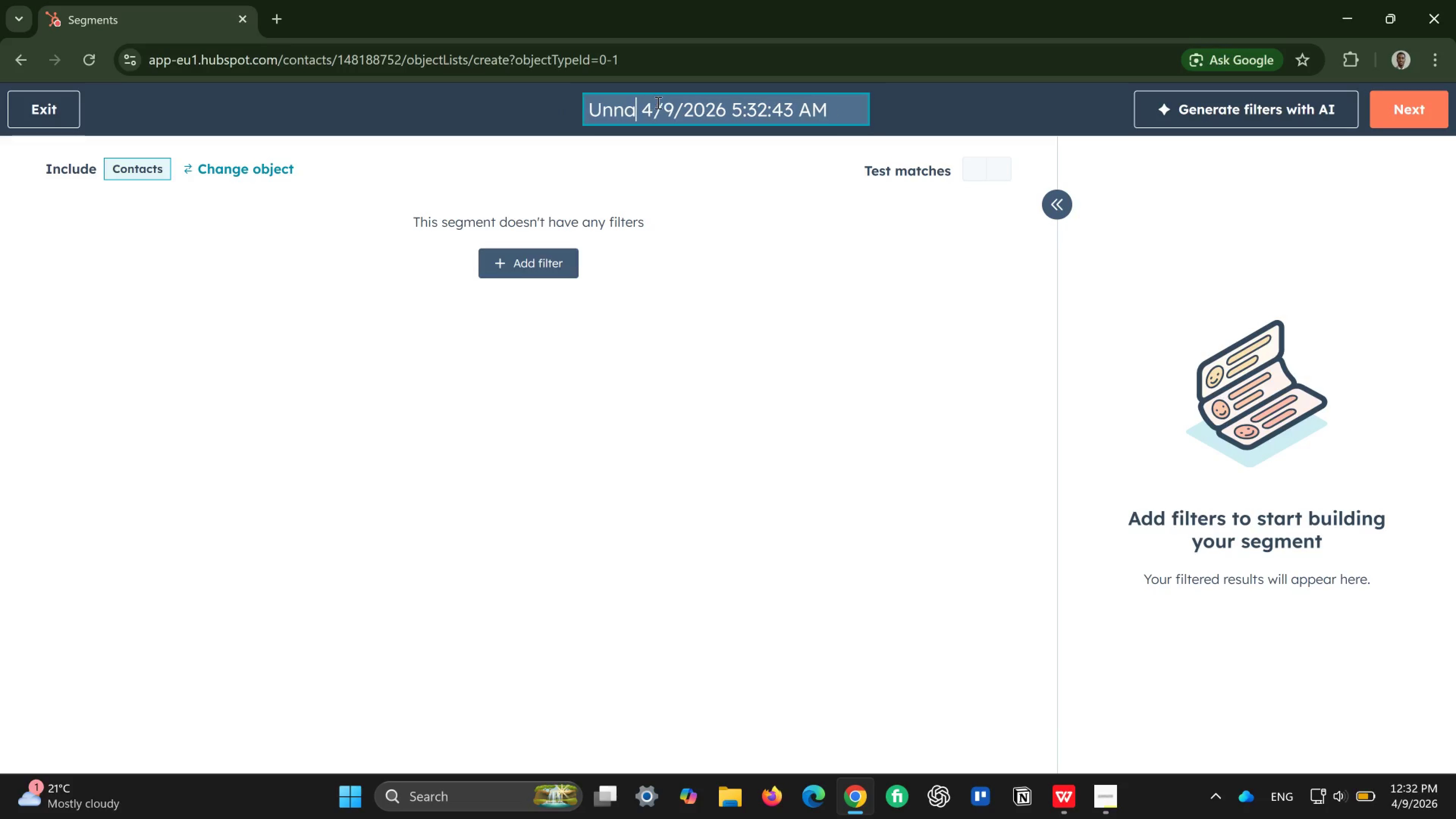 
key(Backspace)
key(Backspace)
key(Backspace)
key(Backspace)
key(Backspace)
type(Lapsed Customer - Alpine)
 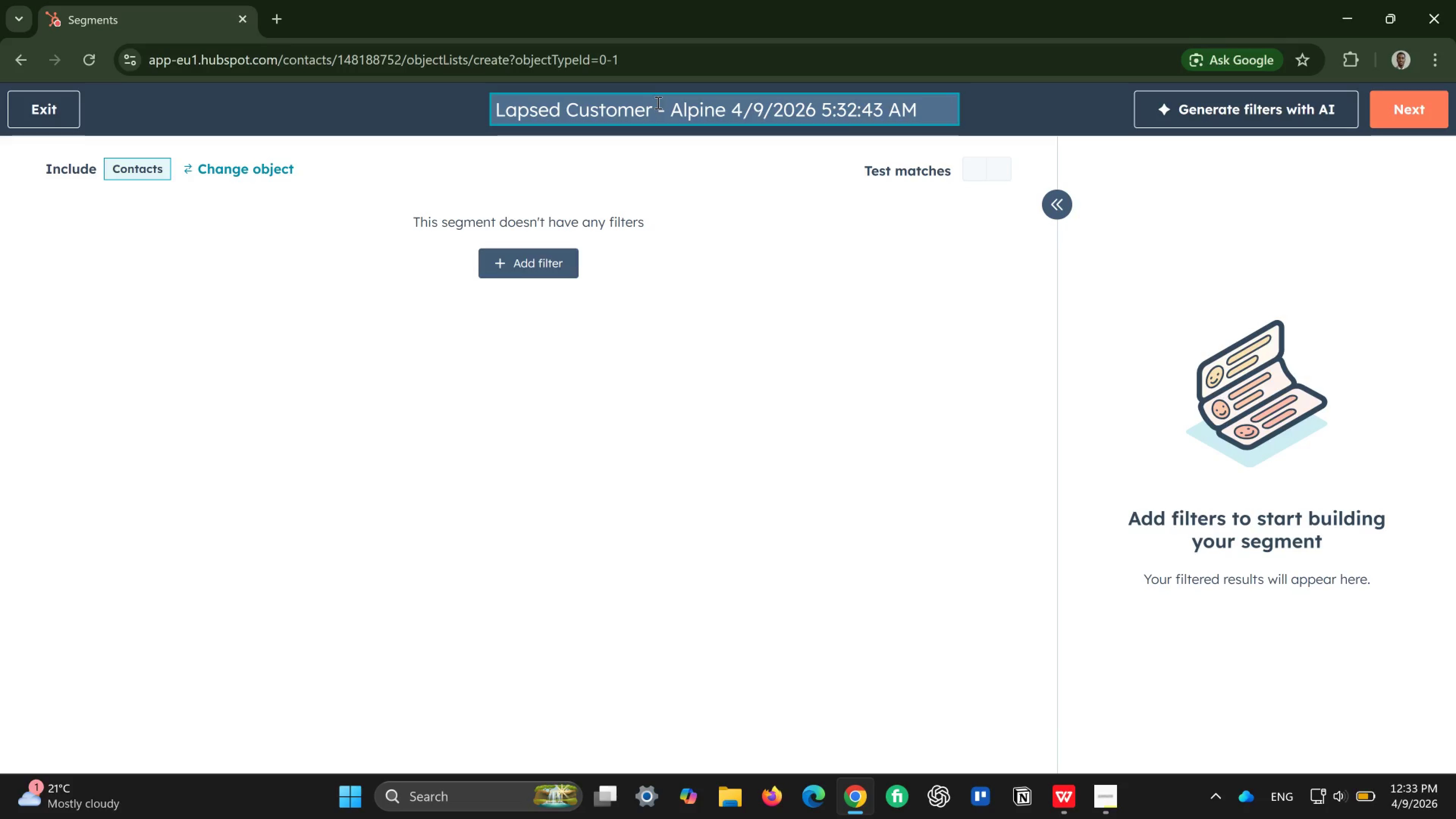 
wait(6.71)
 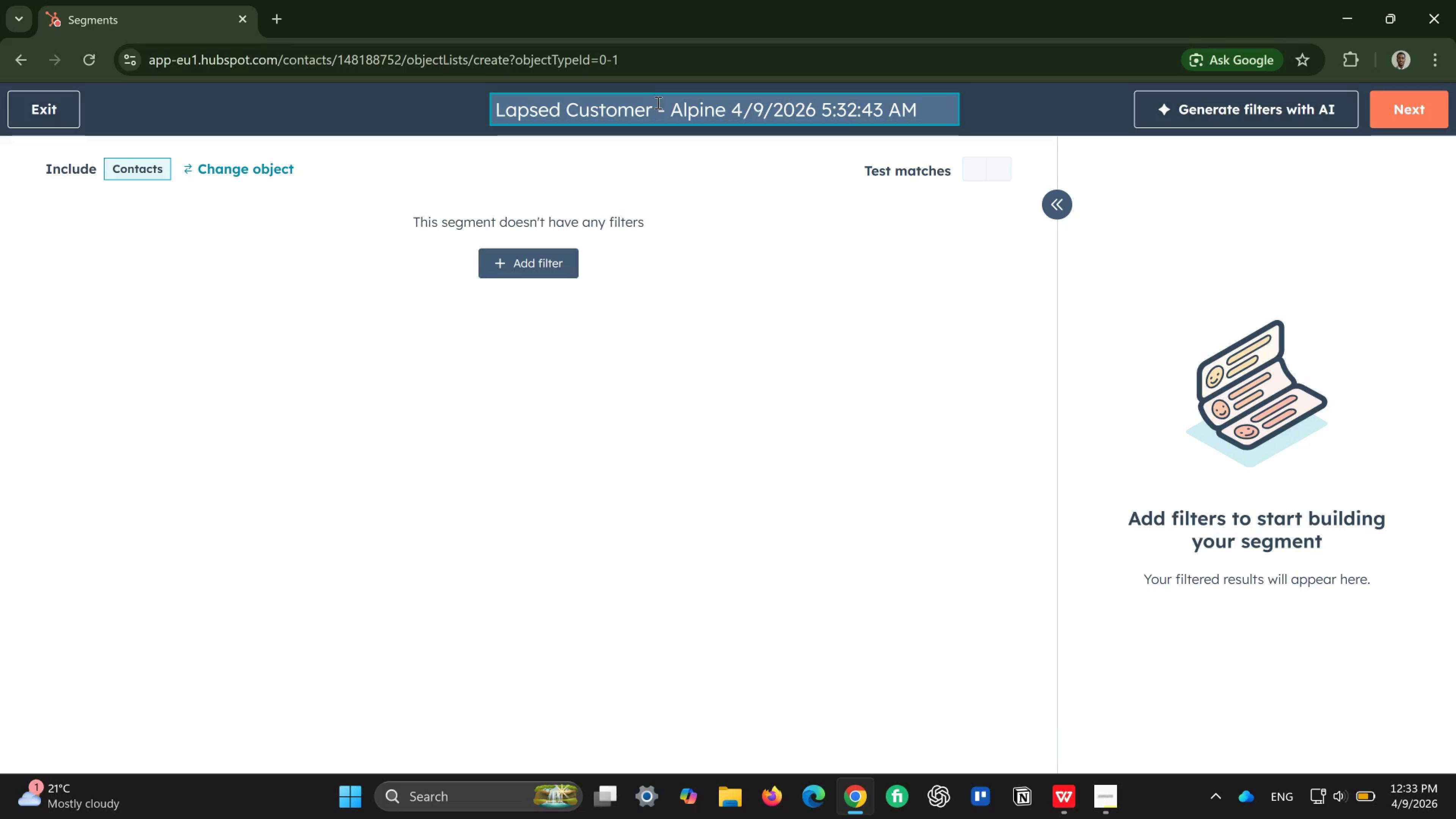 
type( (sege)
key(Backspace)
type(ment0)
key(Backspace)
type())
 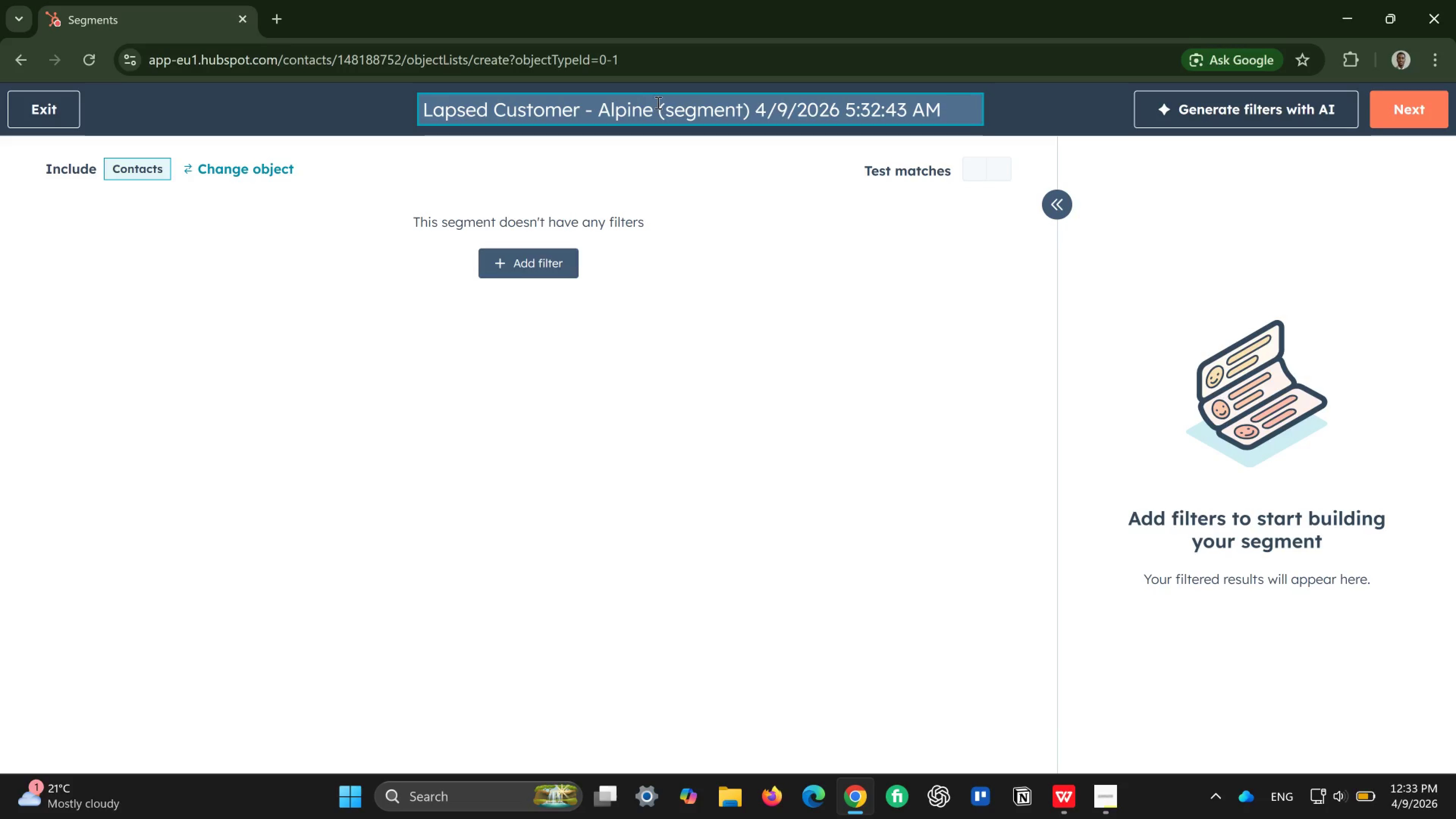 
wait(9.48)
 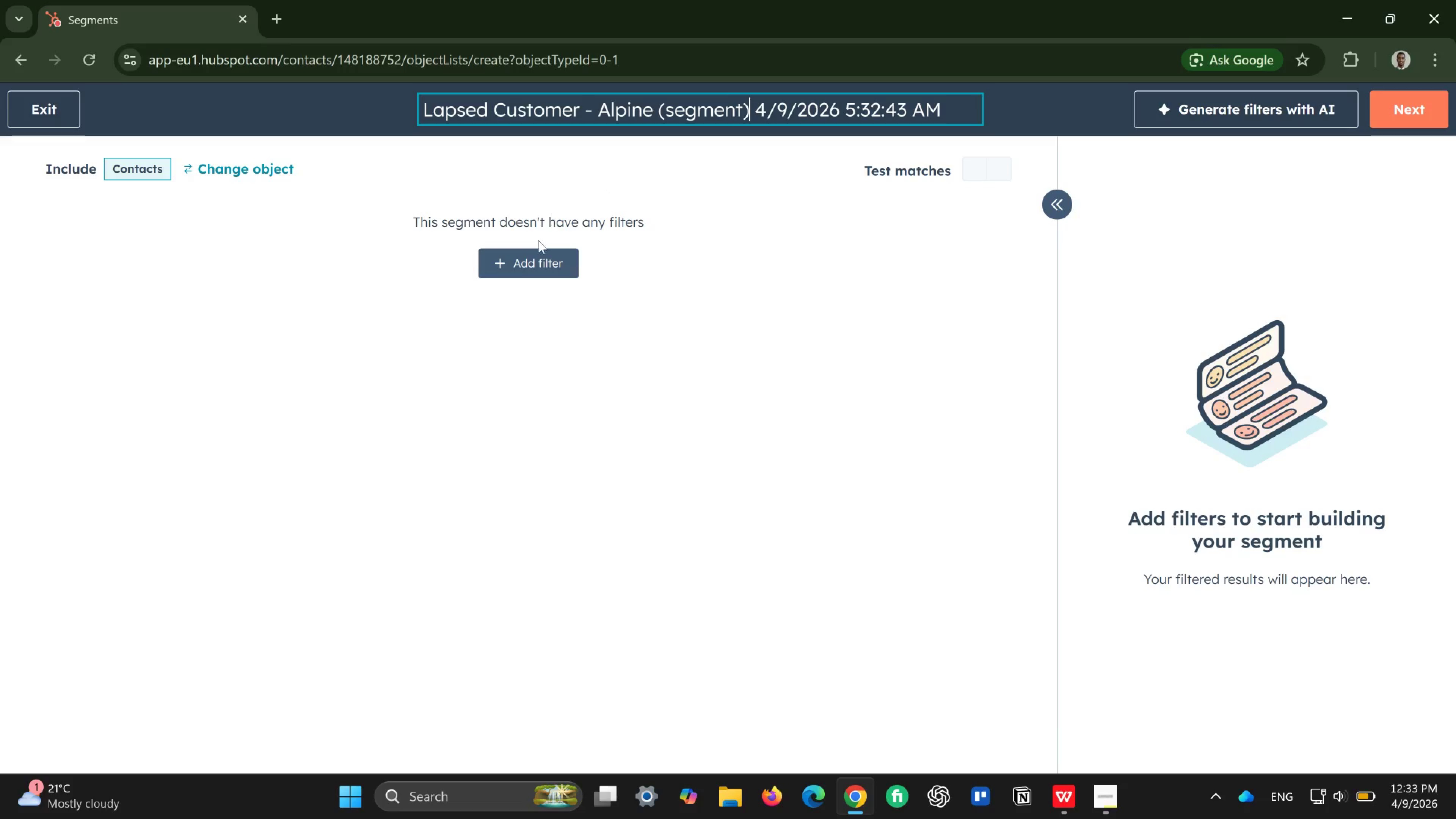 
left_click([533, 270])
 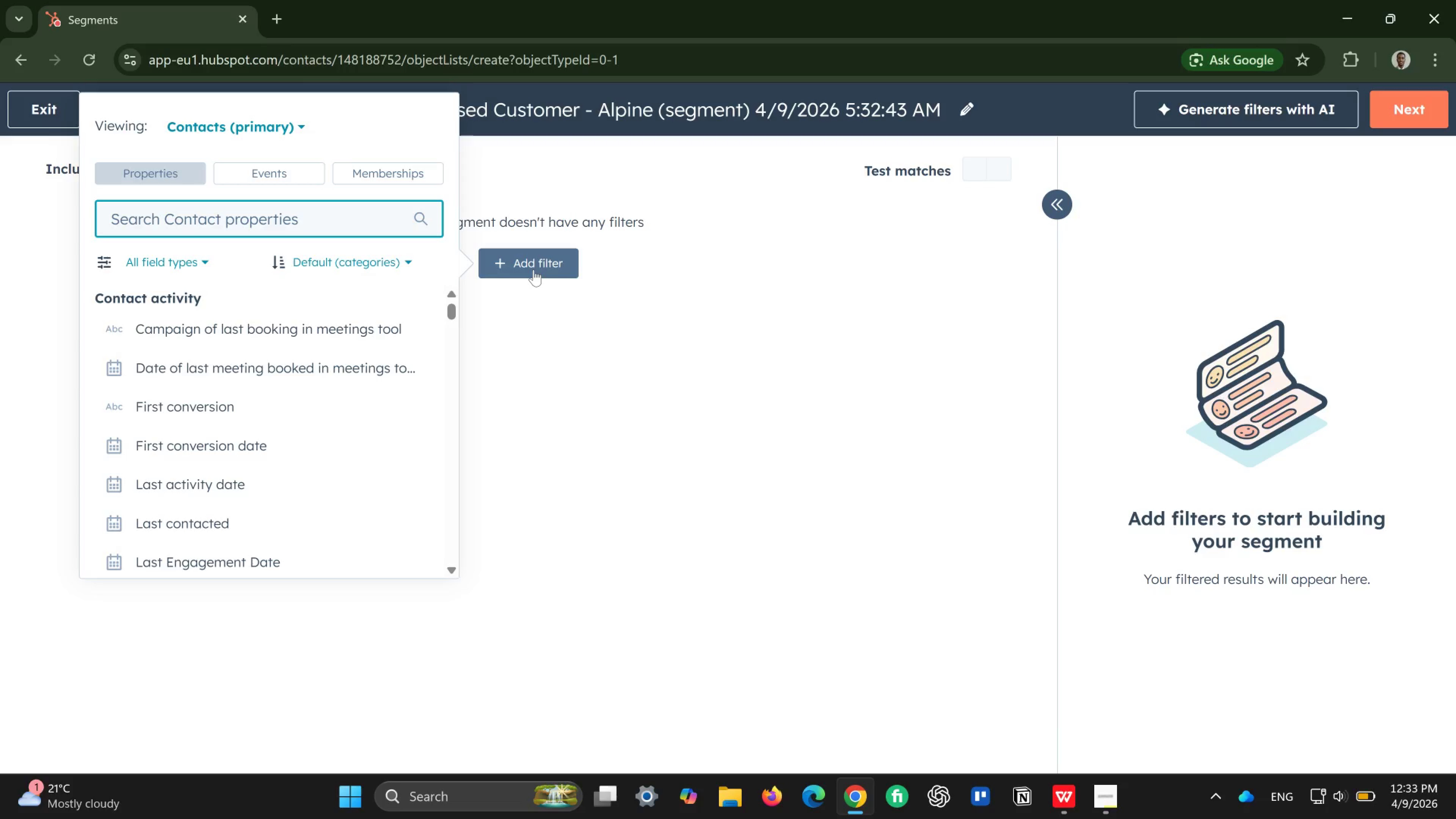 
wait(7.12)
 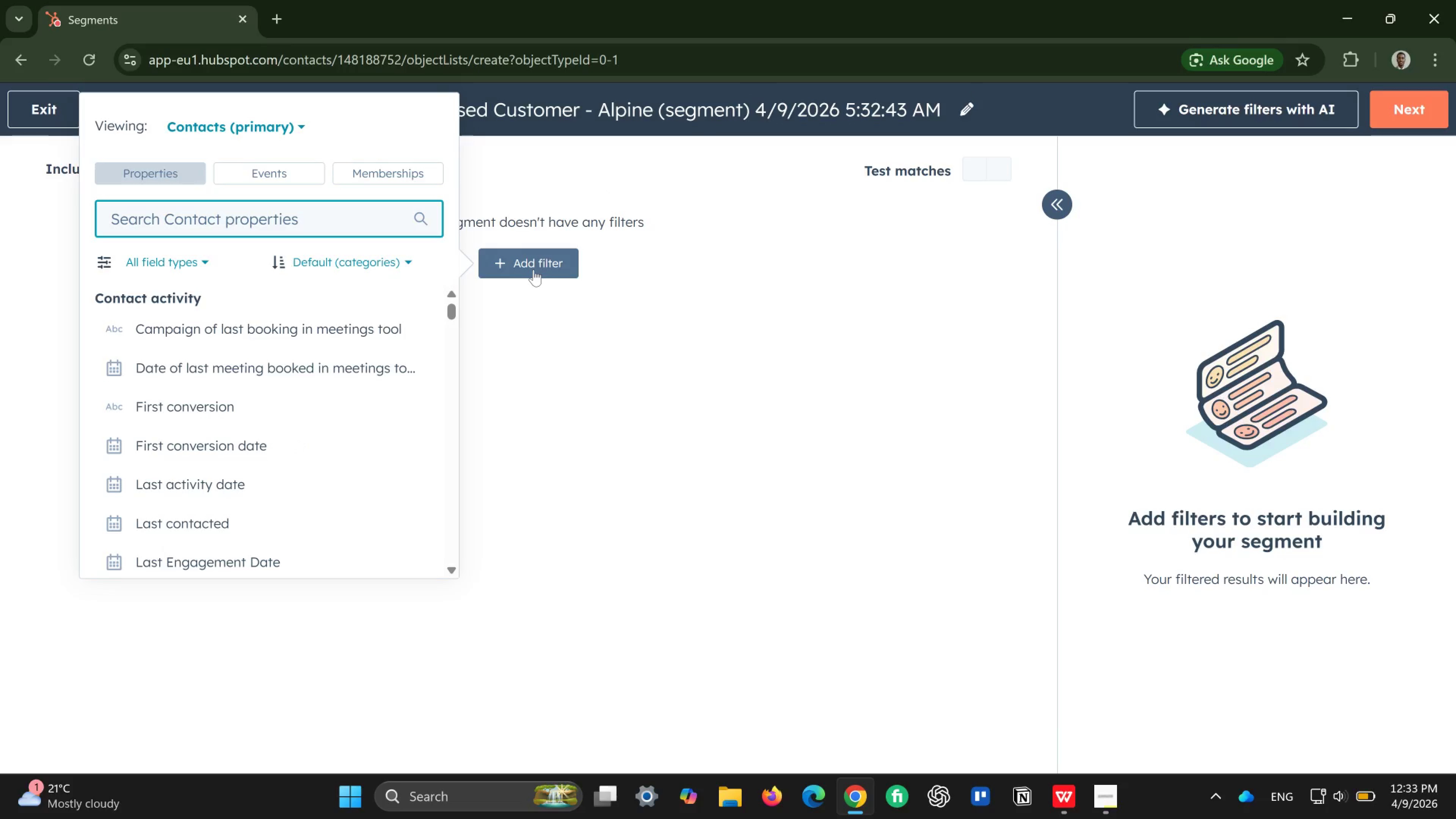 
left_click([314, 224])
 